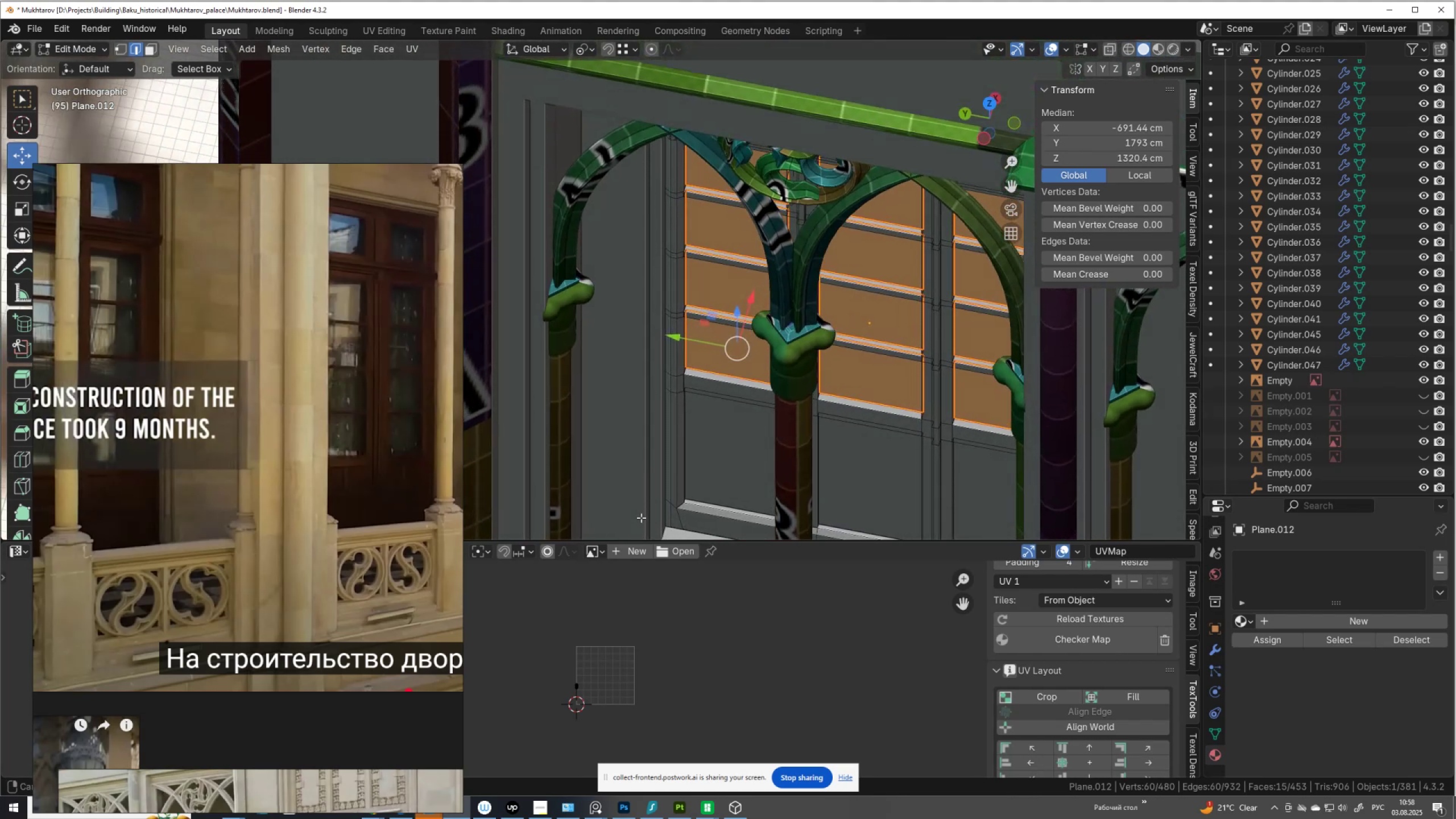 
key(Alt+AltLeft)
 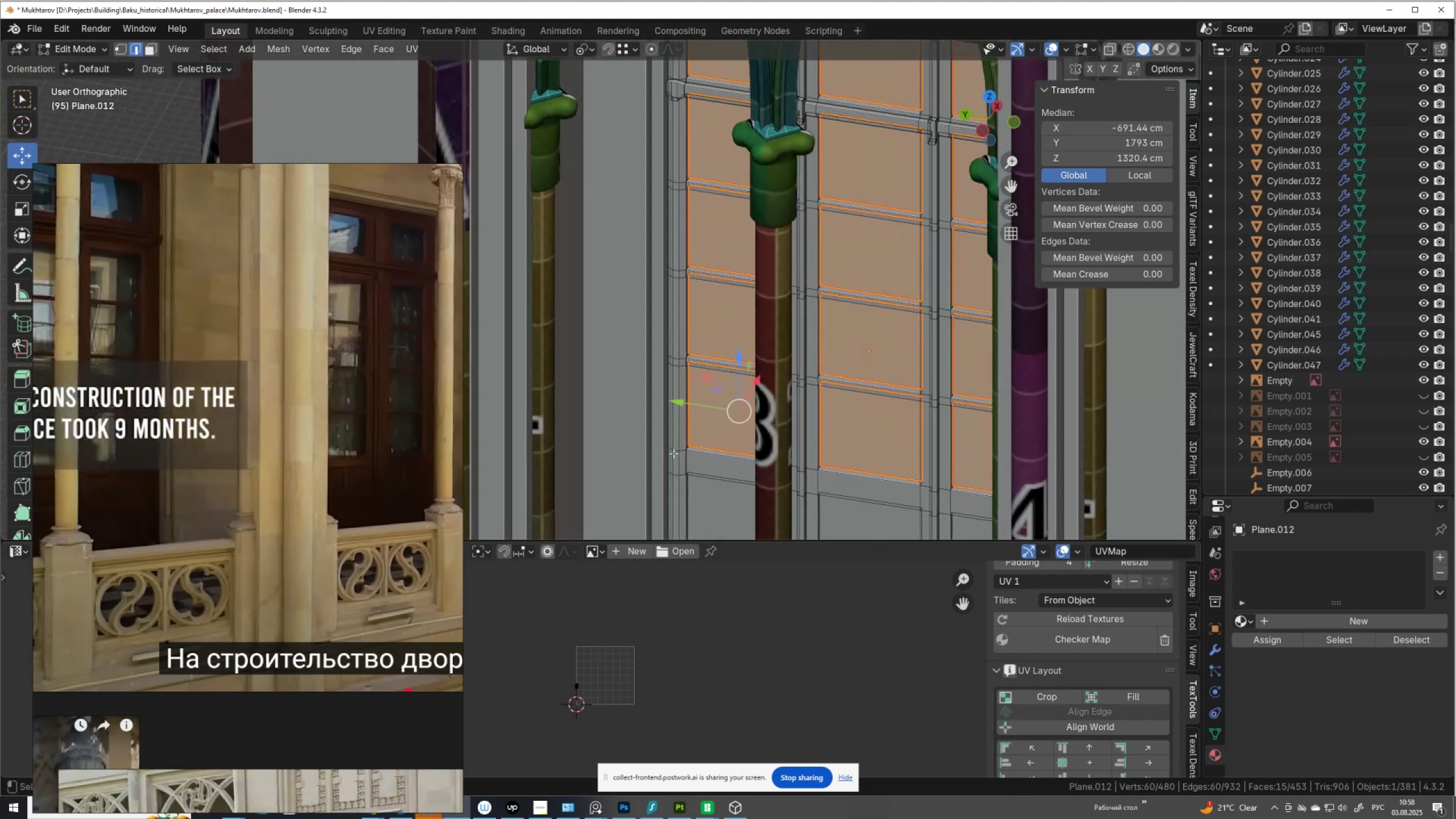 
key(2)
 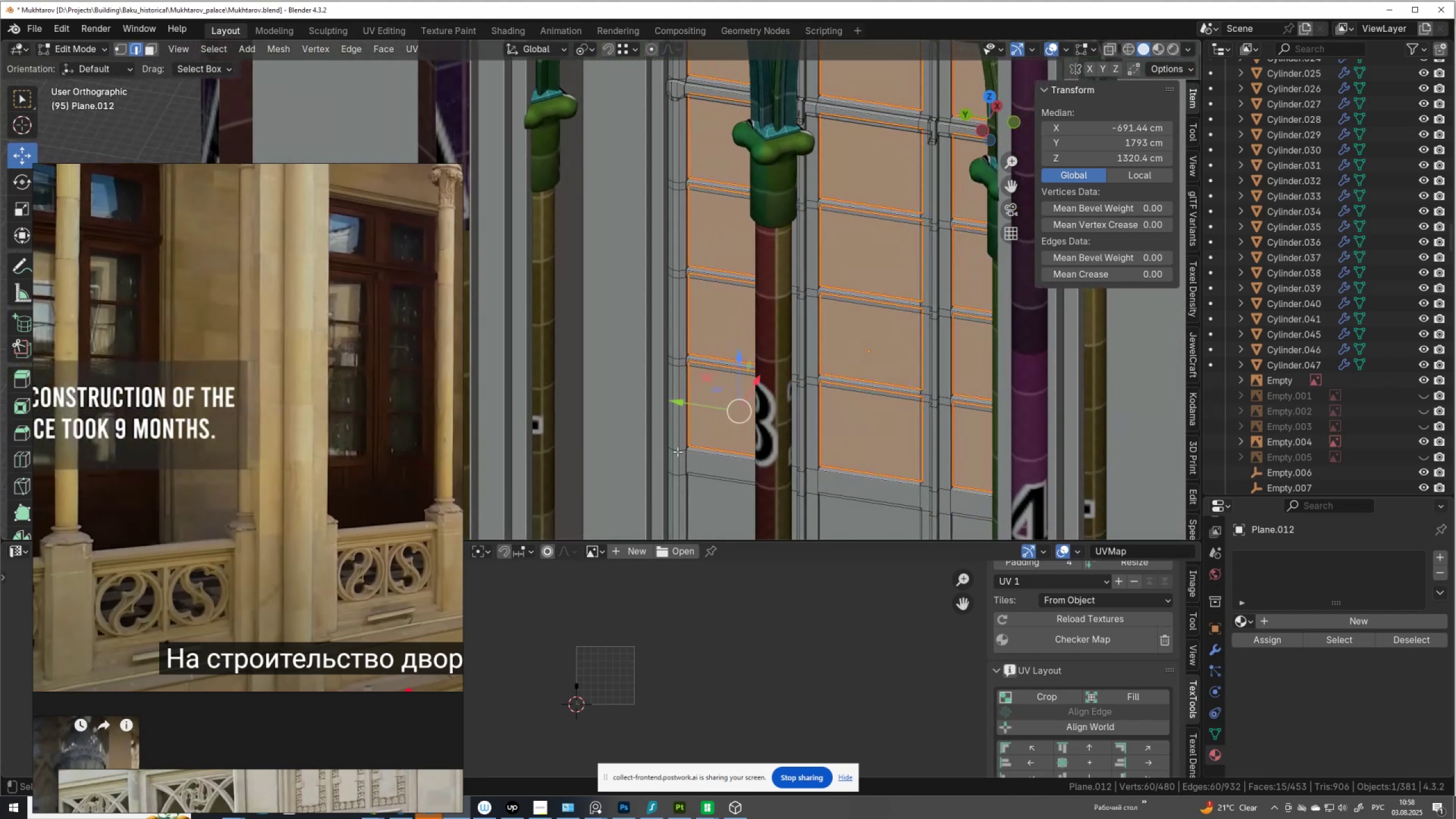 
hold_key(key=AltLeft, duration=1.52)
left_click([677, 448])
 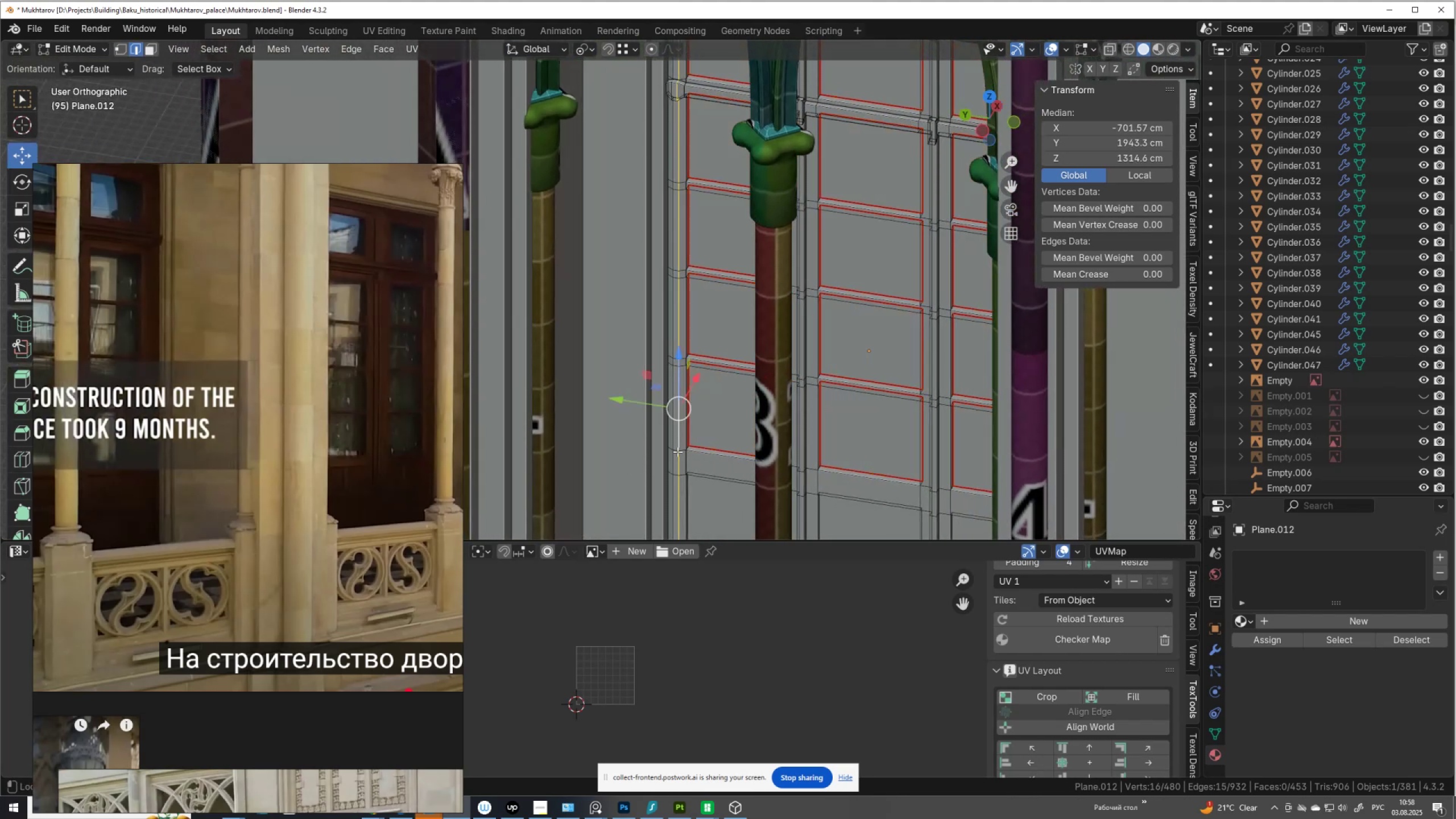 
hold_key(key=AltLeft, duration=0.76)
left_click([676, 450])
 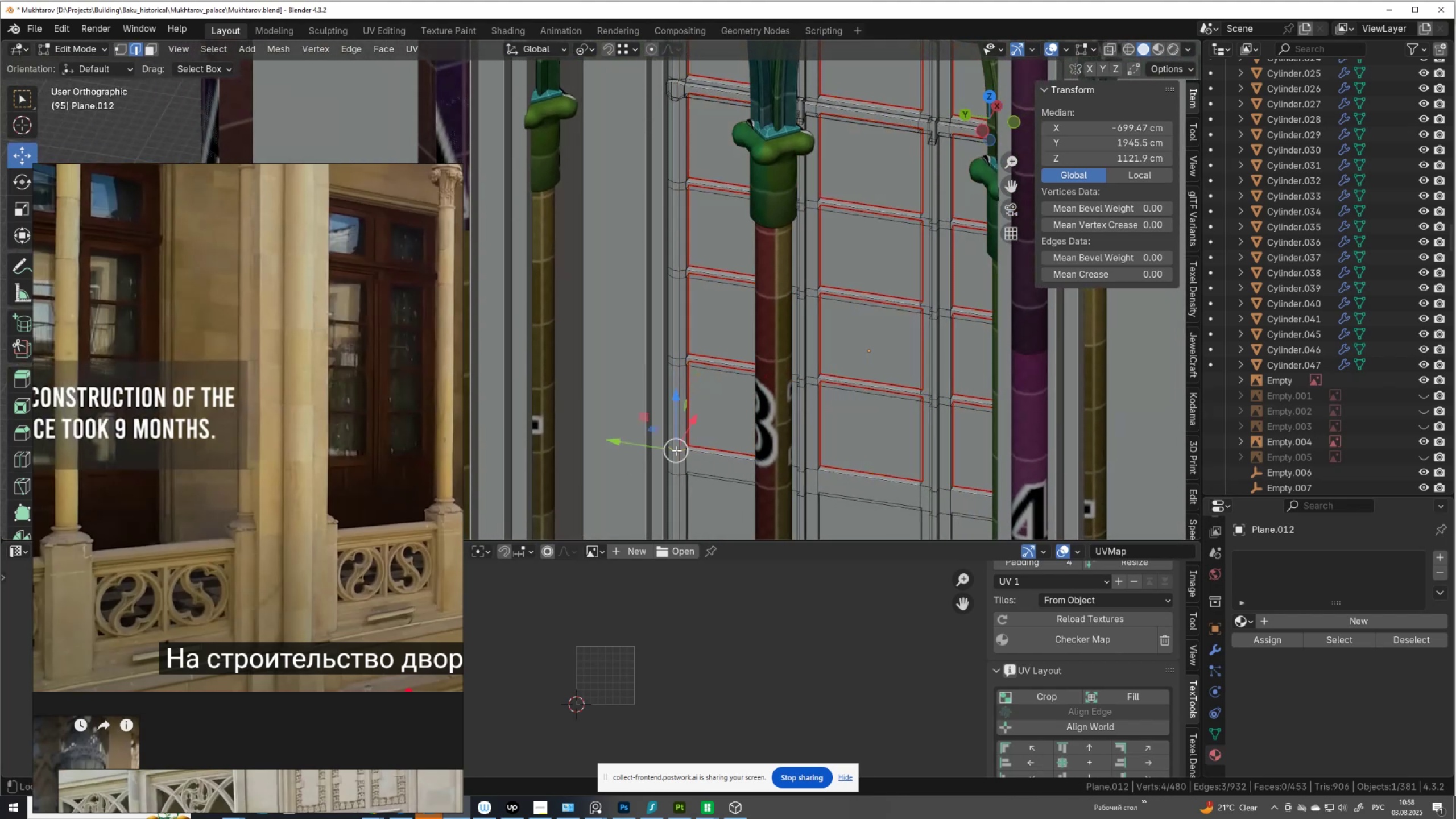 
scroll: coordinate [679, 450], scroll_direction: up, amount: 4.0
 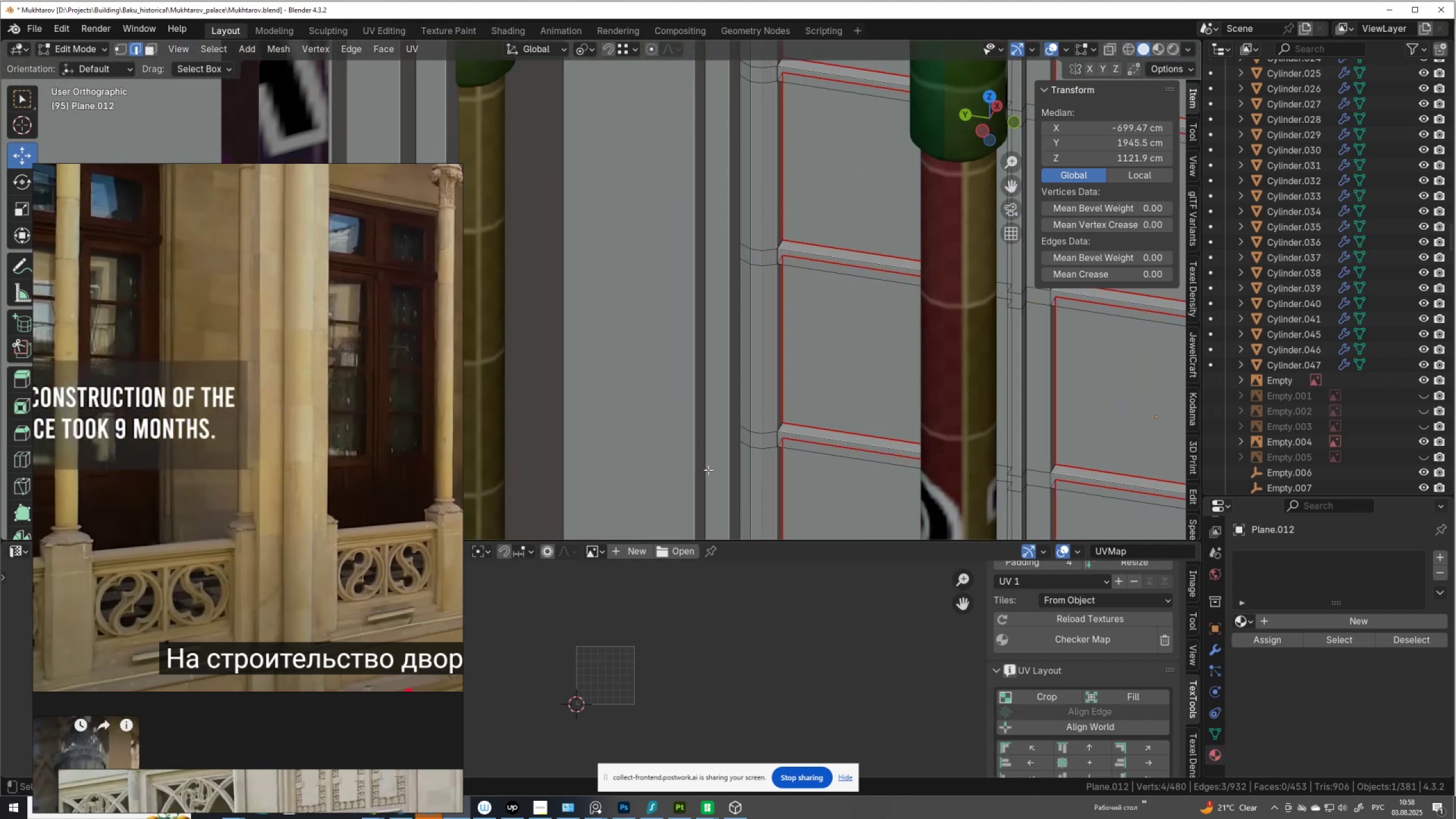 
hold_key(key=ShiftLeft, duration=0.36)
 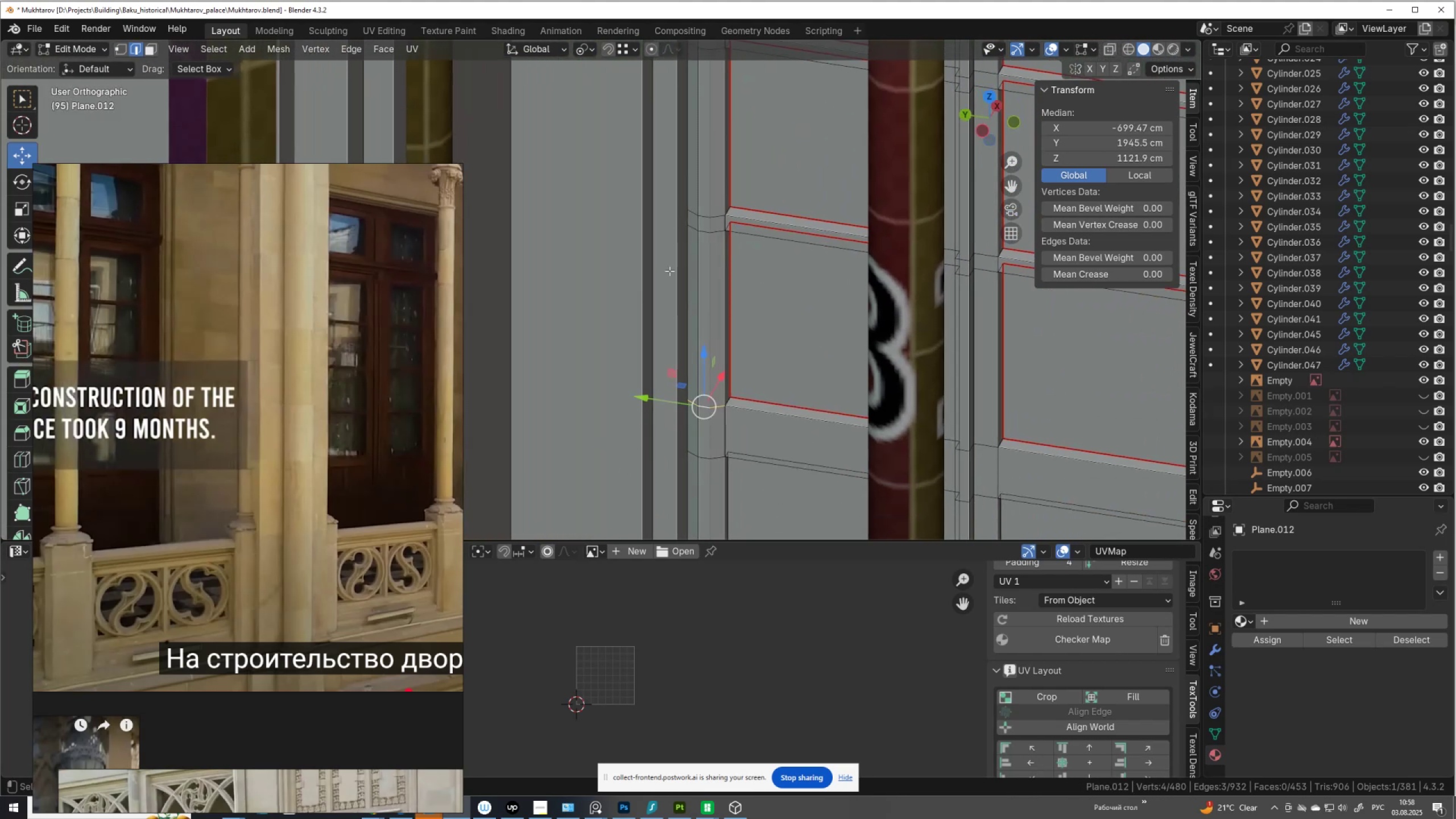 
scroll: coordinate [669, 271], scroll_direction: up, amount: 1.0
 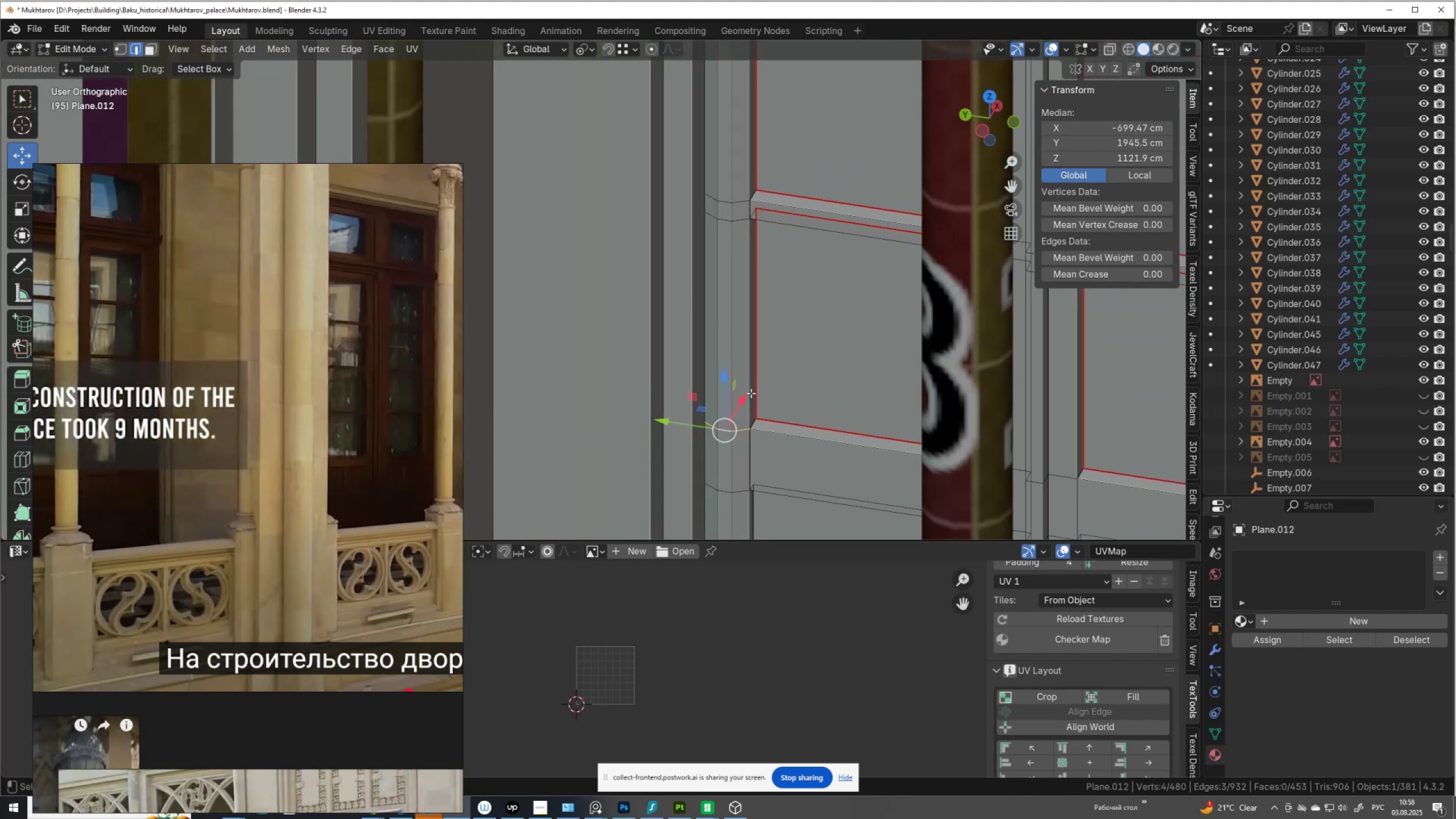 
hold_key(key=AltLeft, duration=1.09)
hold_key(key=ShiftLeft, duration=1.11)
left_click([754, 422])
 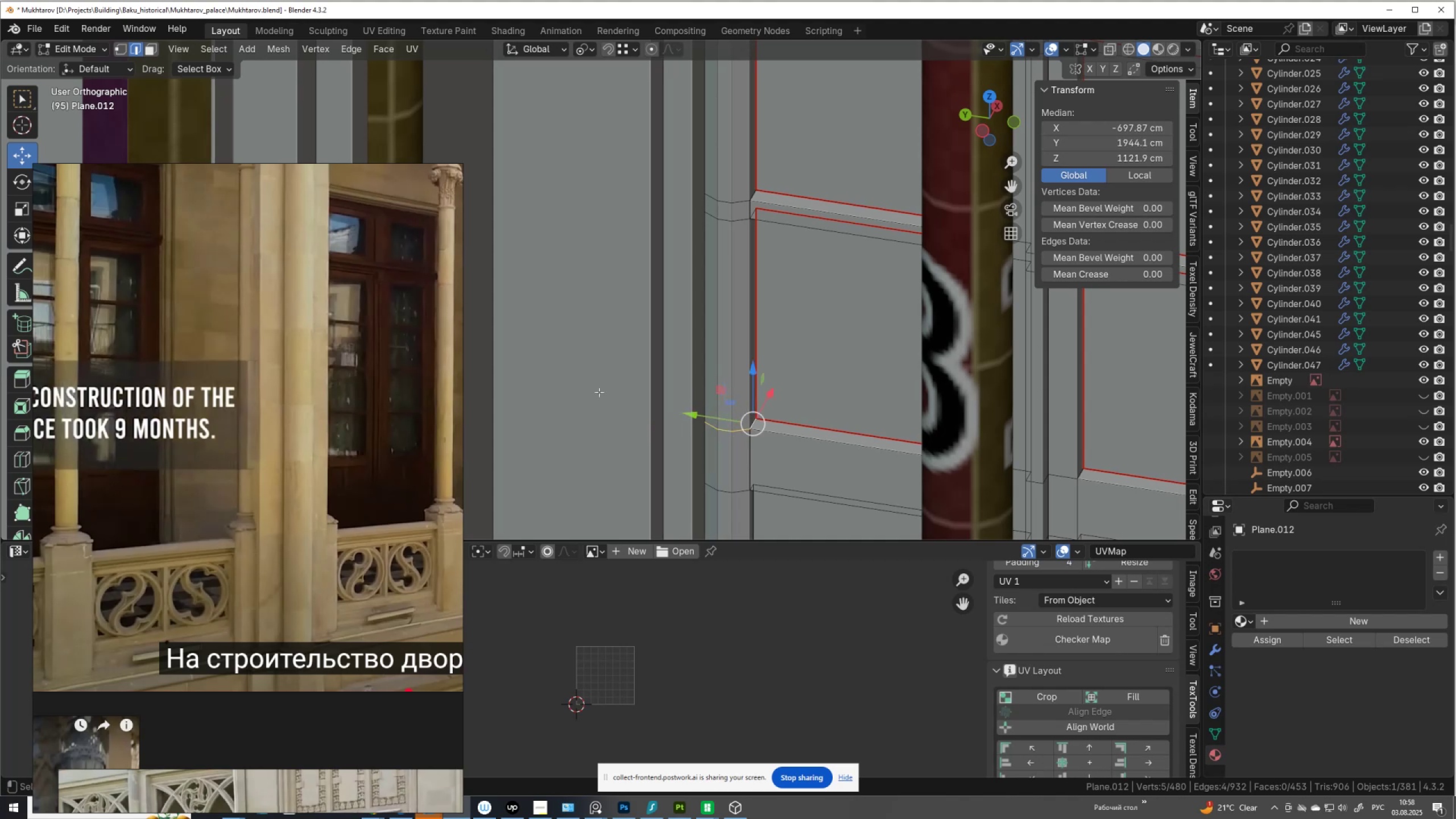 
scroll: coordinate [595, 392], scroll_direction: down, amount: 4.0
 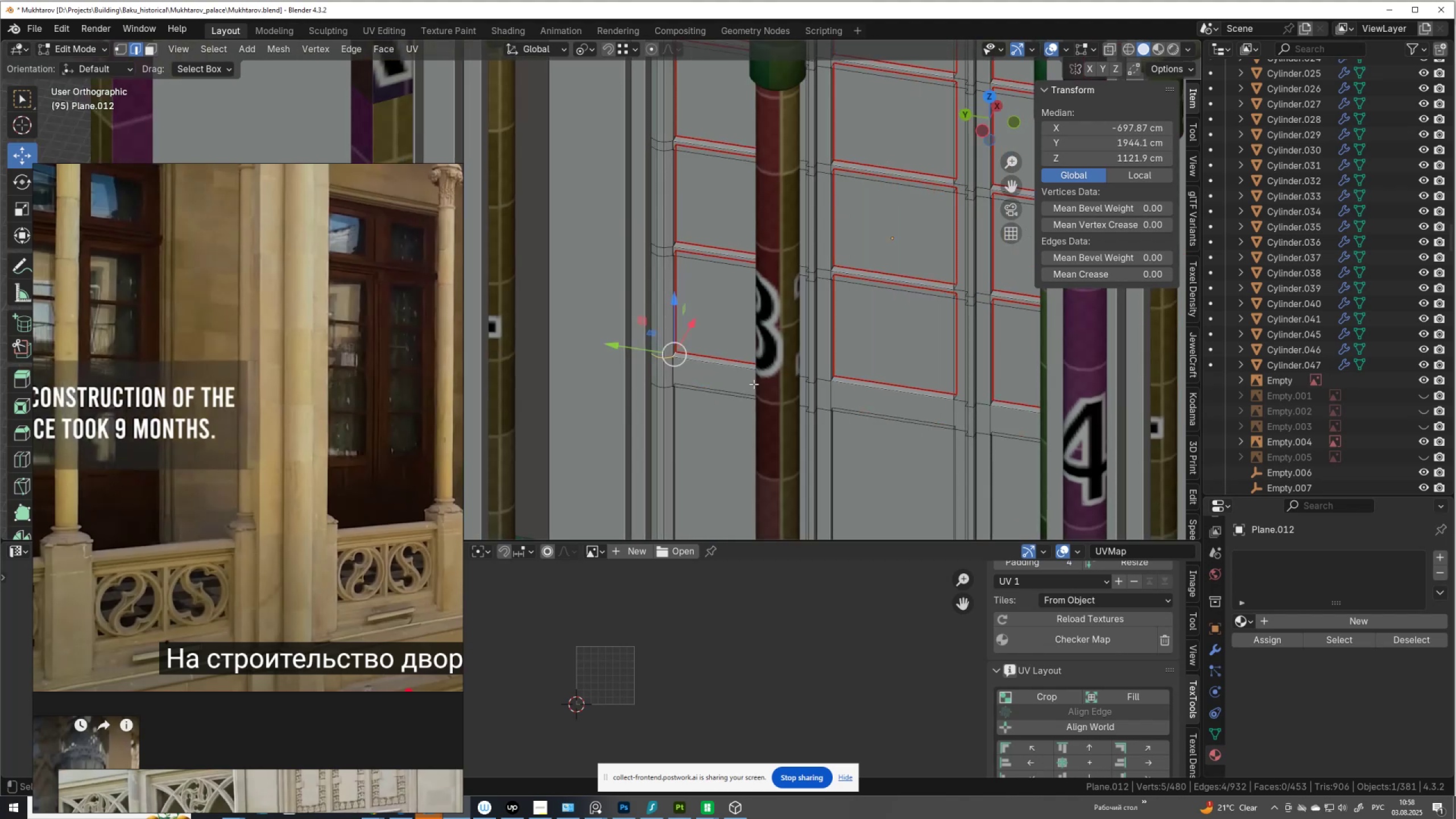 
hold_key(key=ShiftLeft, duration=0.66)
 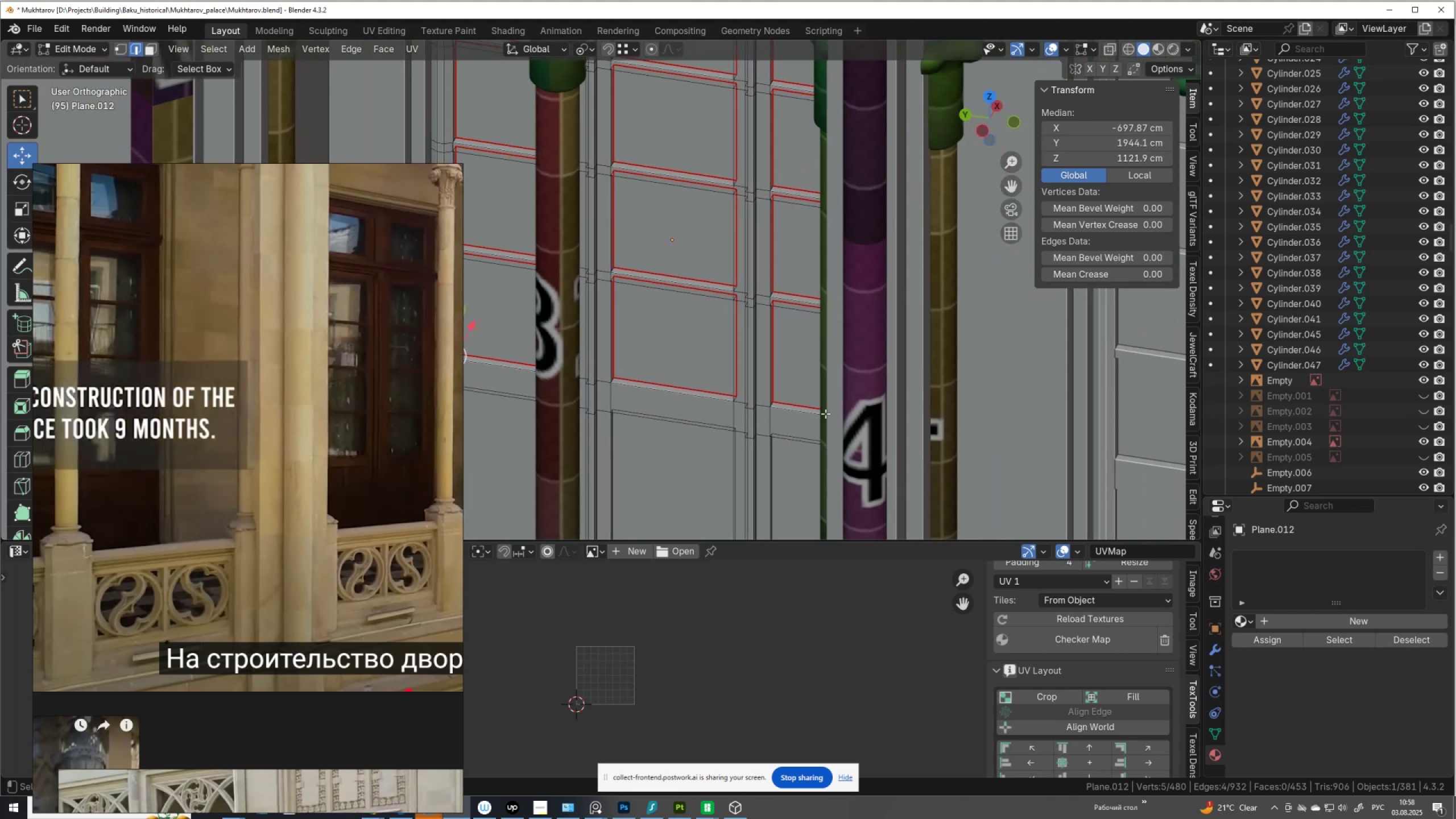 
scroll: coordinate [825, 413], scroll_direction: up, amount: 2.0
 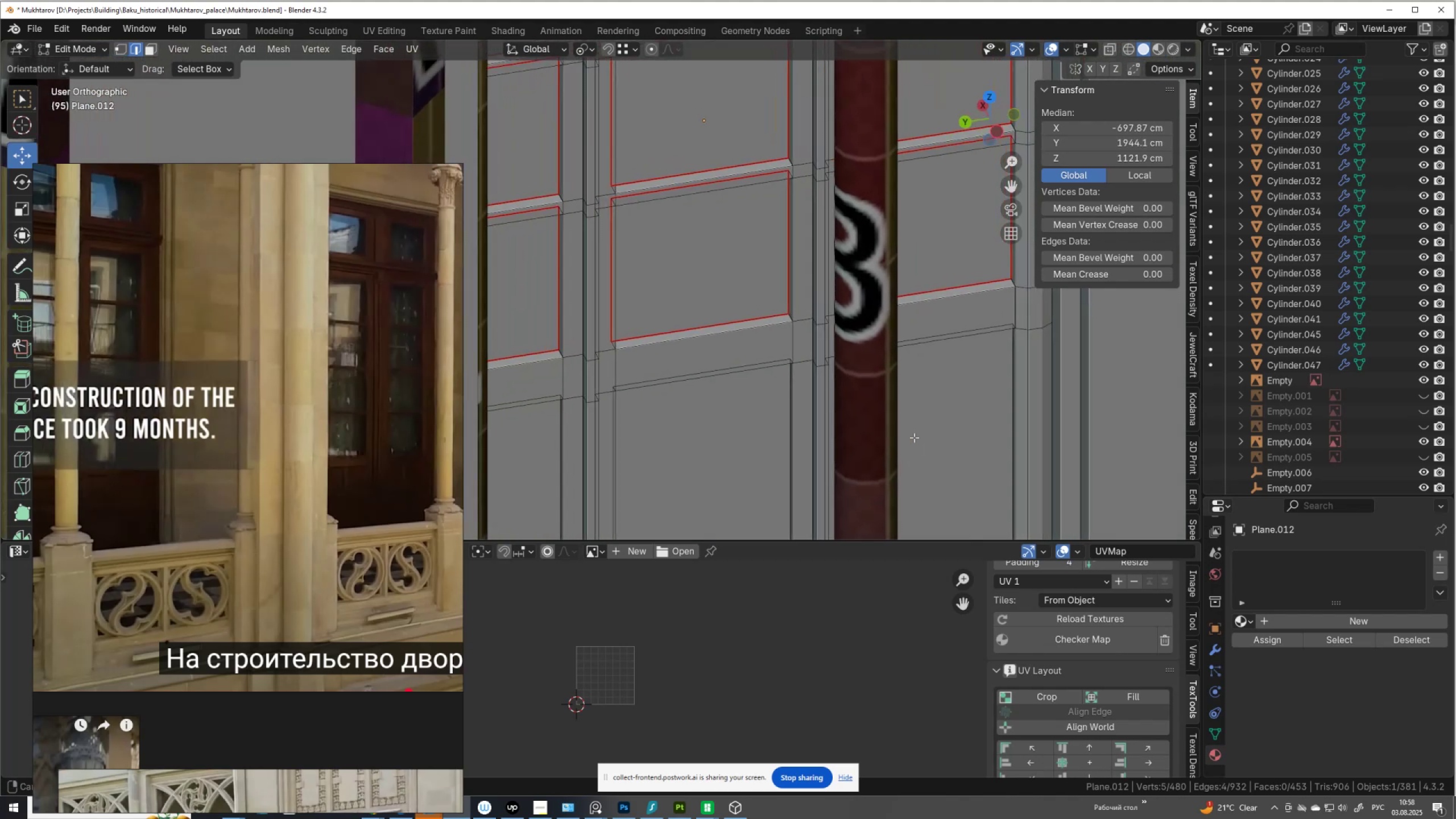 
hold_key(key=AltLeft, duration=1.15)
 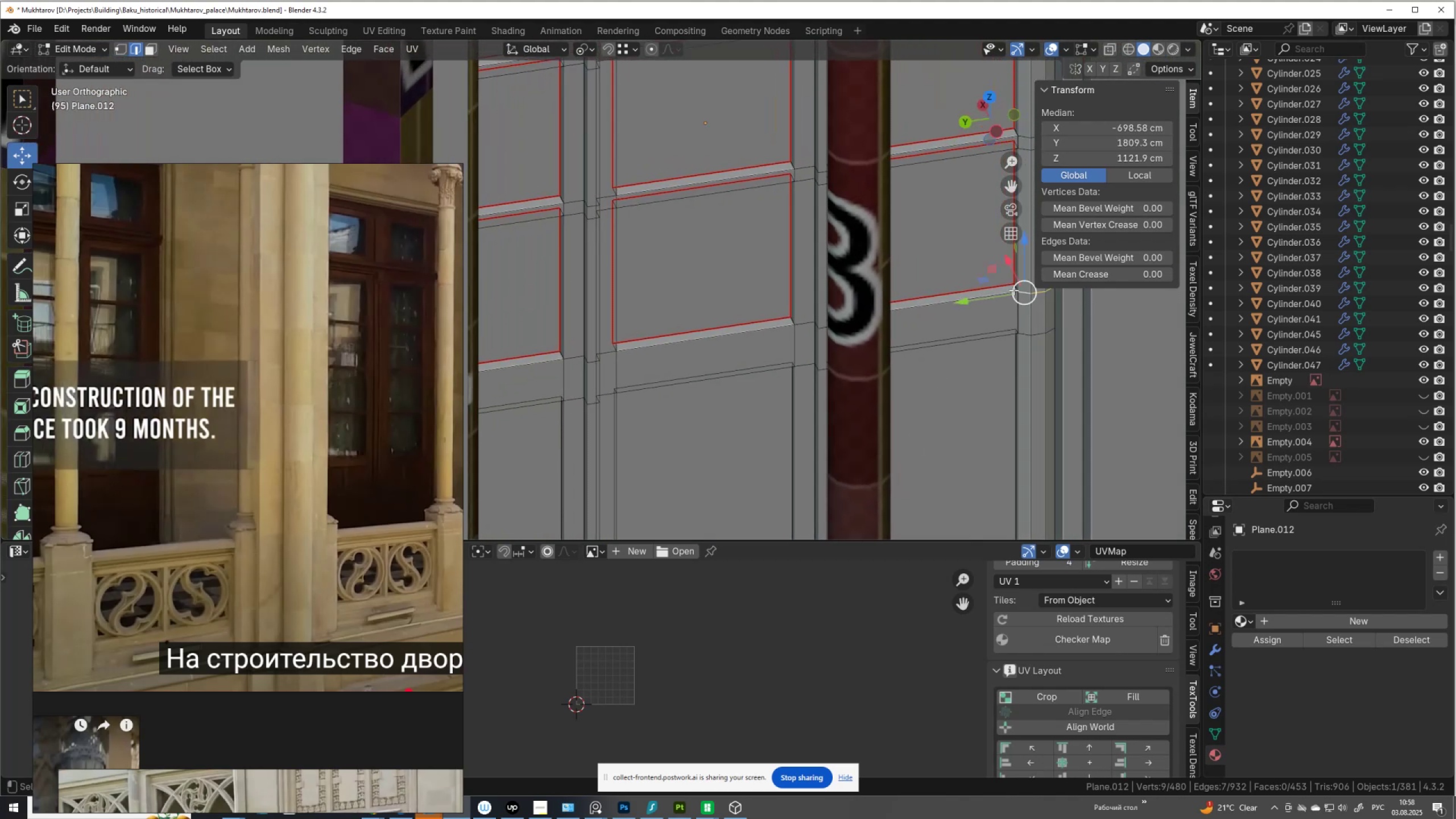 
hold_key(key=ShiftLeft, duration=1.19)
 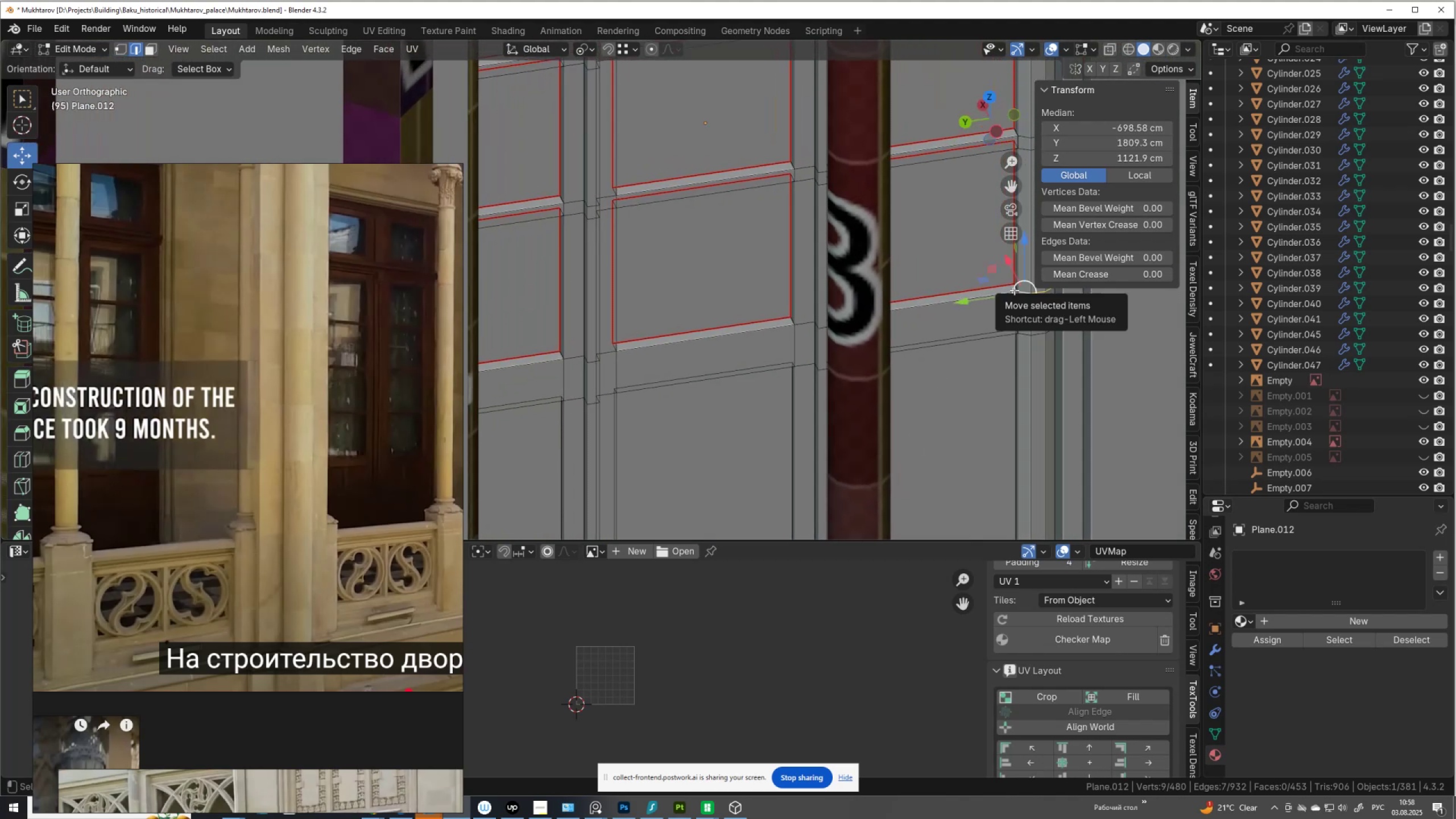 
hold_key(key=ShiftLeft, duration=0.73)
left_click([1014, 290])
 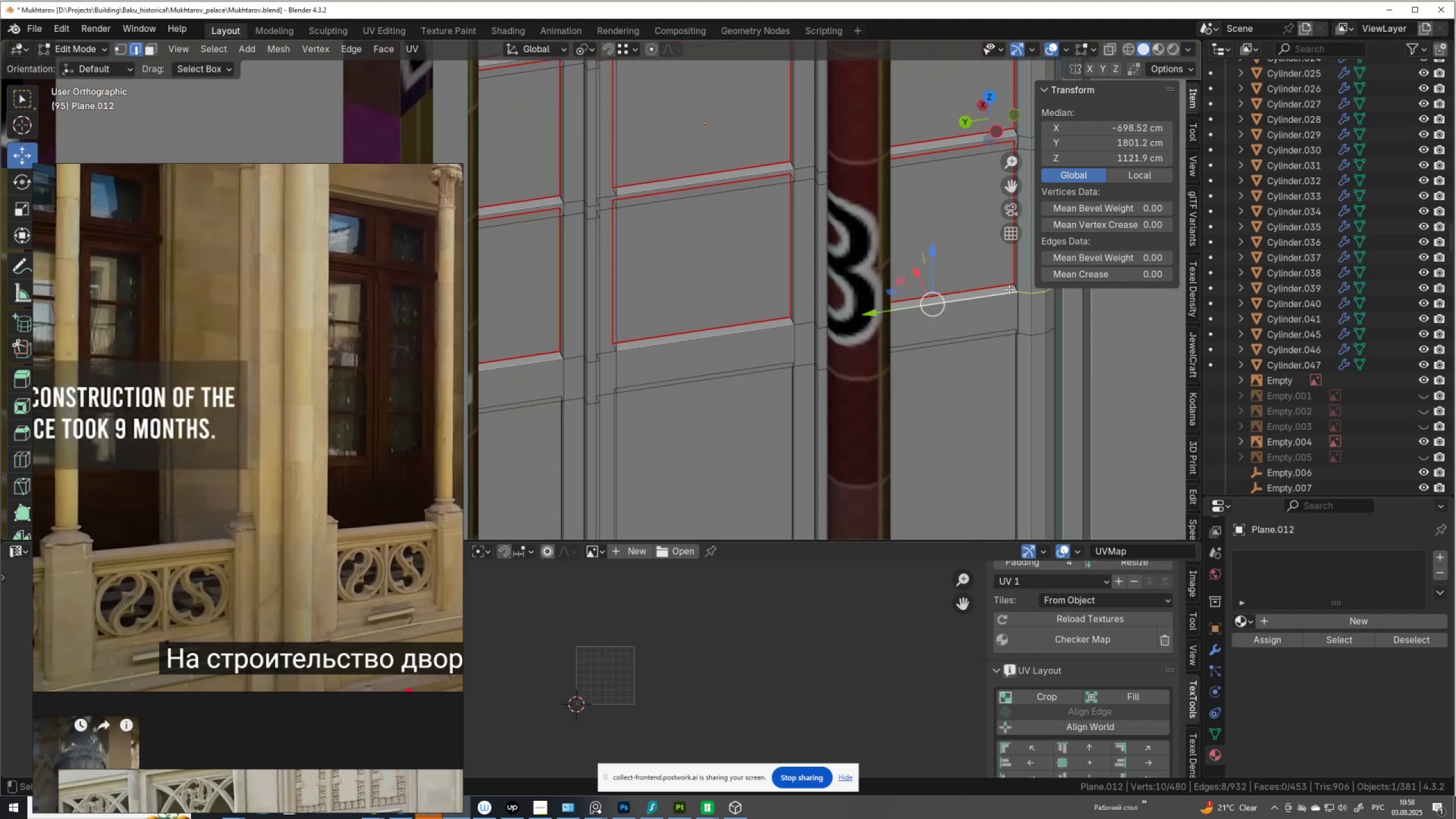 
key(Control+ControlLeft)
 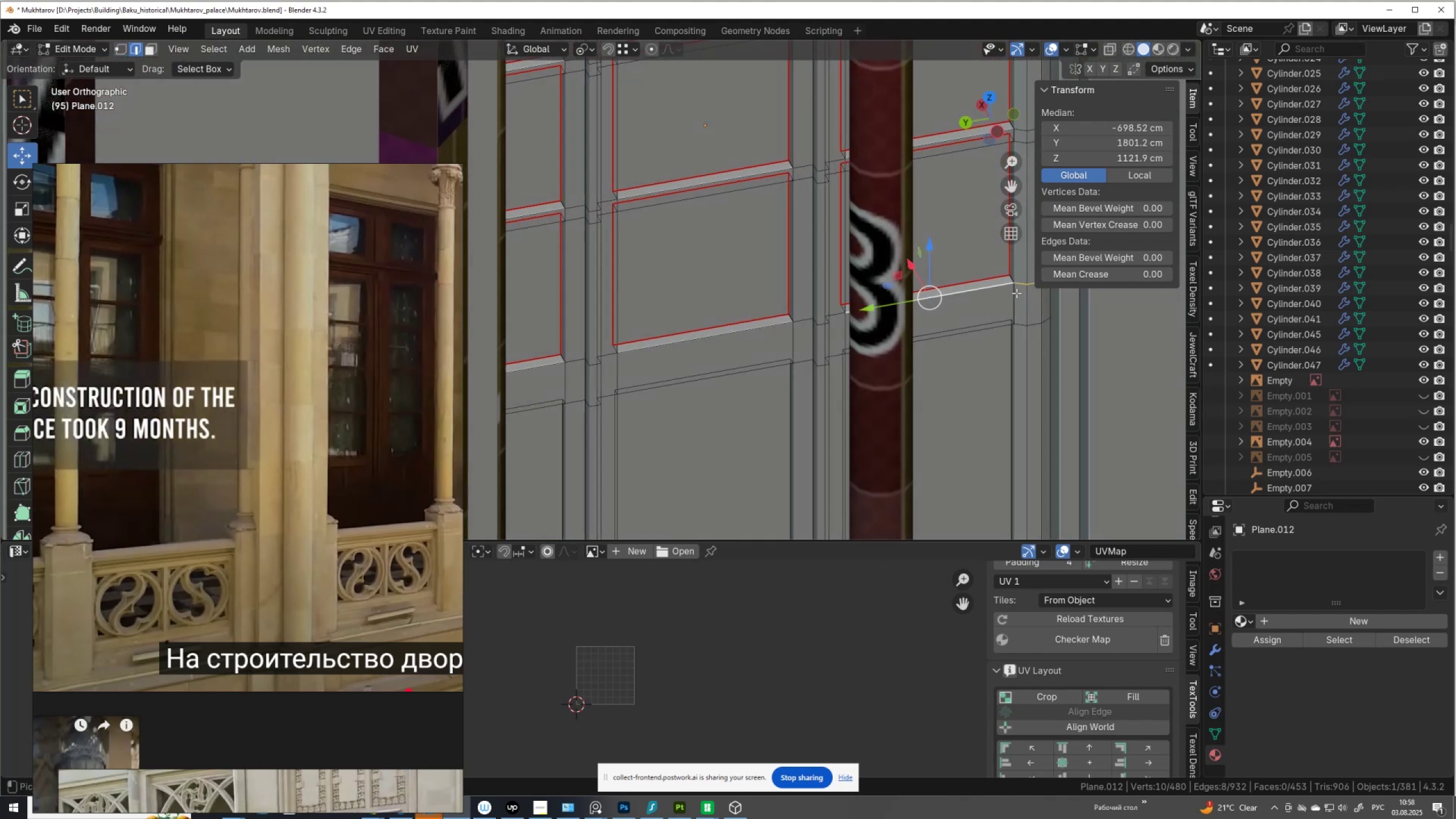 
key(Control+Z)
 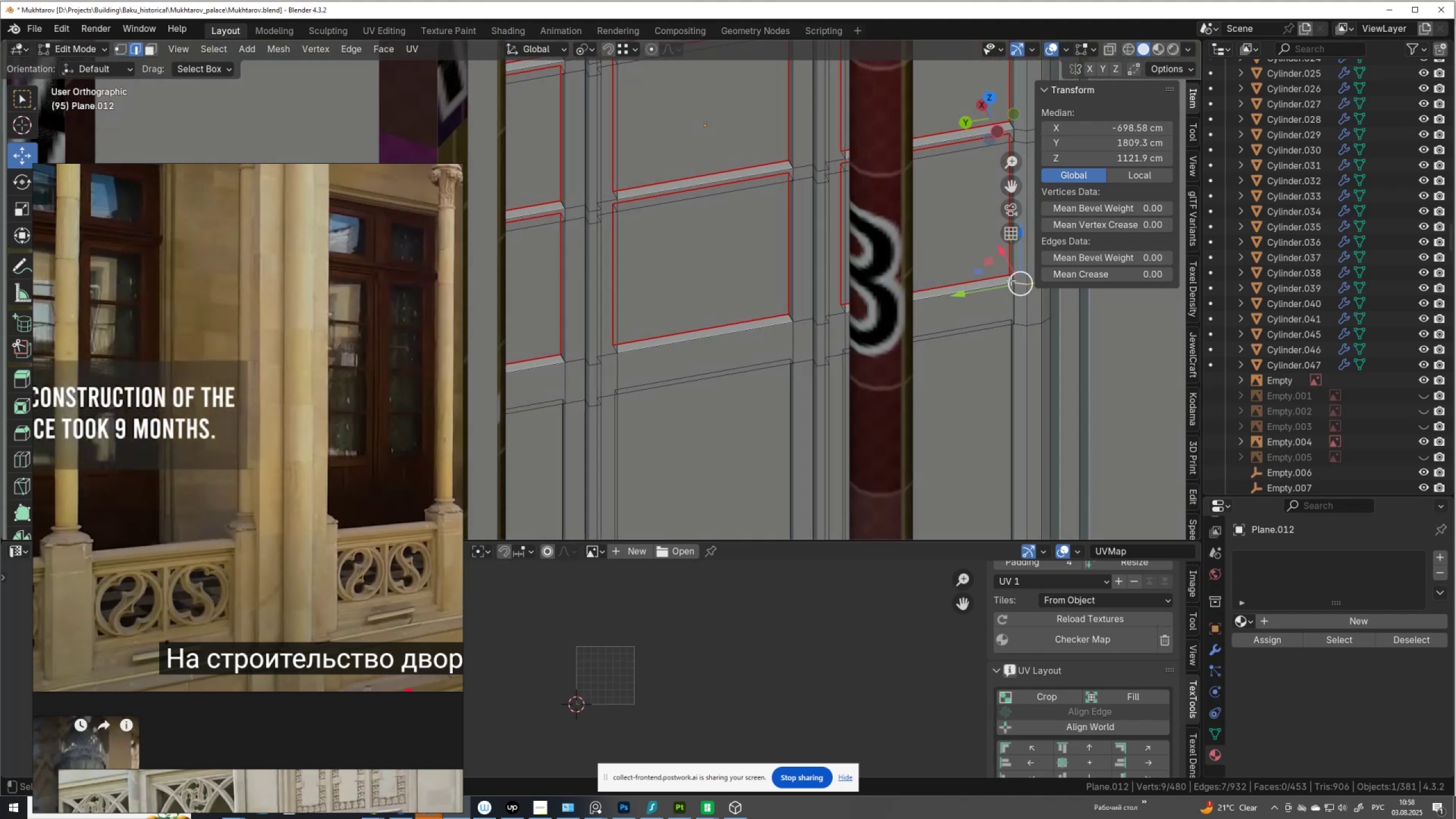 
hold_key(key=ShiftLeft, duration=0.53)
left_click([1011, 280])
 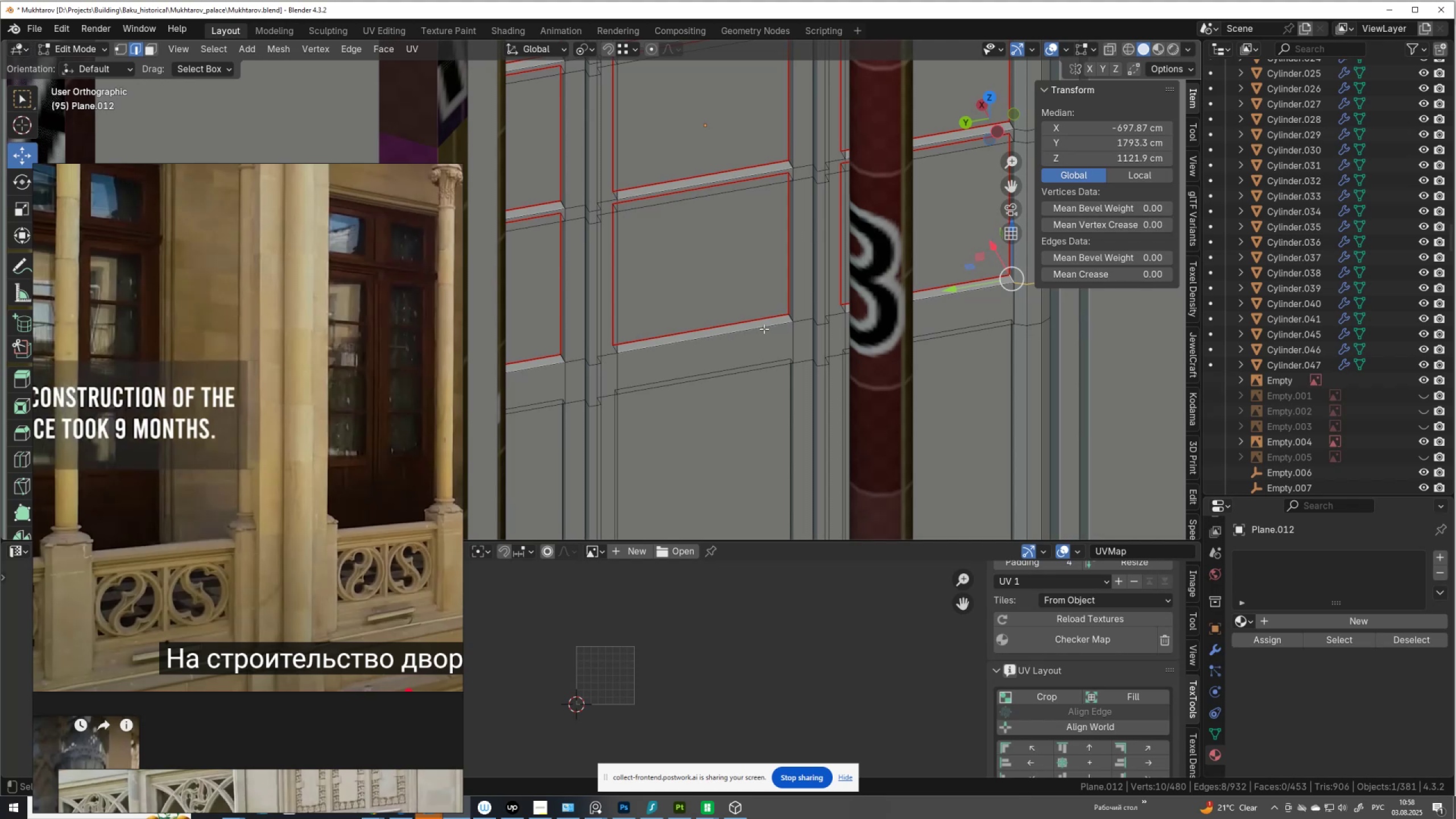 
scroll: coordinate [771, 317], scroll_direction: down, amount: 2.0
 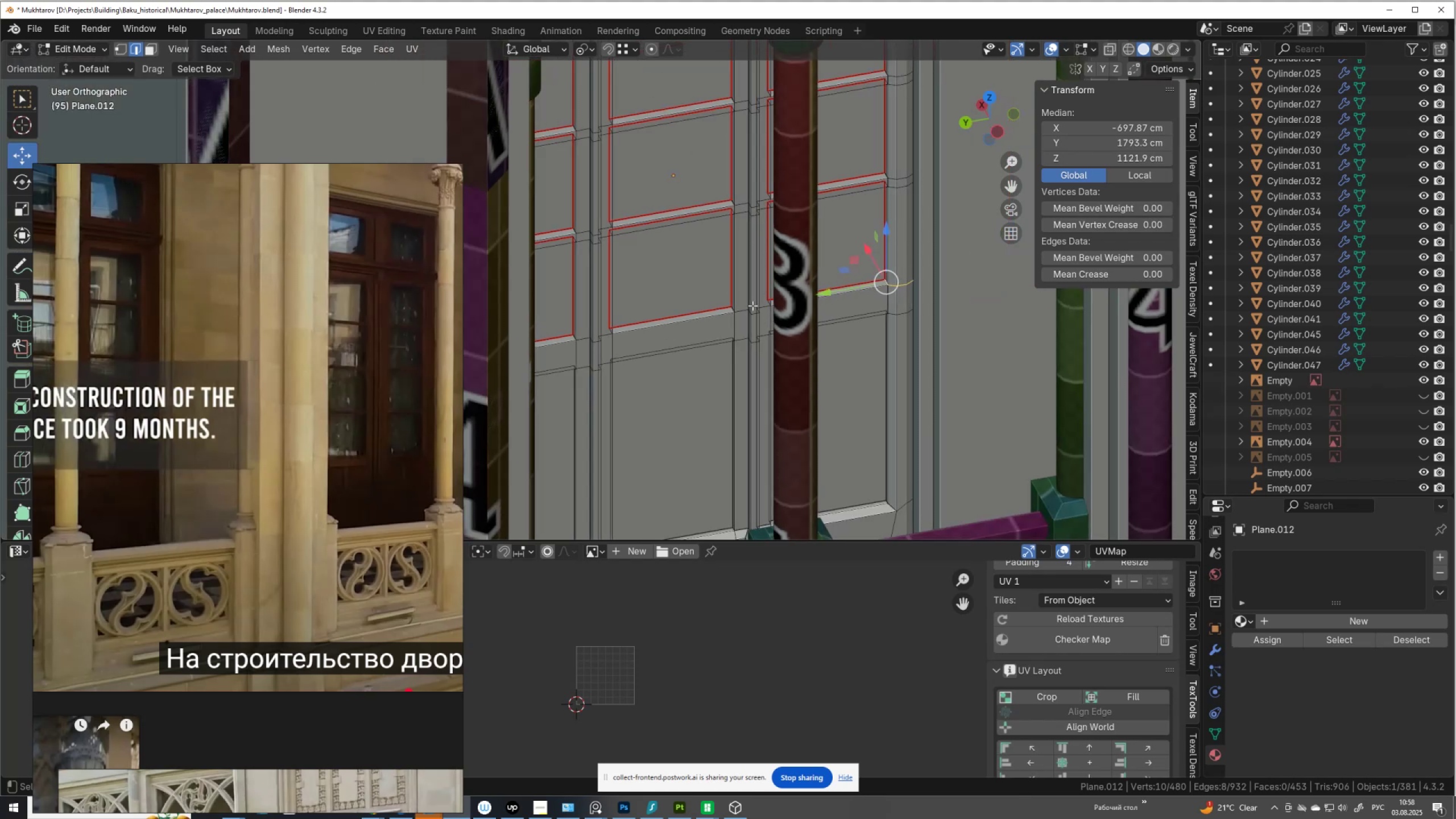 
scroll: coordinate [704, 318], scroll_direction: up, amount: 2.0
 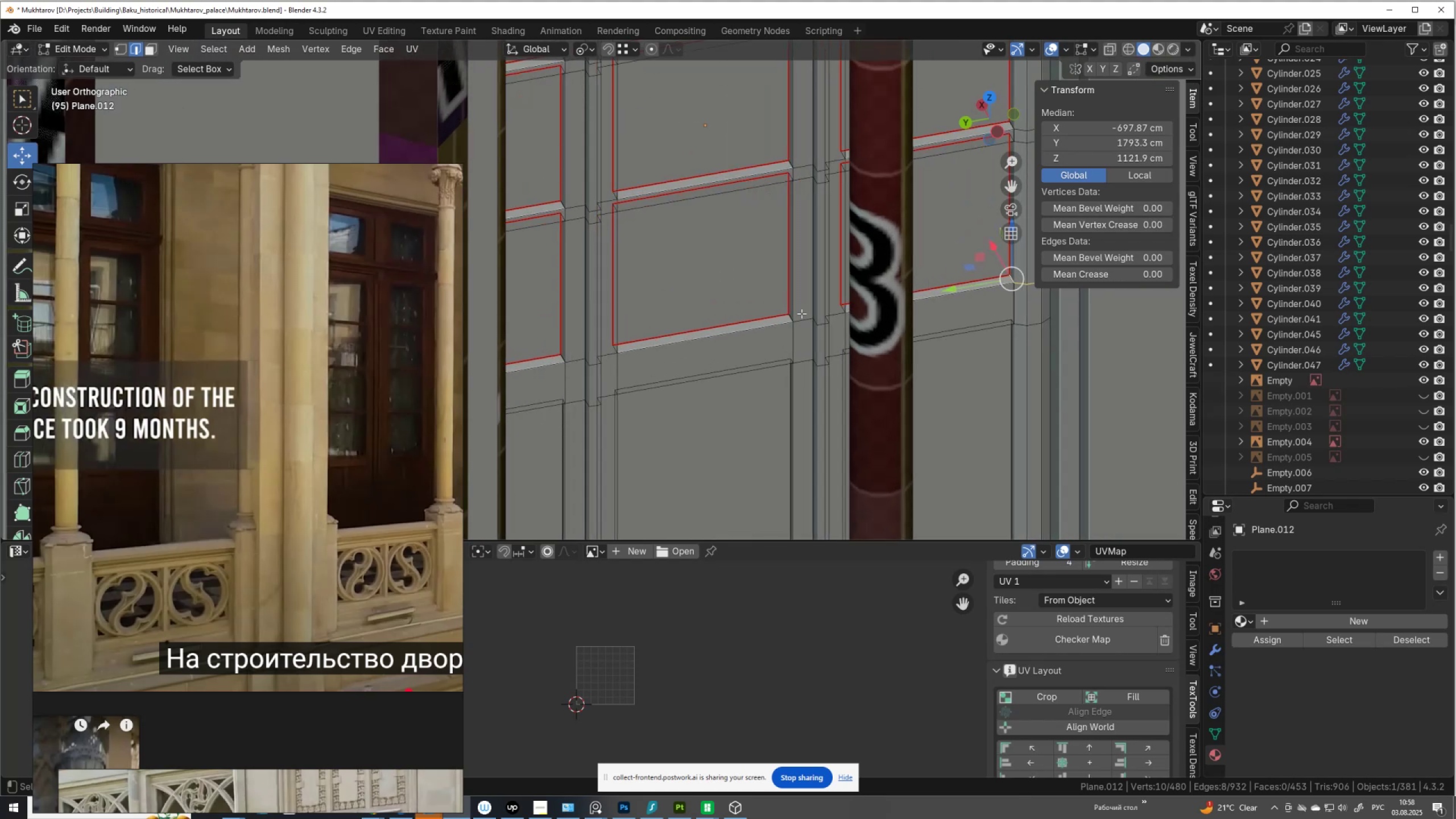 
hold_key(key=ShiftLeft, duration=0.67)
hold_key(key=AltLeft, duration=0.57)
left_click([805, 320])
 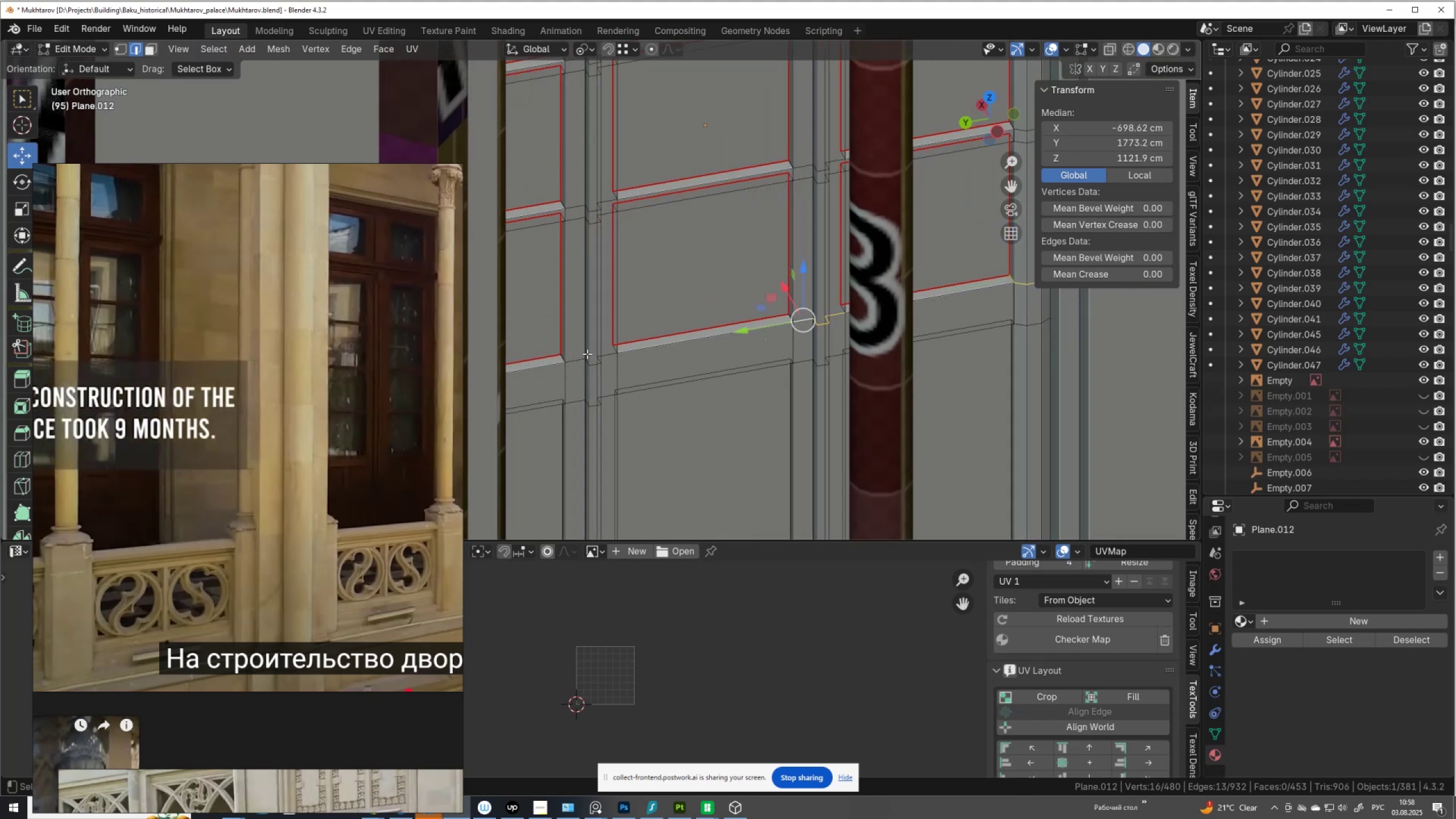 
hold_key(key=ShiftLeft, duration=0.61)
hold_key(key=AltLeft, duration=0.61)
left_click([577, 362])
 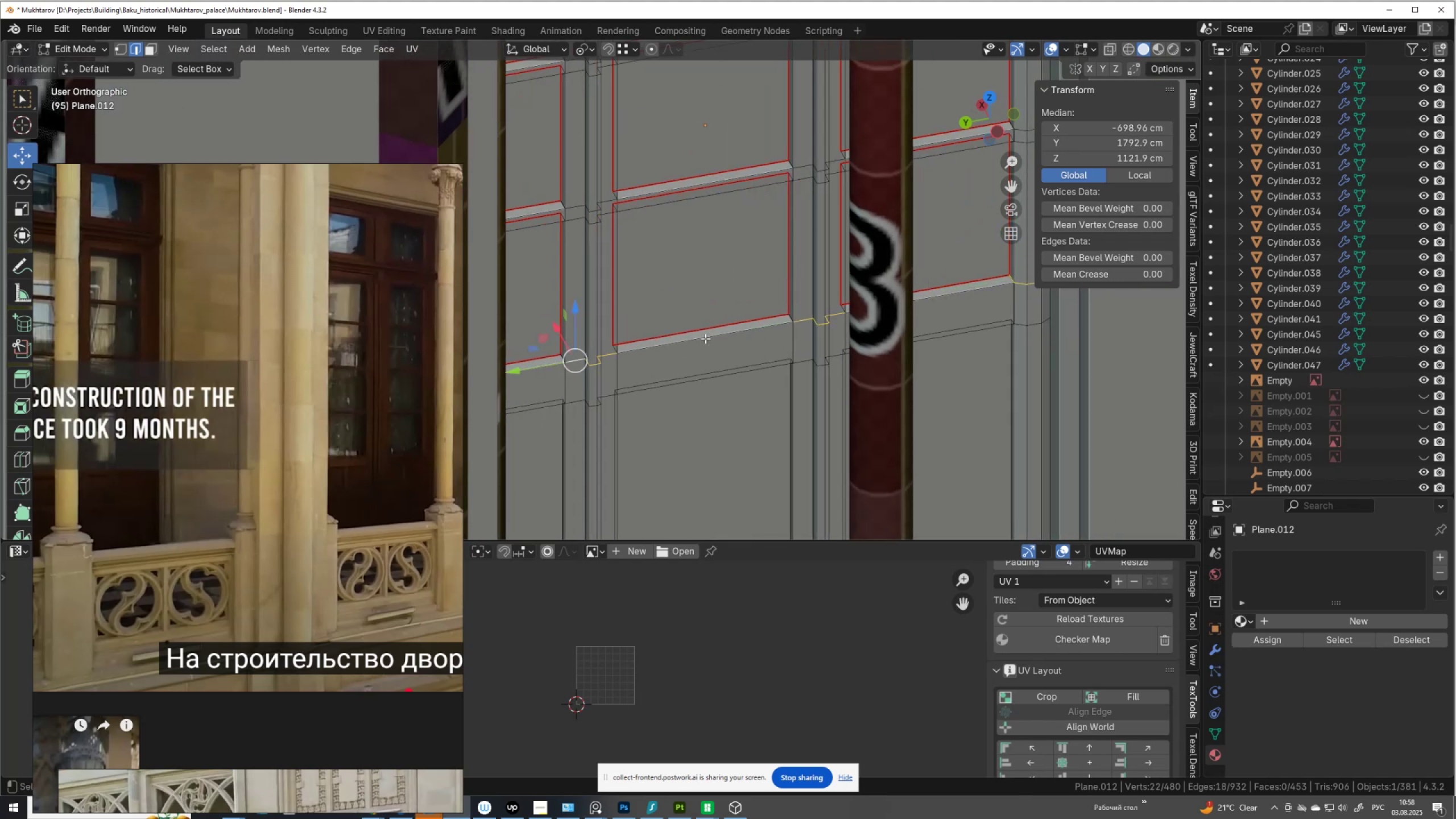 
scroll: coordinate [705, 338], scroll_direction: down, amount: 3.0
 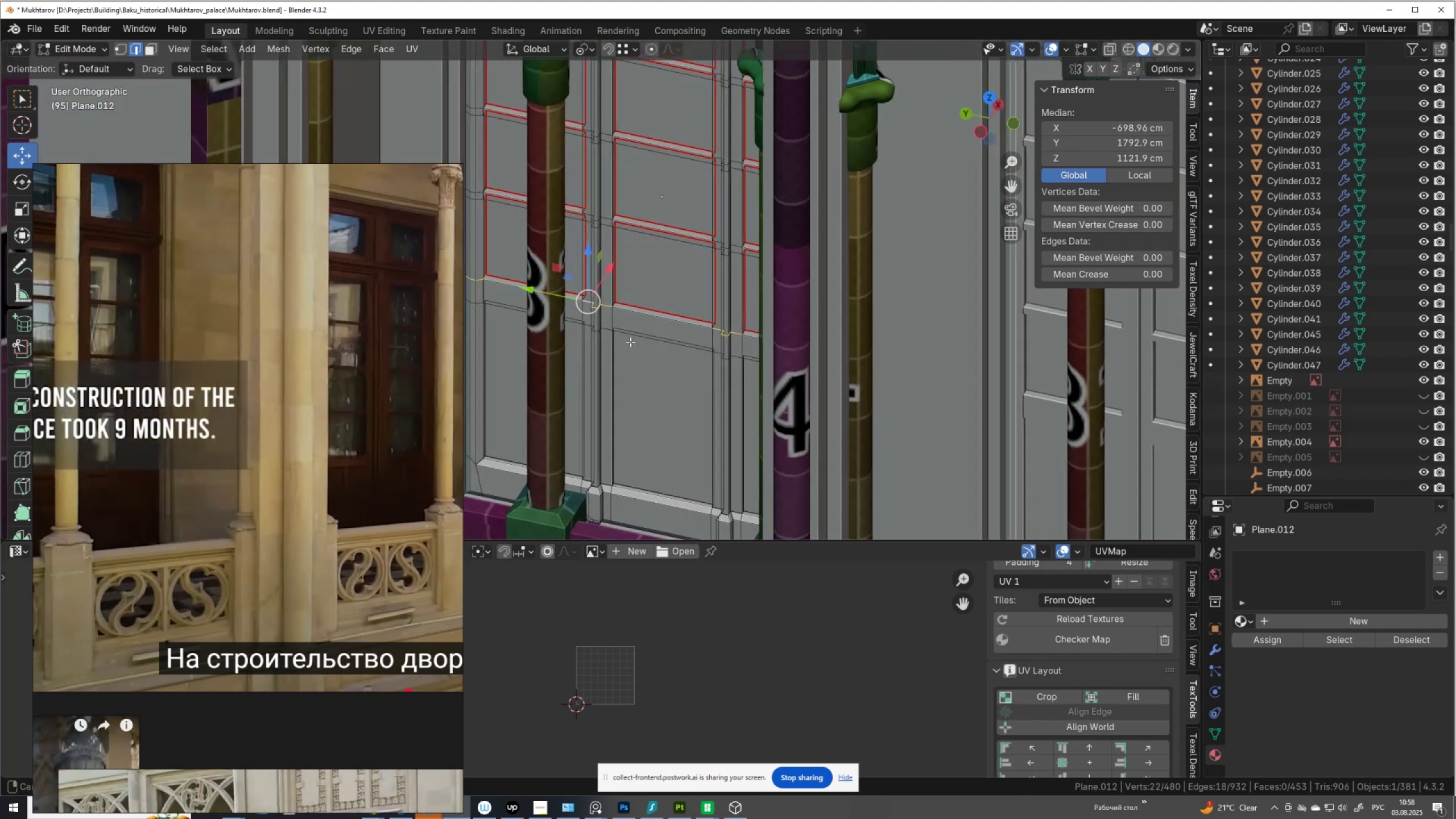 
scroll: coordinate [628, 342], scroll_direction: up, amount: 3.0
 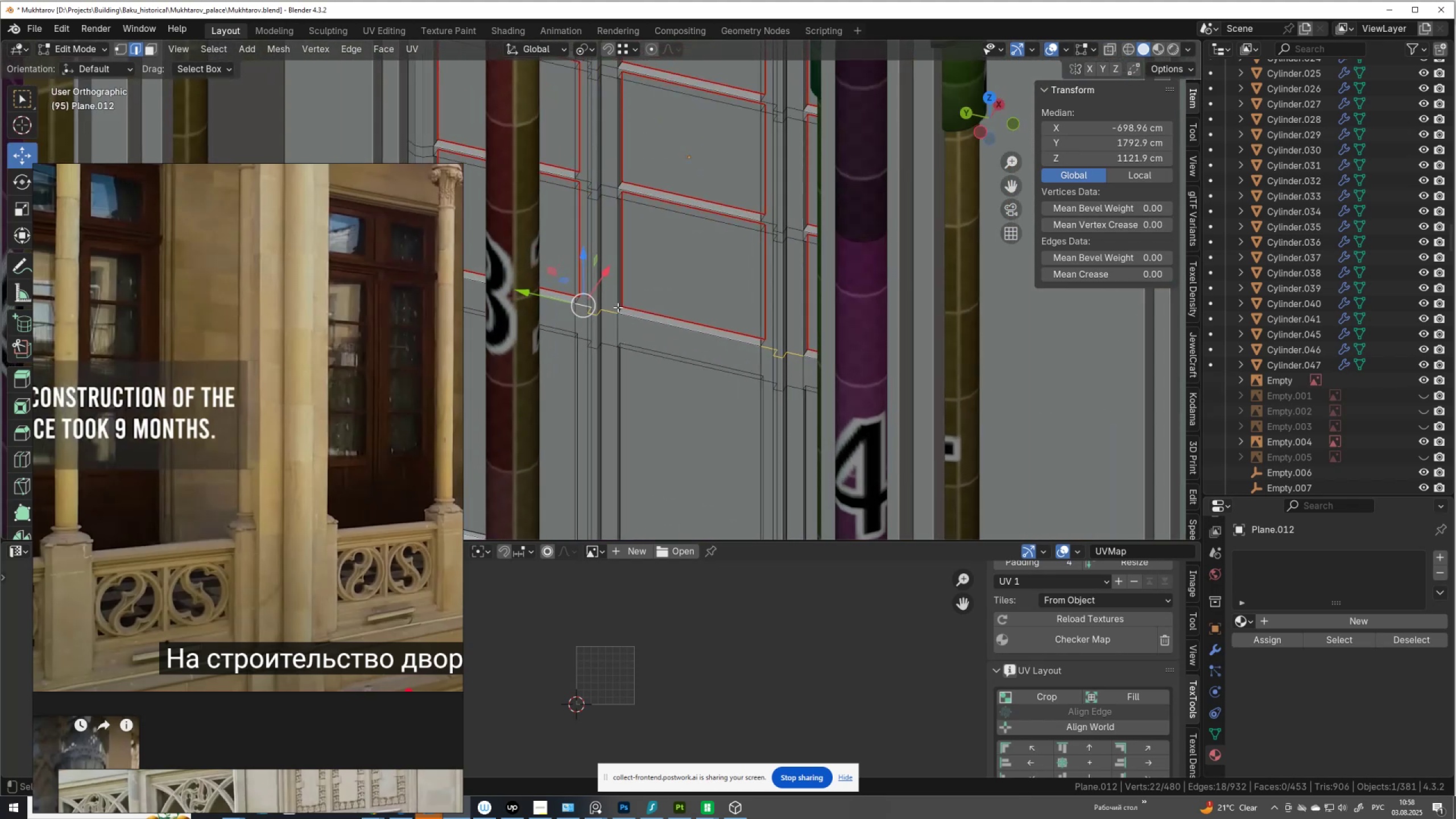 
hold_key(key=ShiftLeft, duration=1.5)
left_click([622, 309])
 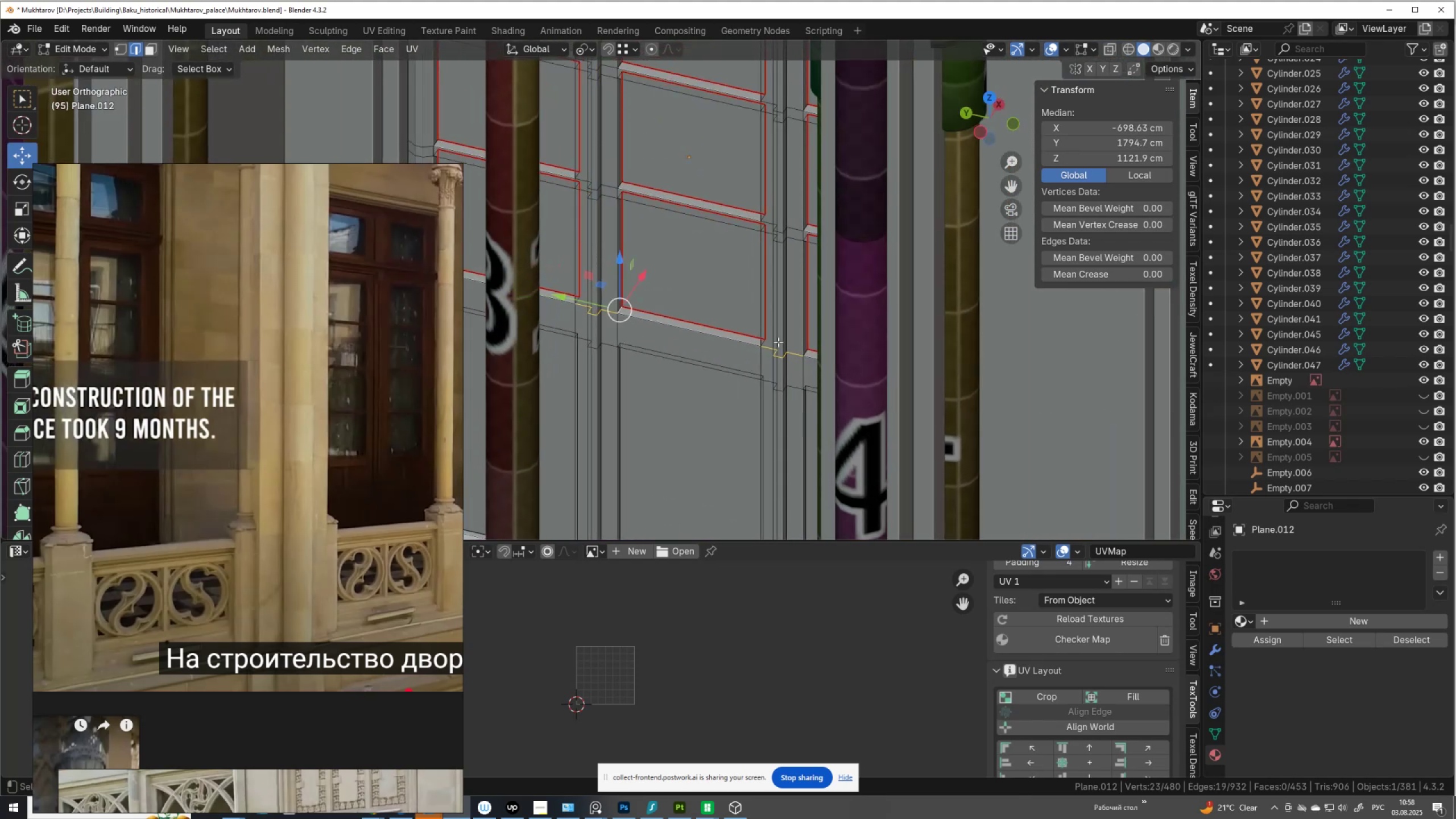 
hold_key(key=ShiftLeft, duration=1.19)
left_click([806, 351])
 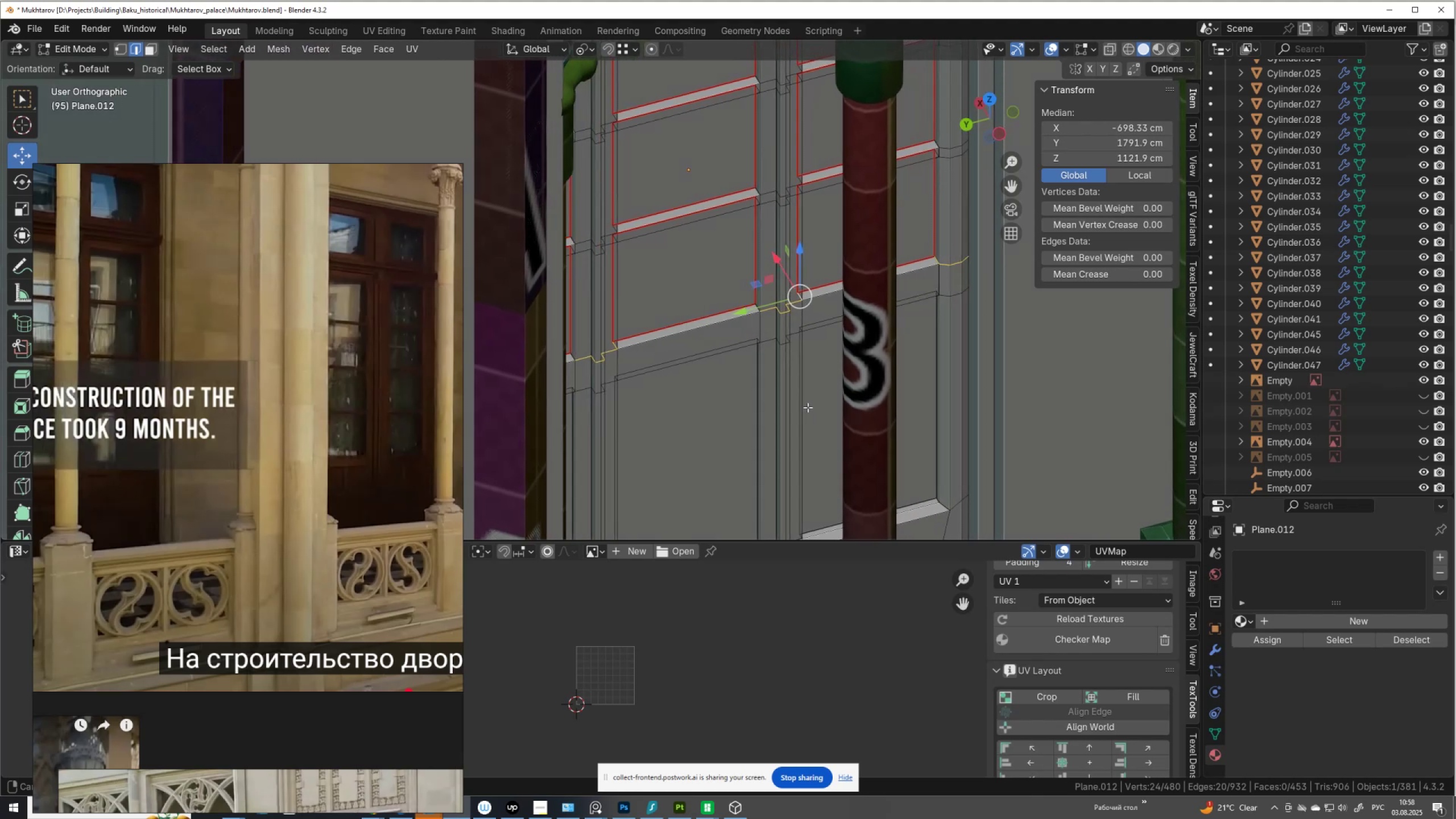 
hold_key(key=ShiftLeft, duration=1.53)
left_click([759, 311])
 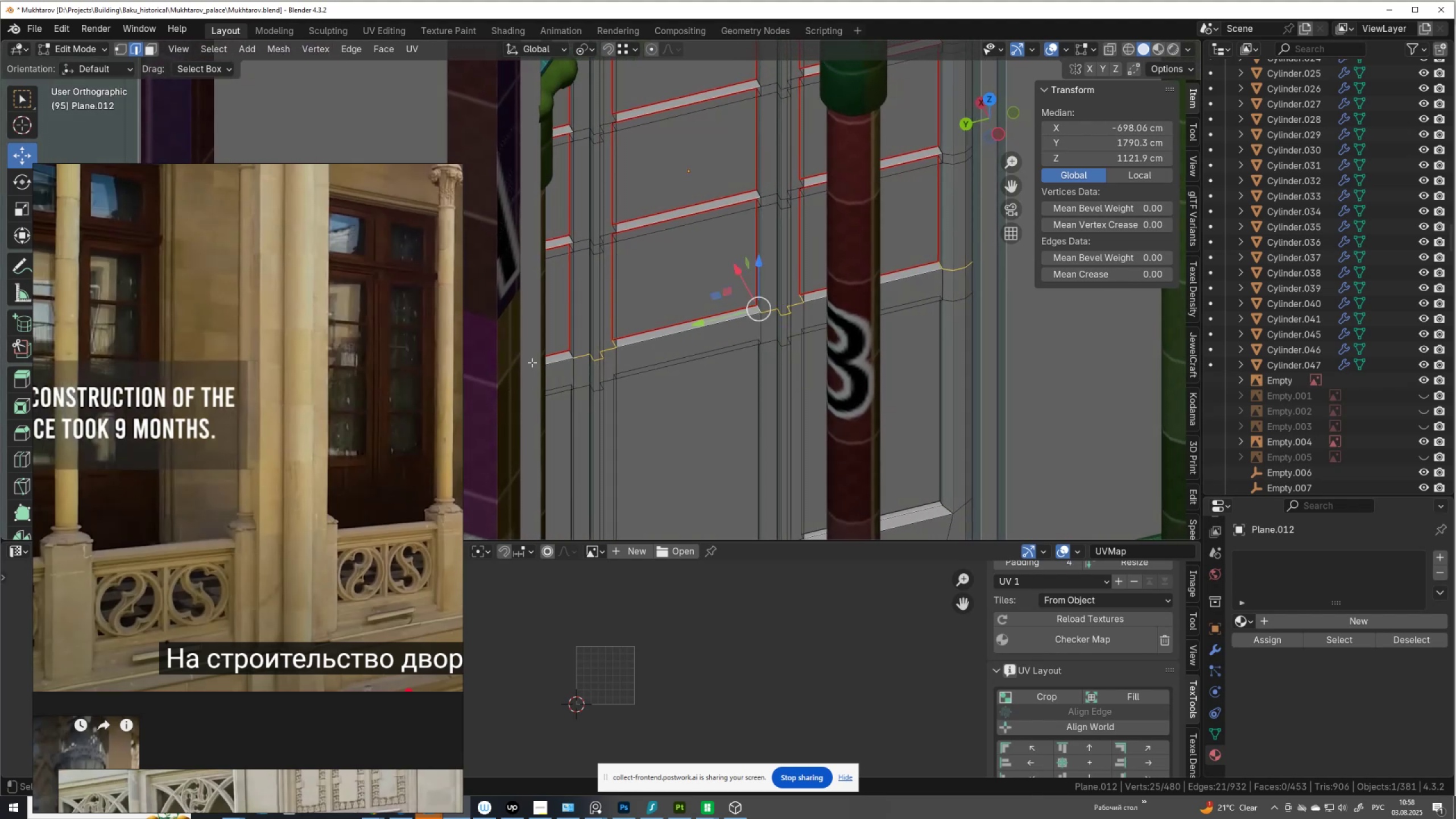 
hold_key(key=ShiftLeft, duration=1.26)
left_click([570, 354])
 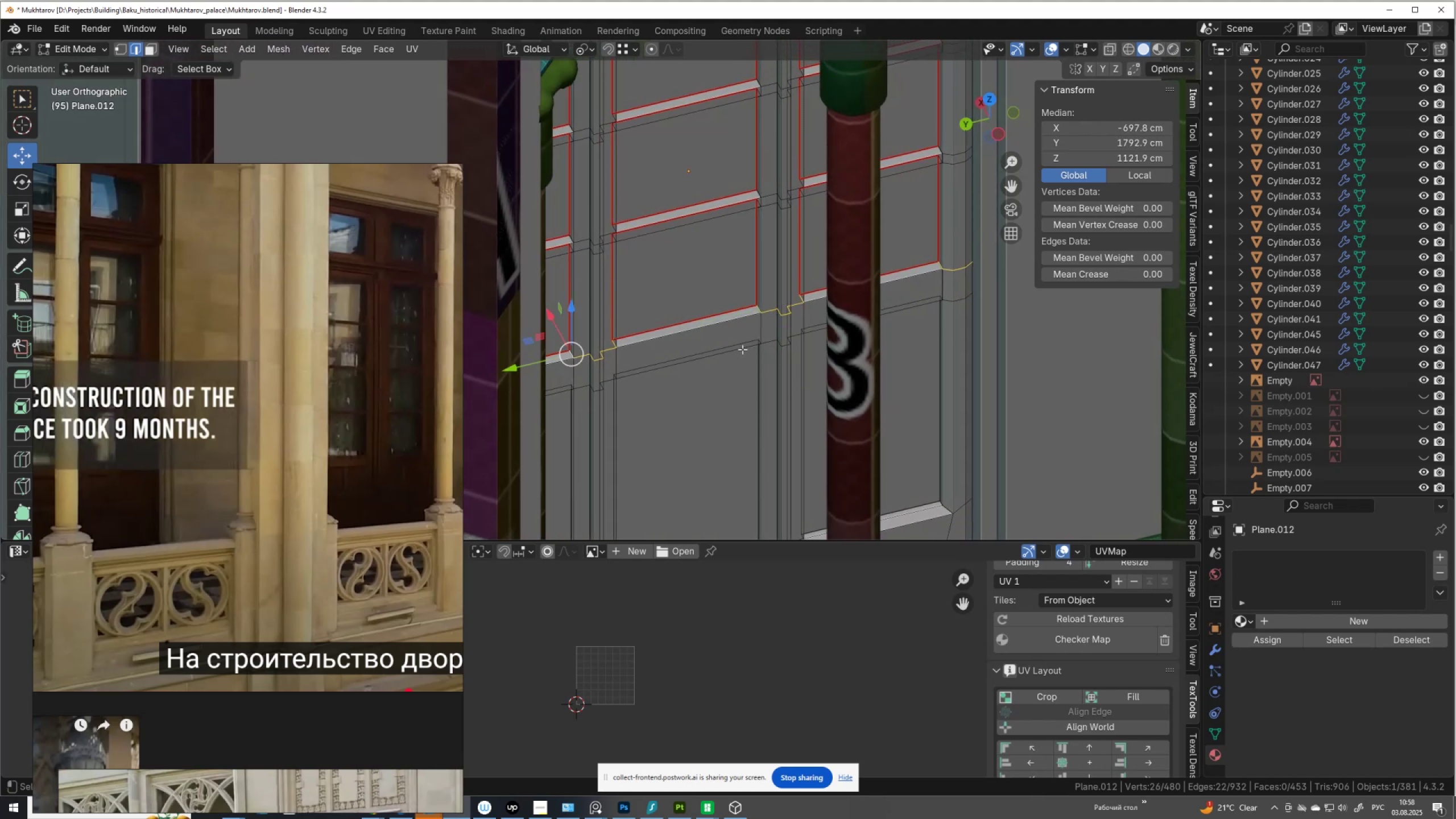 
right_click([742, 349])
 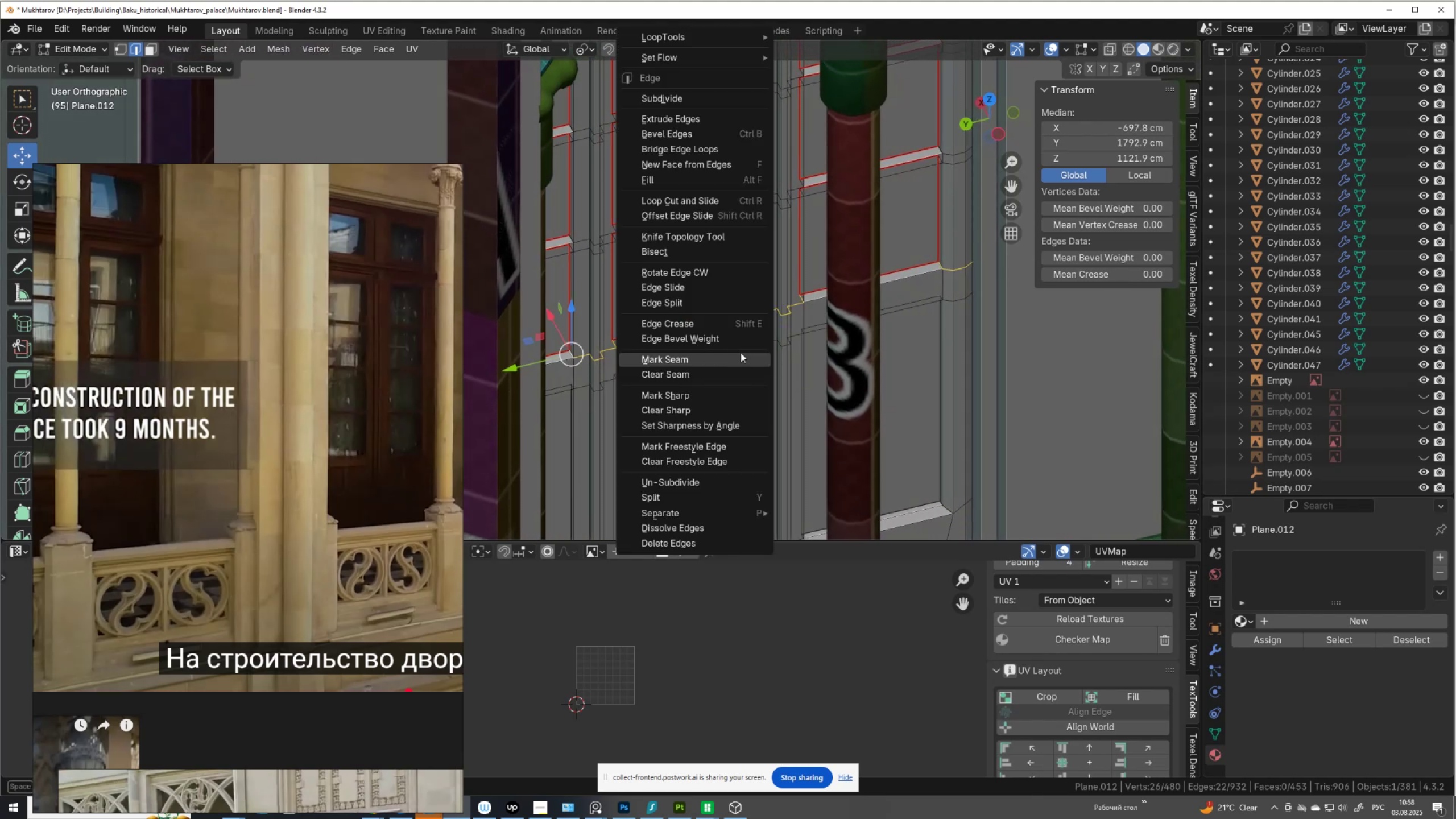 
left_click([741, 353])
 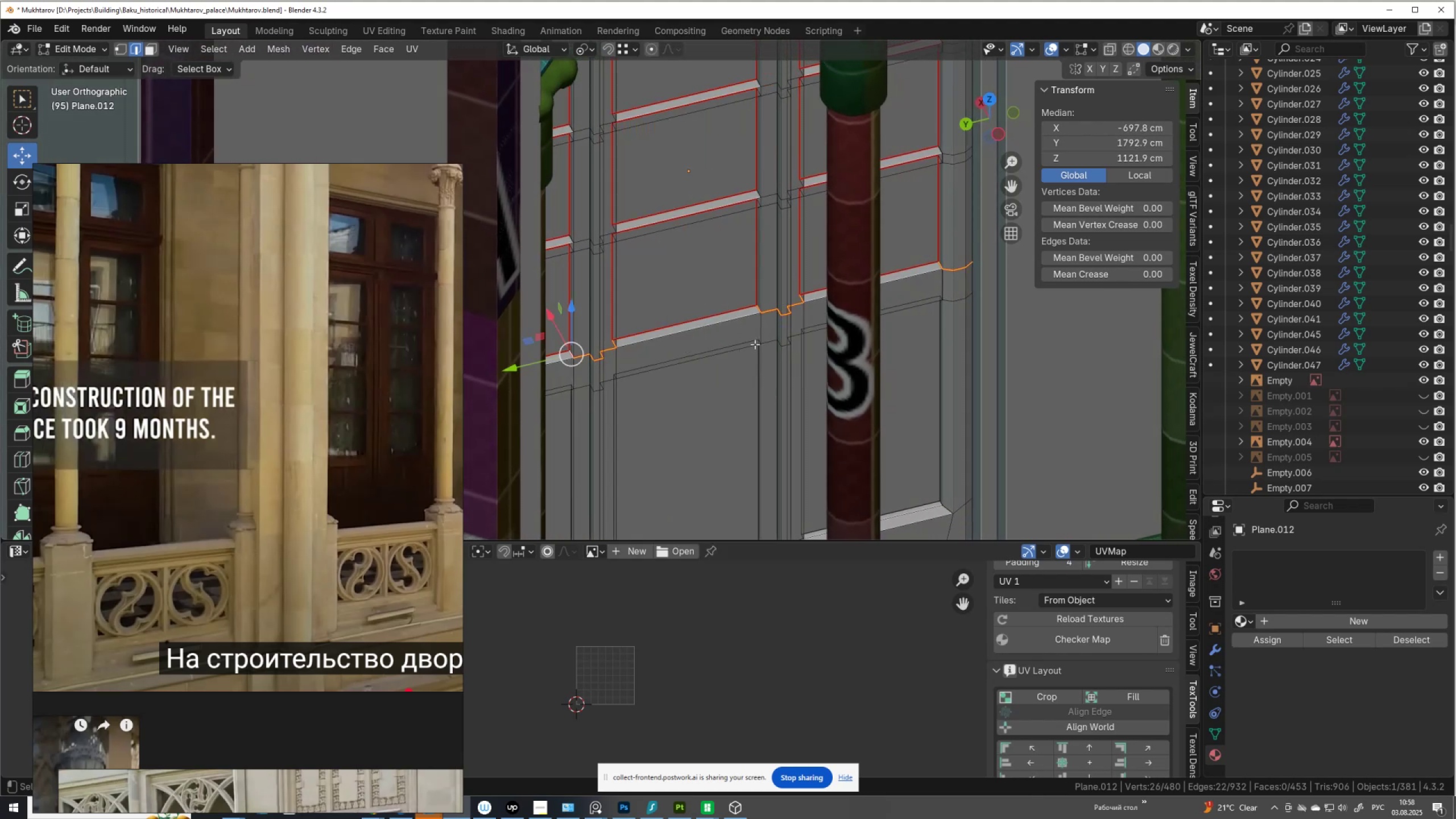 
scroll: coordinate [772, 339], scroll_direction: down, amount: 4.0
 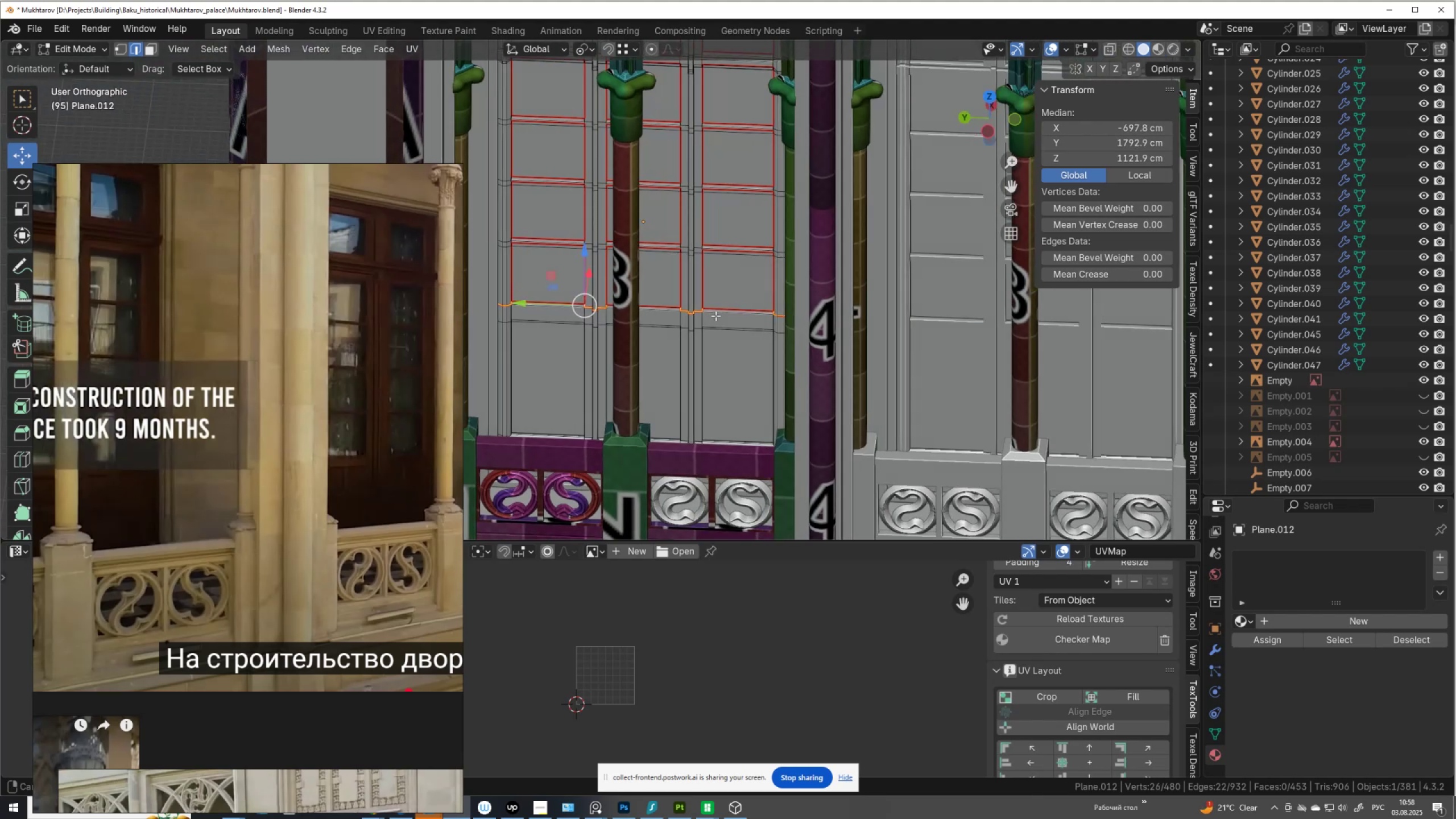 
hold_key(key=ShiftLeft, duration=0.83)
 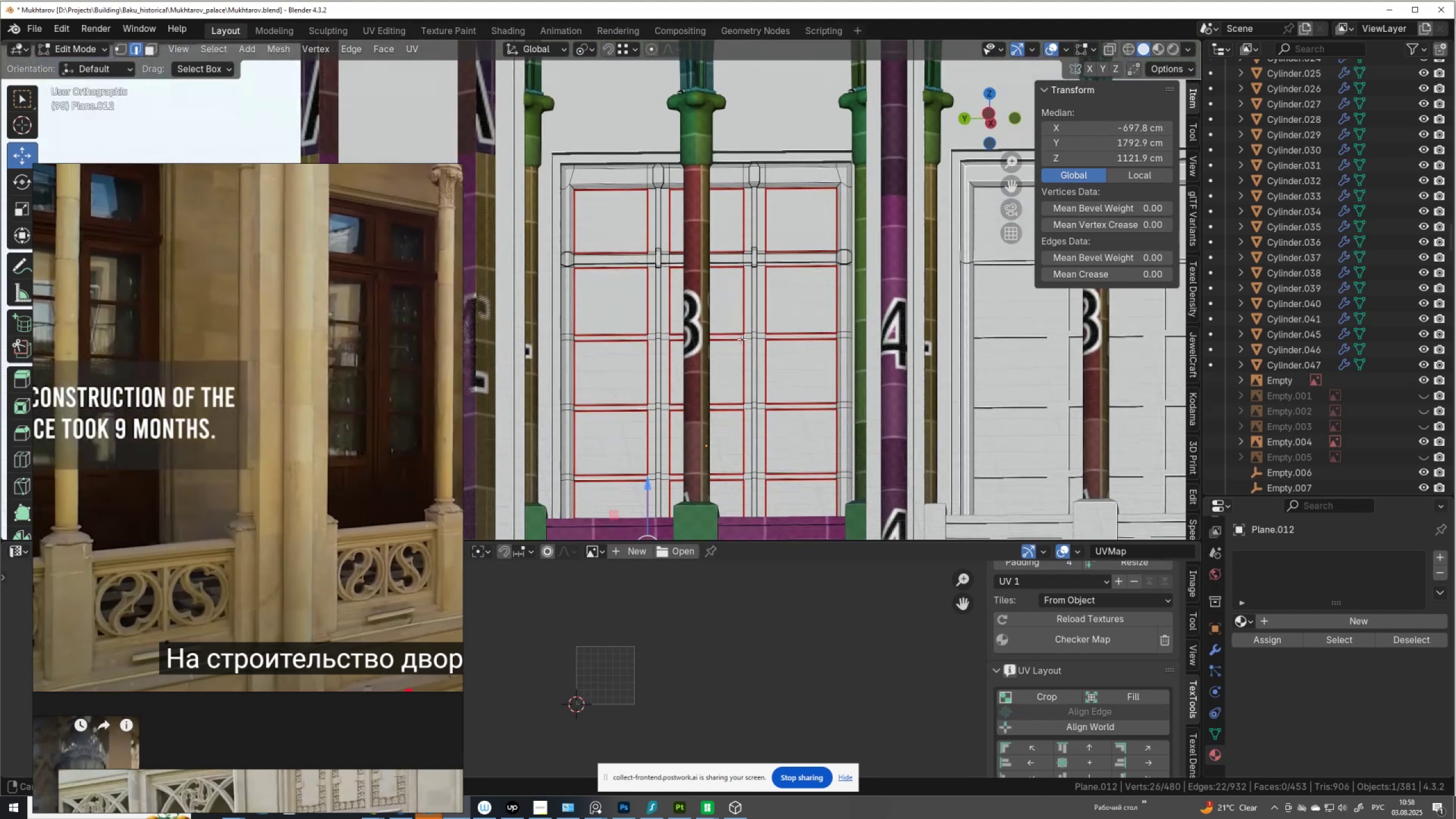 
scroll: coordinate [623, 130], scroll_direction: up, amount: 5.0
 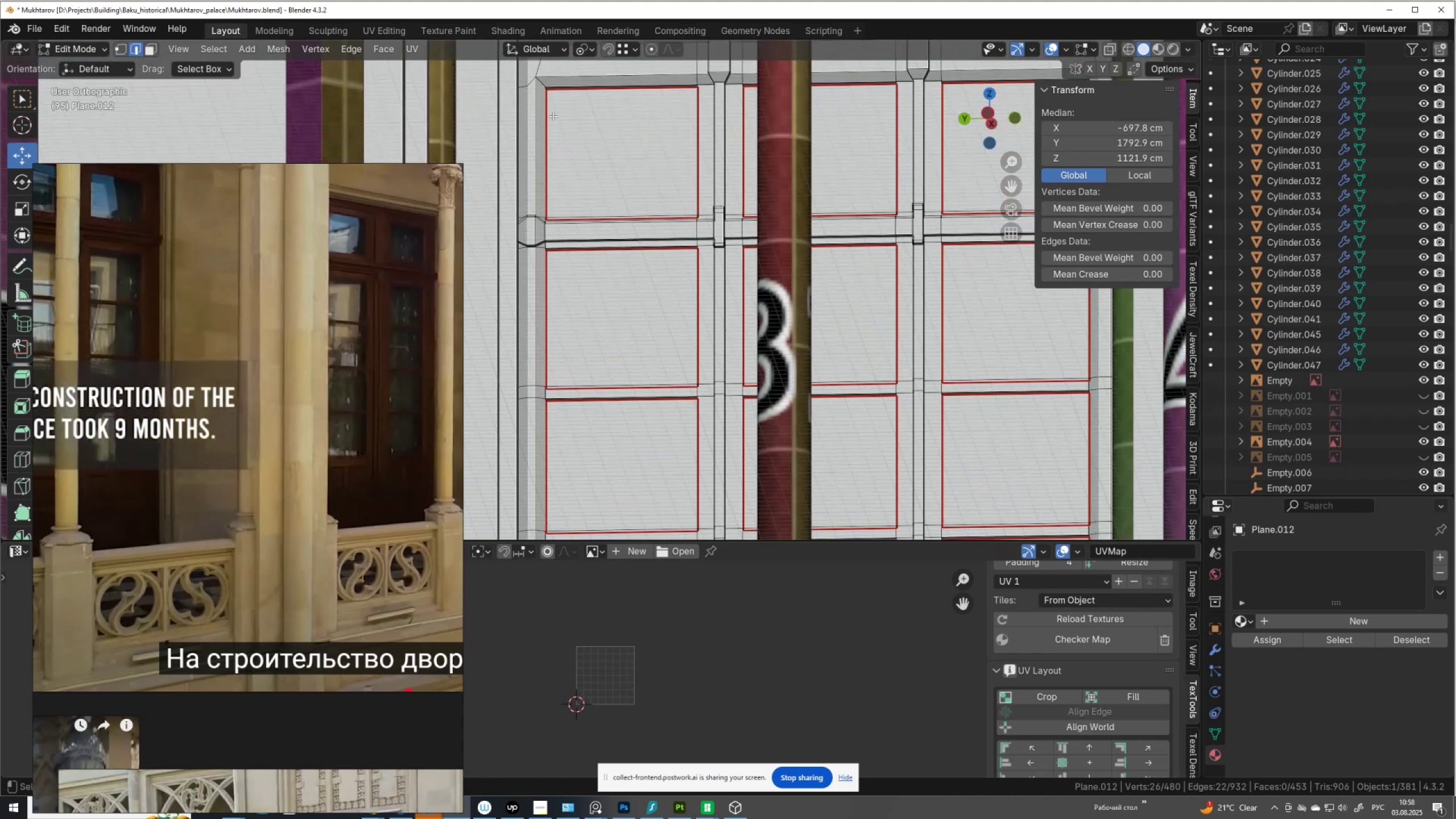 
hold_key(key=ShiftLeft, duration=0.48)
 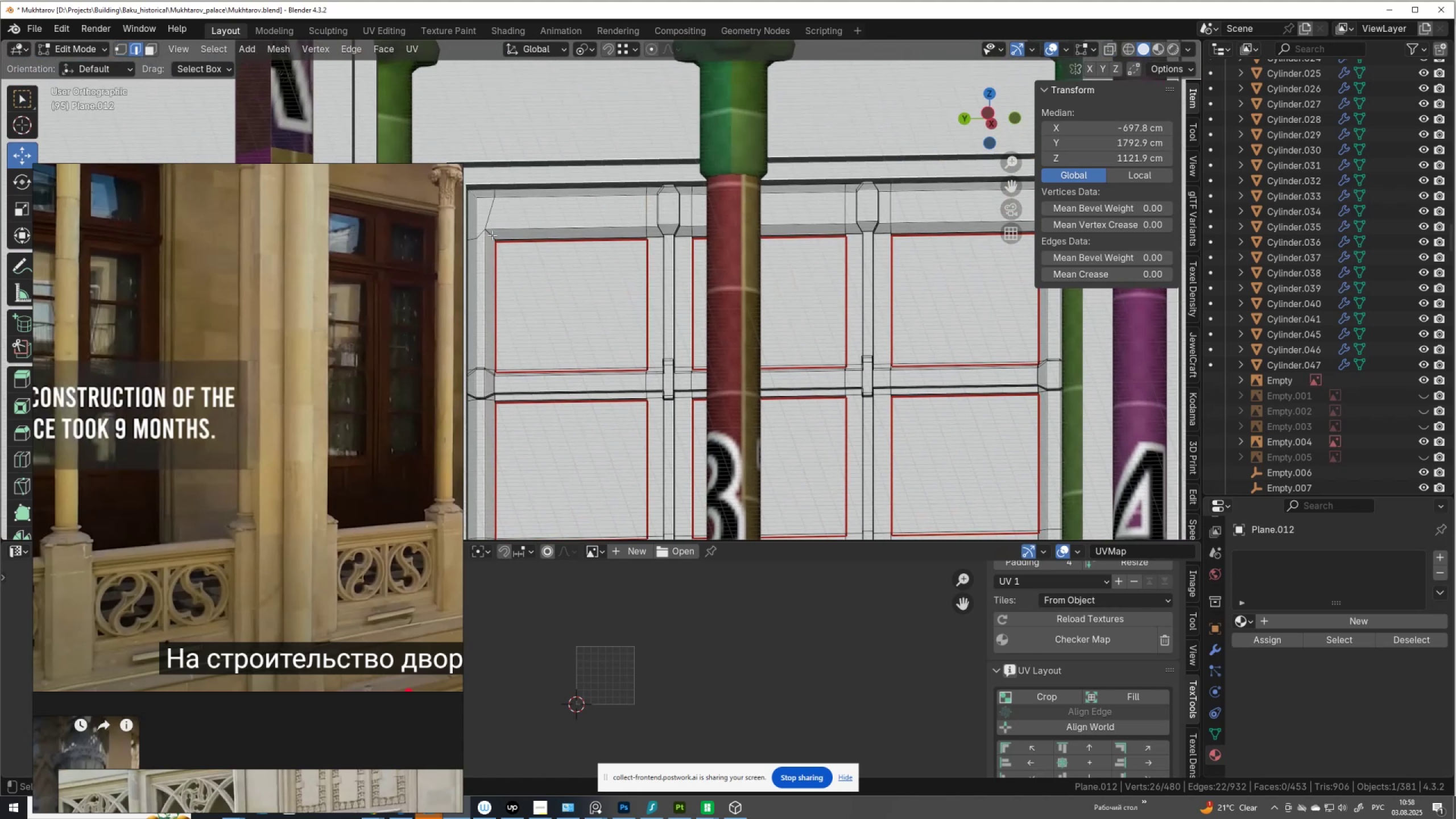 
left_click([492, 235])
 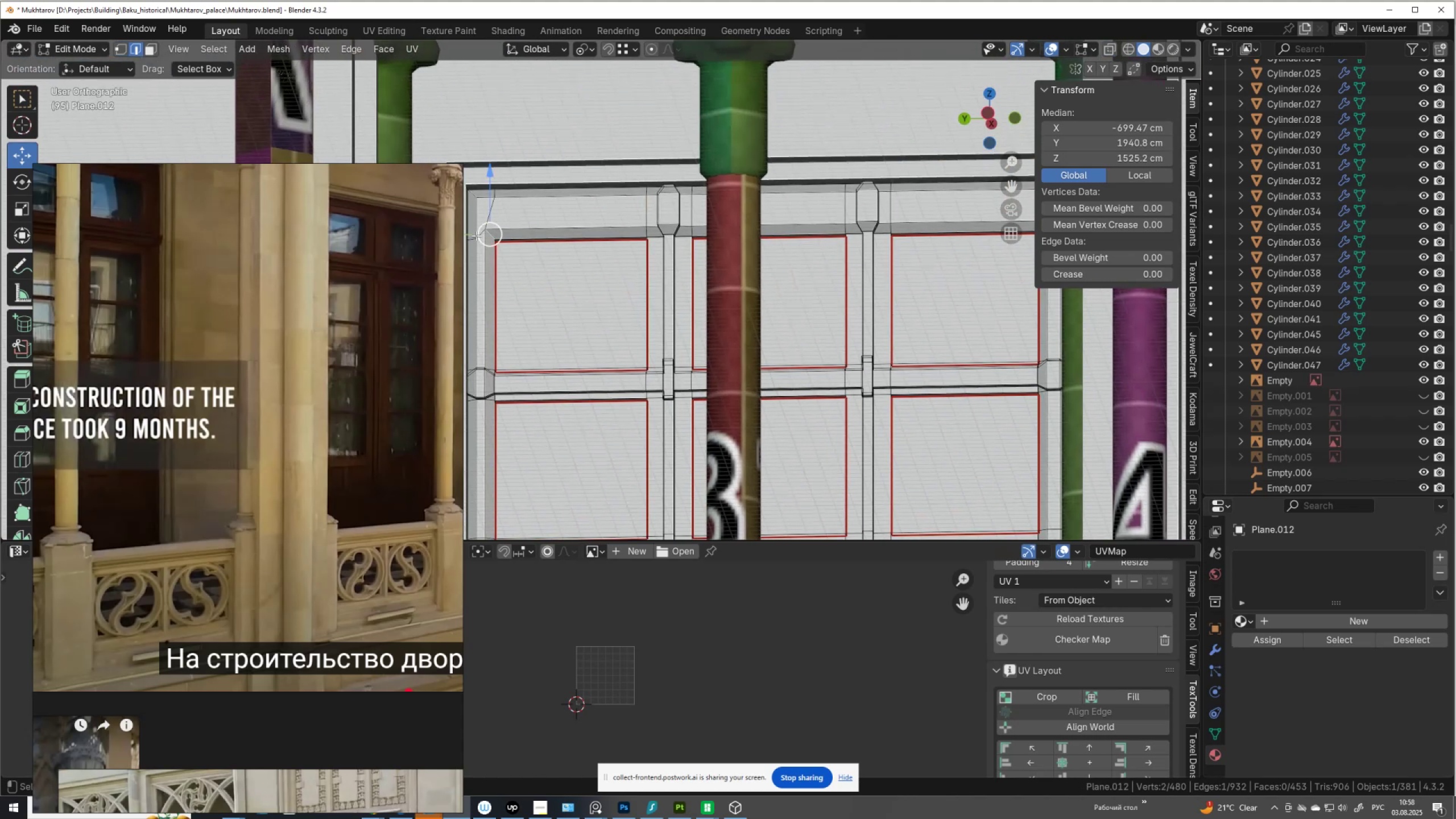 
hold_key(key=AltLeft, duration=0.42)
 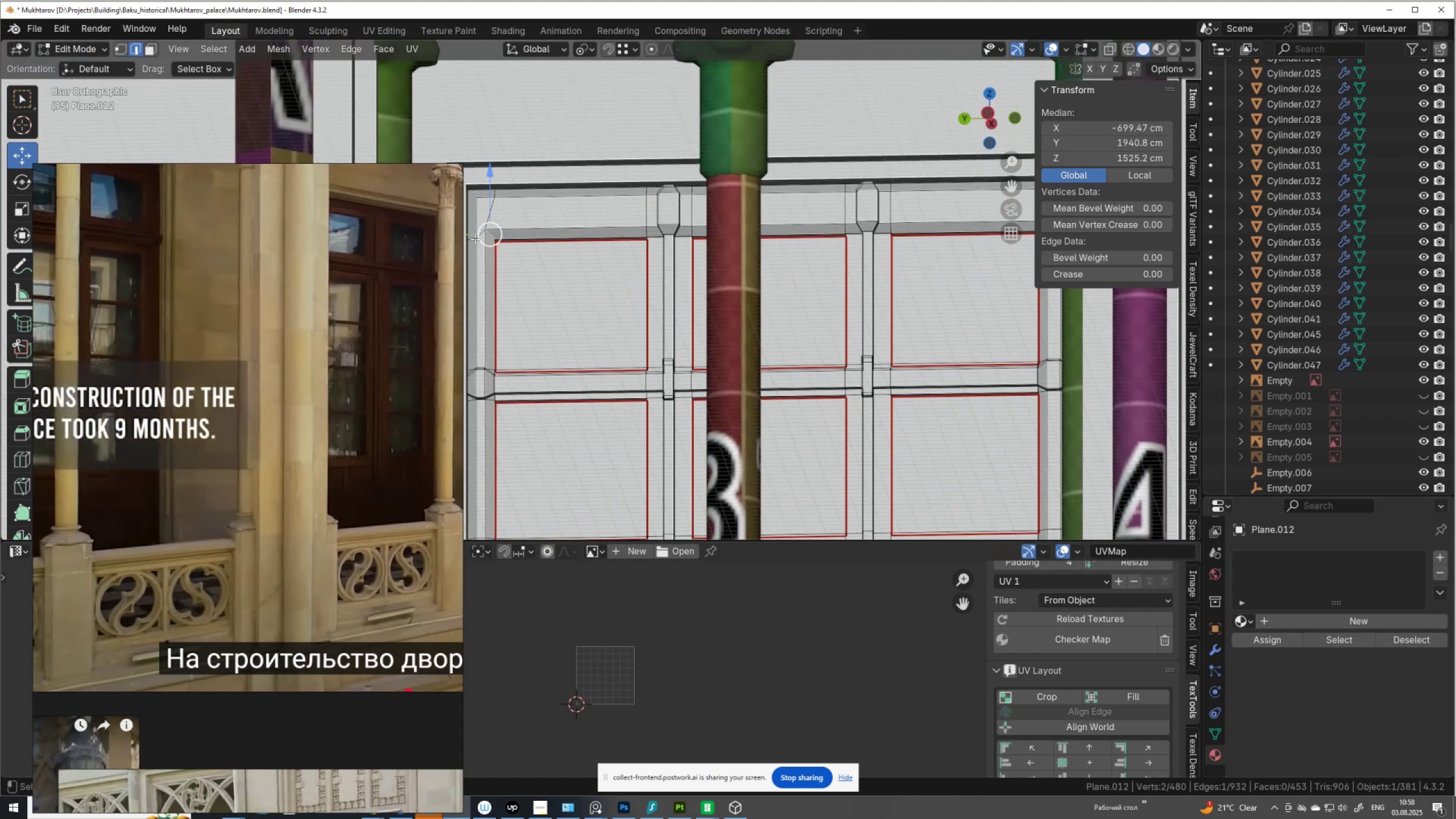 
hold_key(key=ShiftLeft, duration=0.46)
 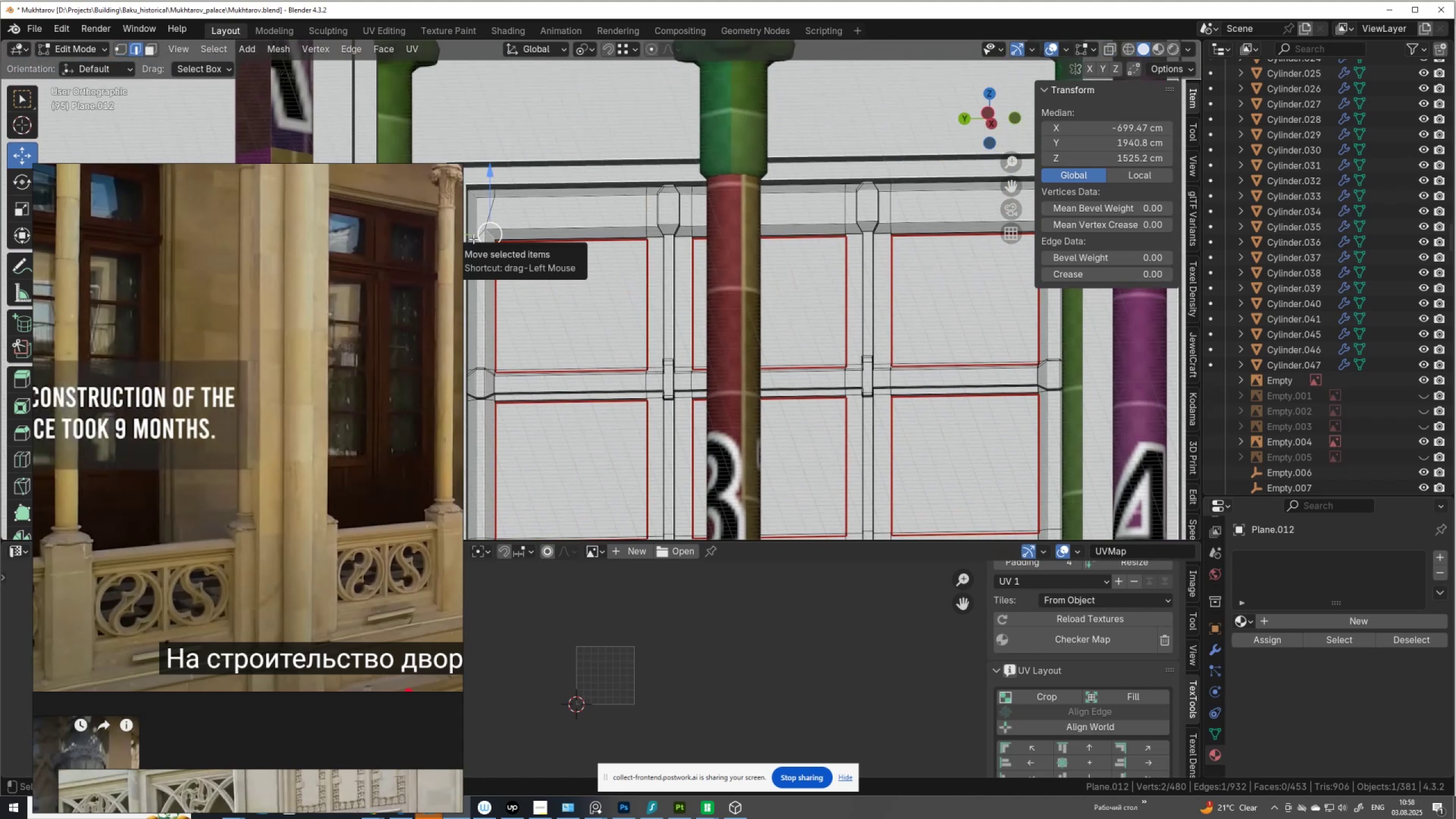 
hold_key(key=AltLeft, duration=0.46)
left_click([473, 239])
 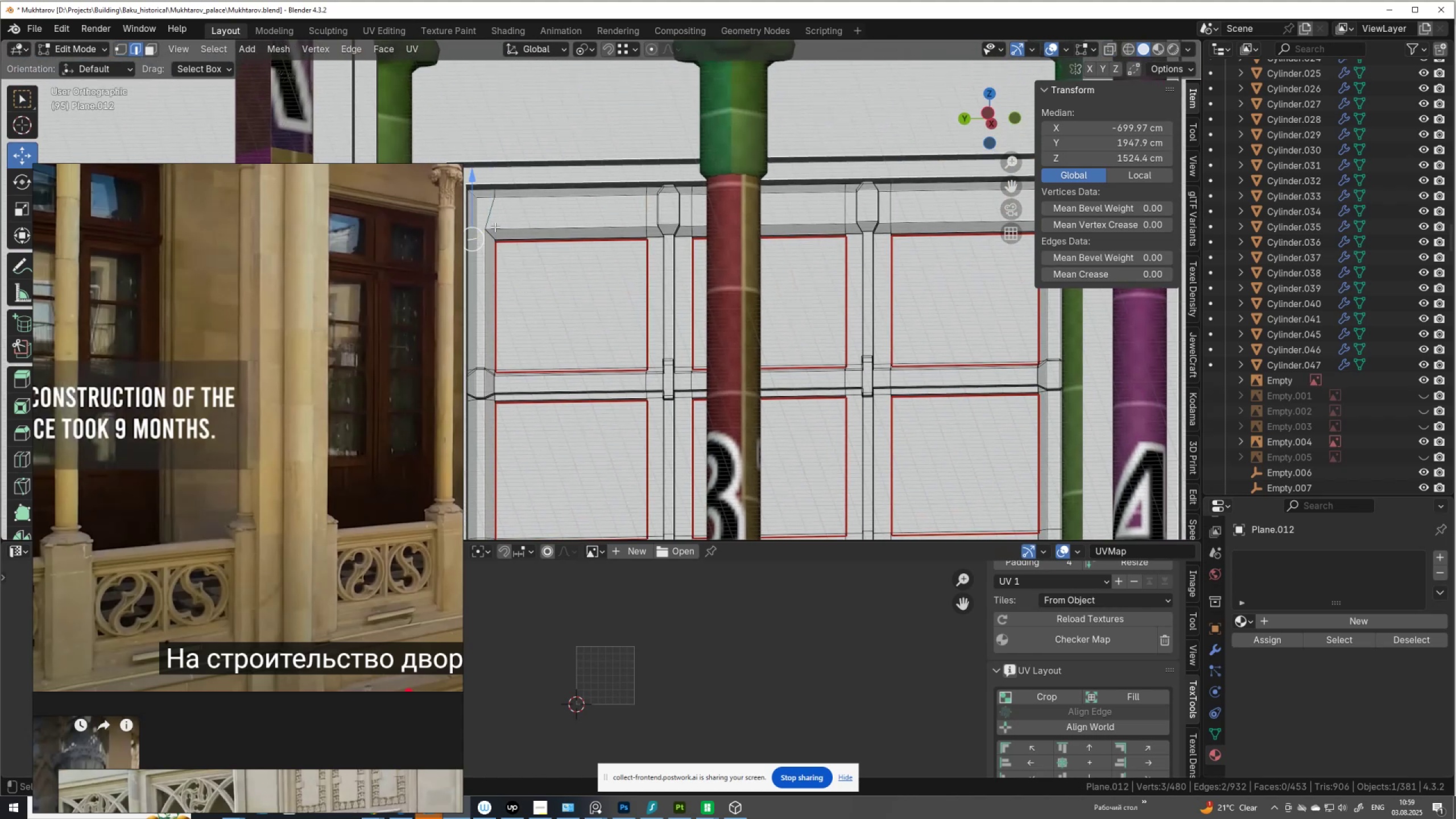 
hold_key(key=ControlLeft, duration=0.94)
 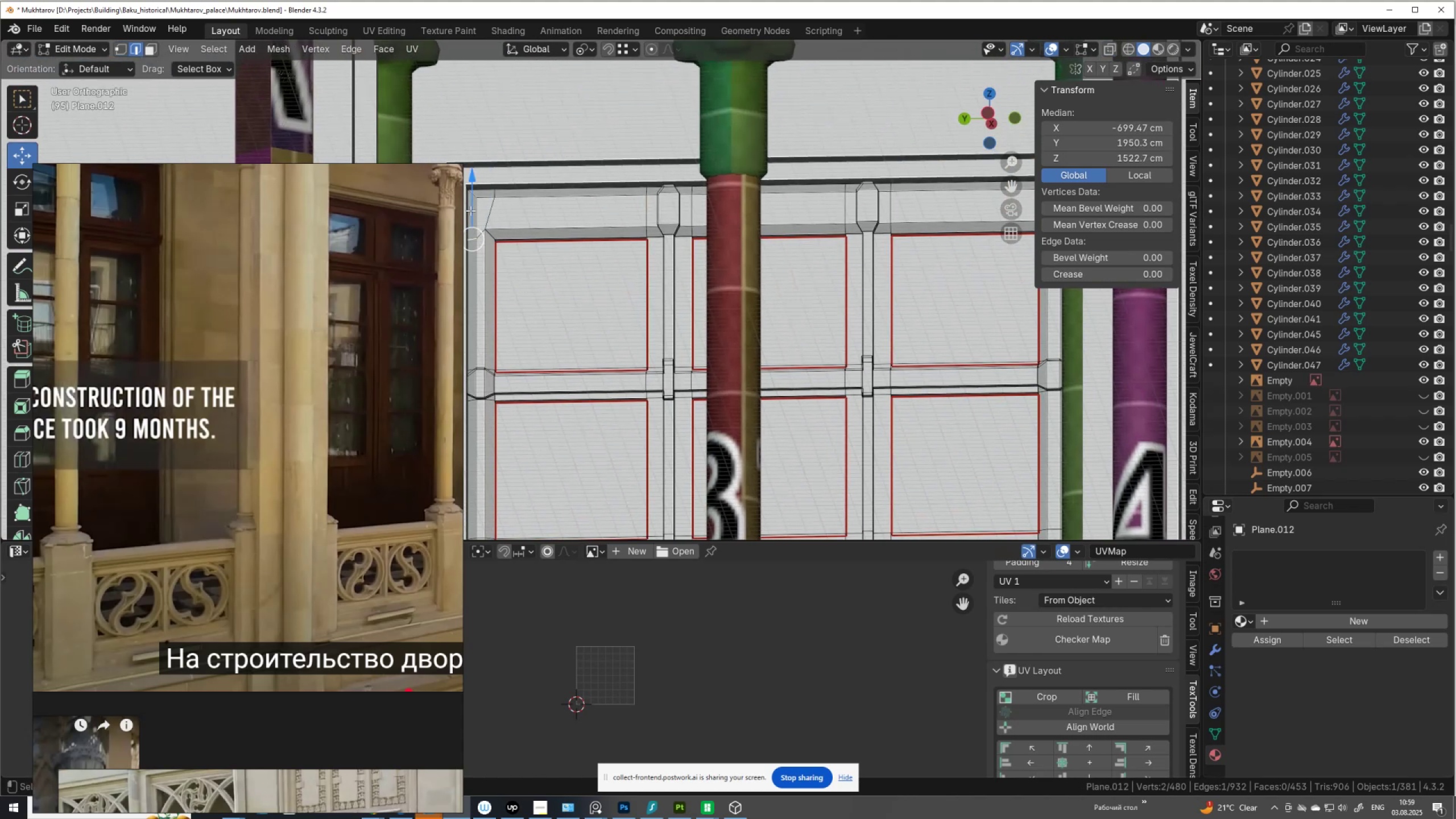 
hold_key(key=ControlLeft, duration=0.51)
 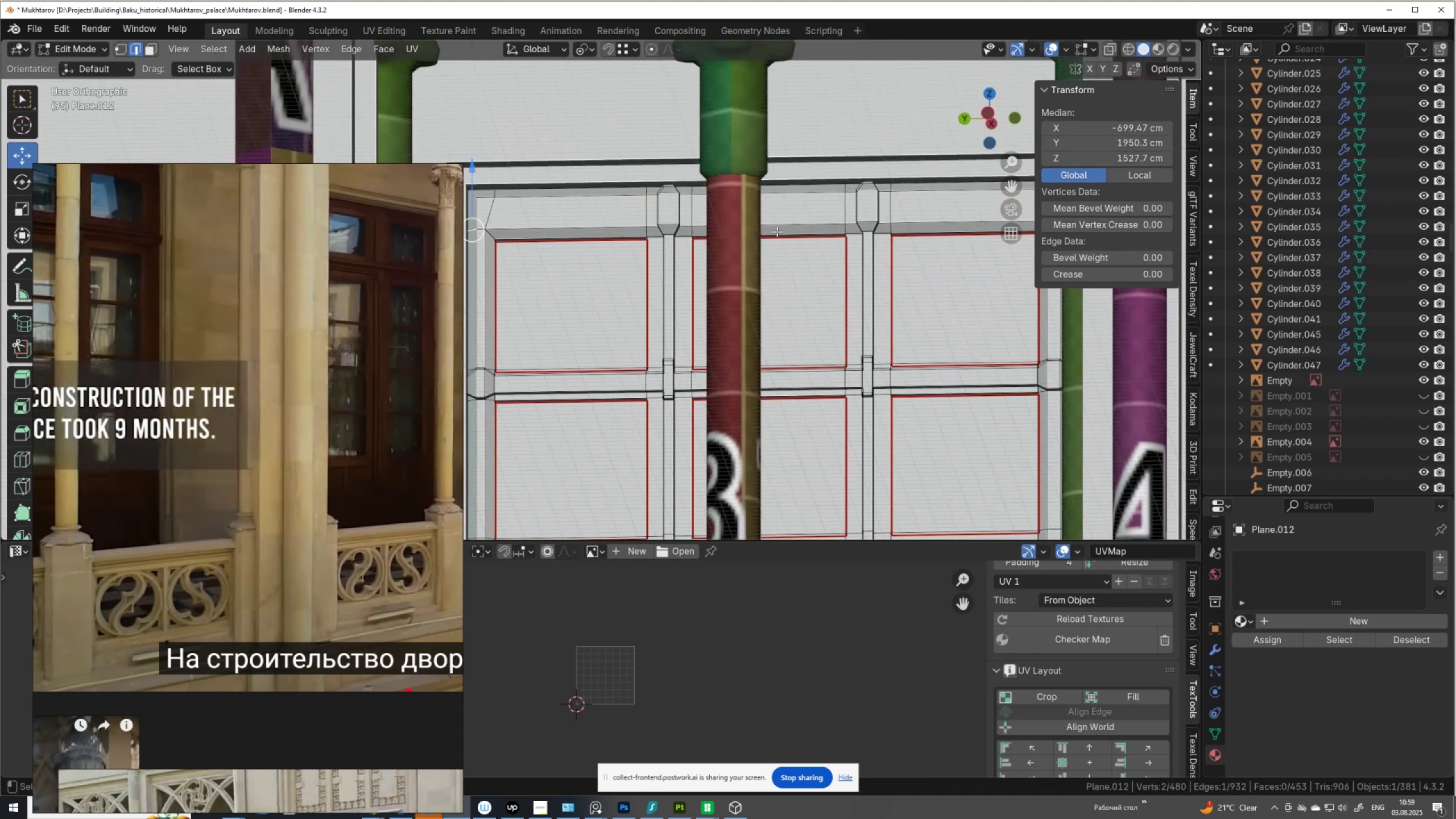 
hold_key(key=ShiftLeft, duration=0.54)
 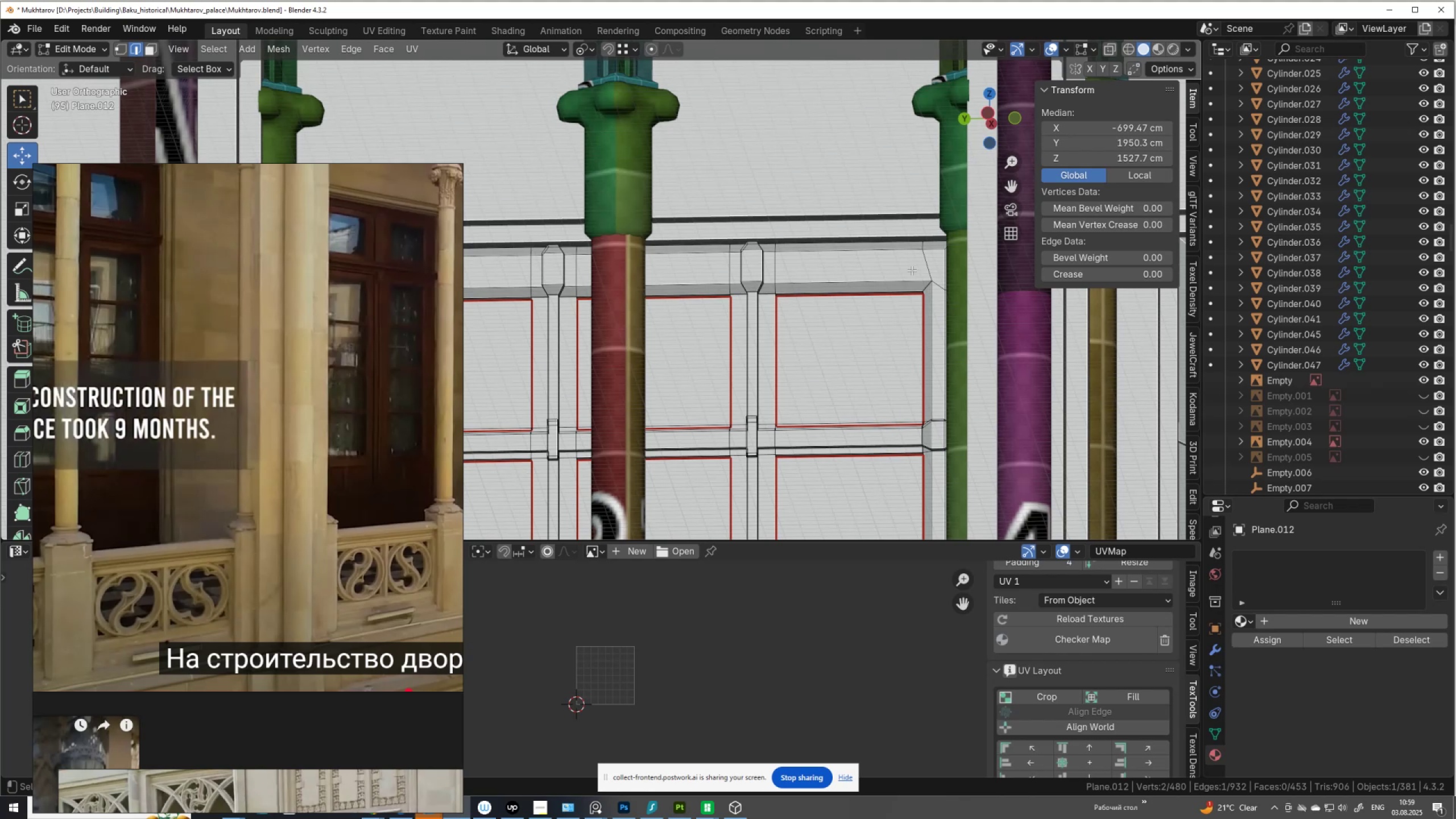 
hold_key(key=AltLeft, duration=0.65)
 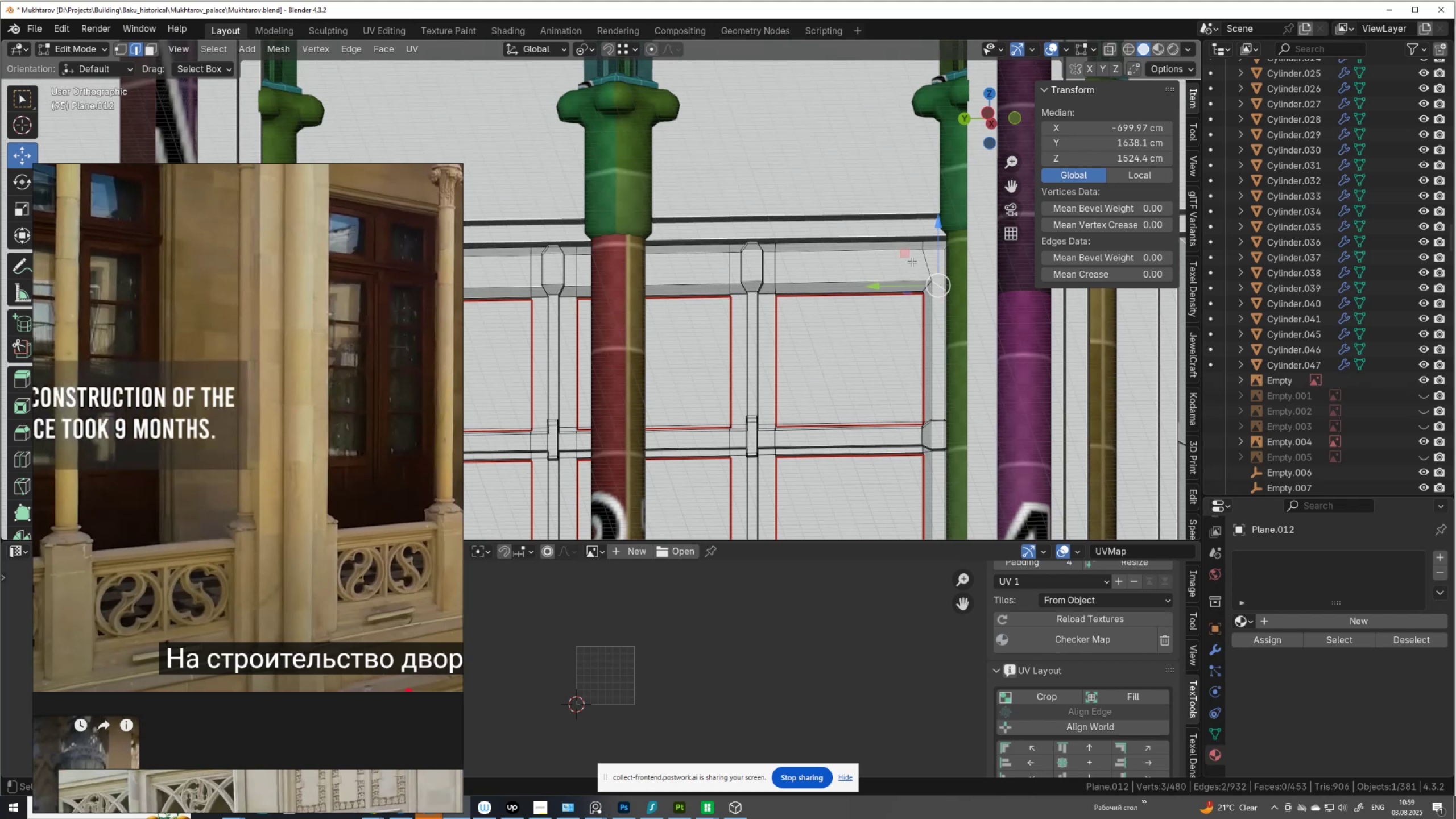 
hold_key(key=ControlLeft, duration=1.53)
 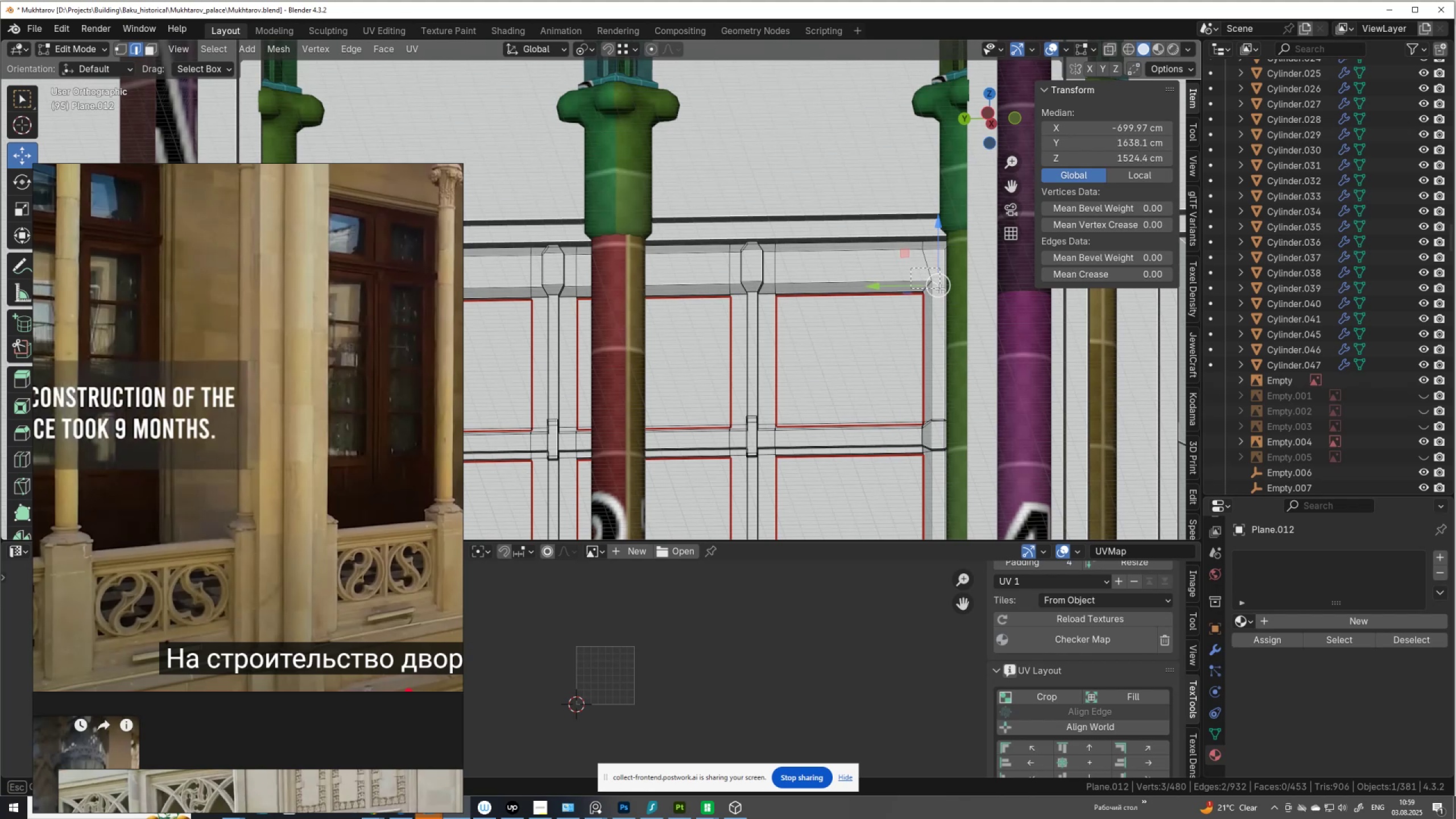 
key(Control+ControlLeft)
 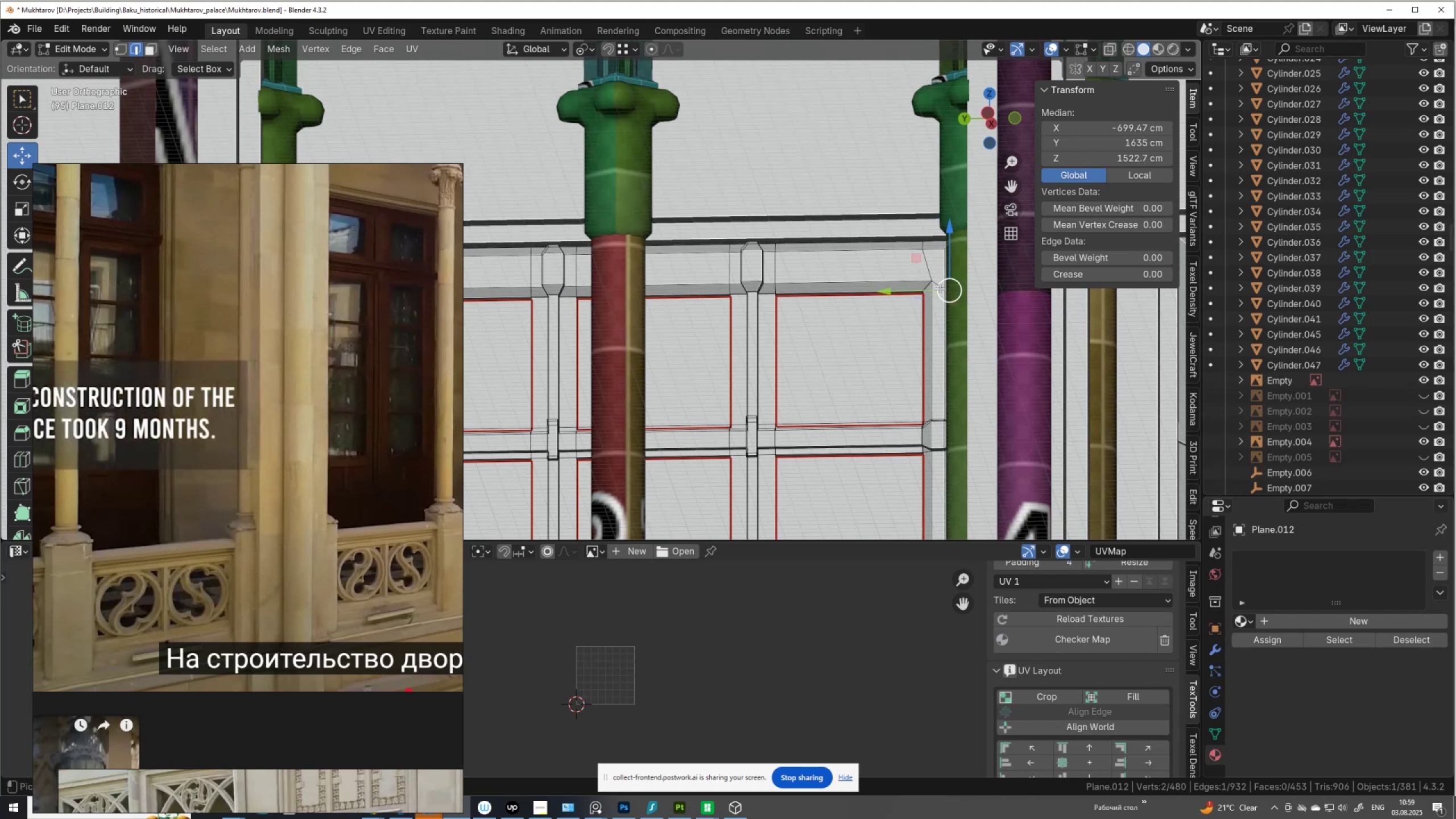 
key(Control+ControlLeft)
 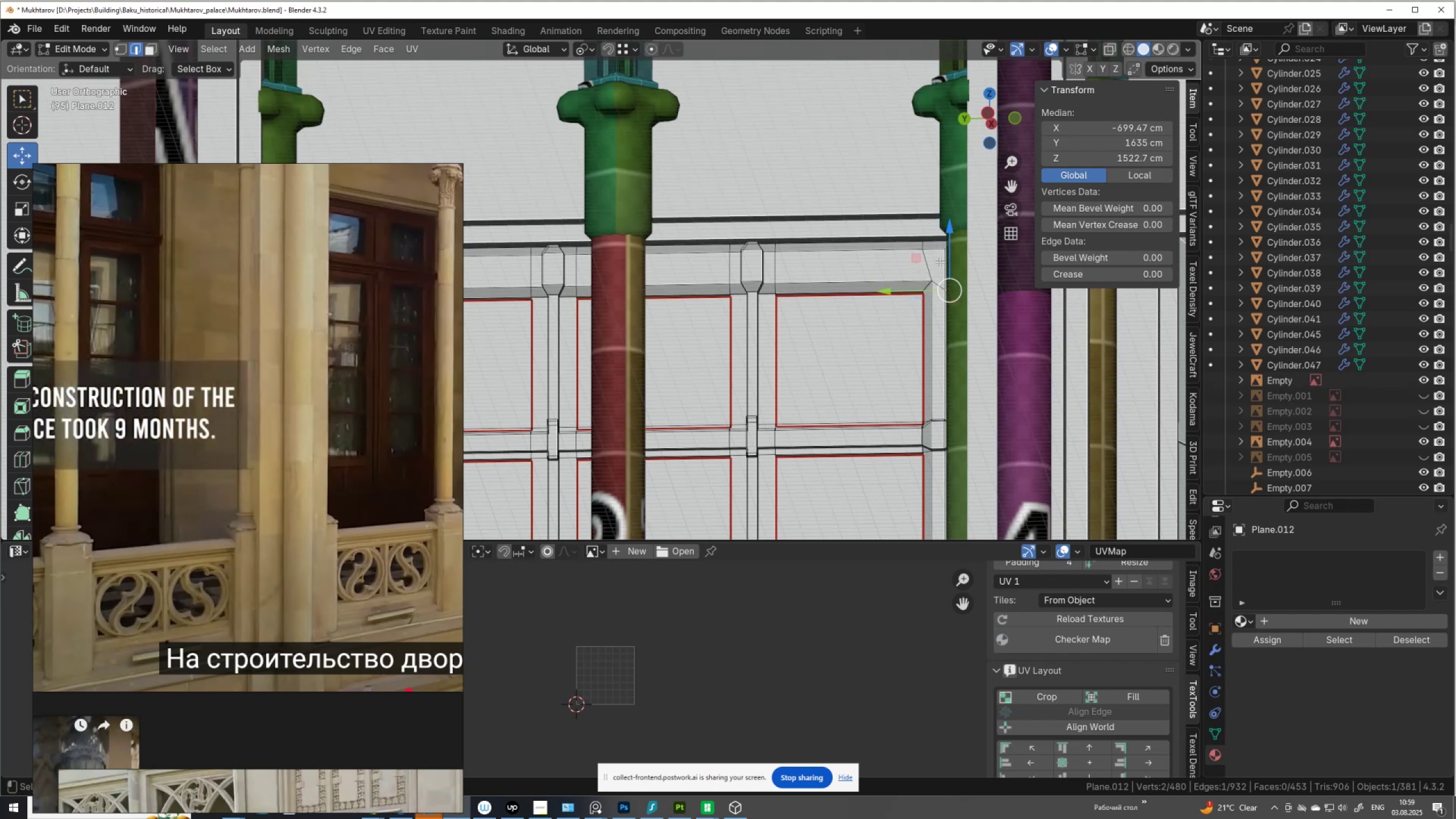 
hold_key(key=ControlLeft, duration=0.82)
 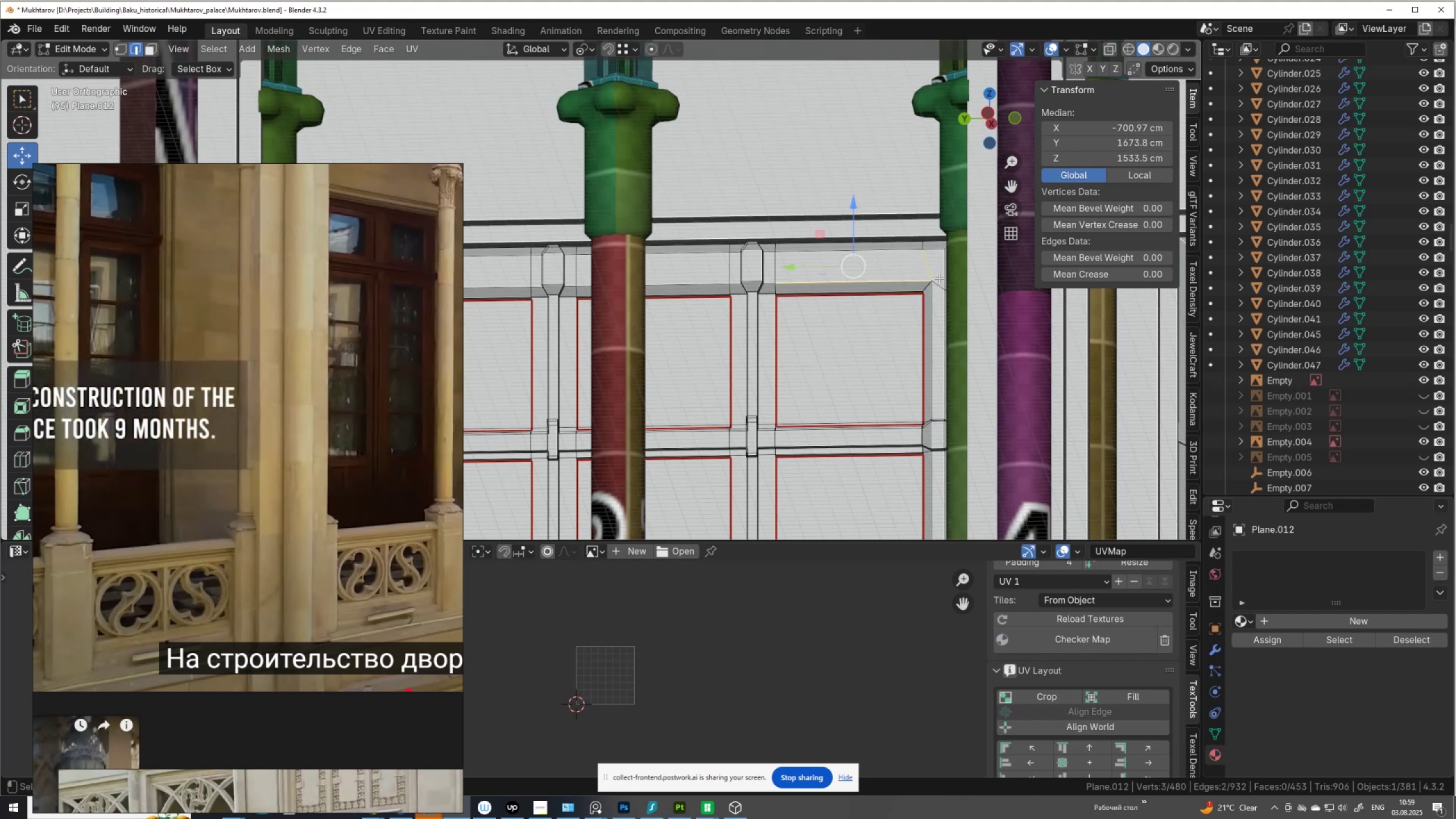 
key(Control+Z)
 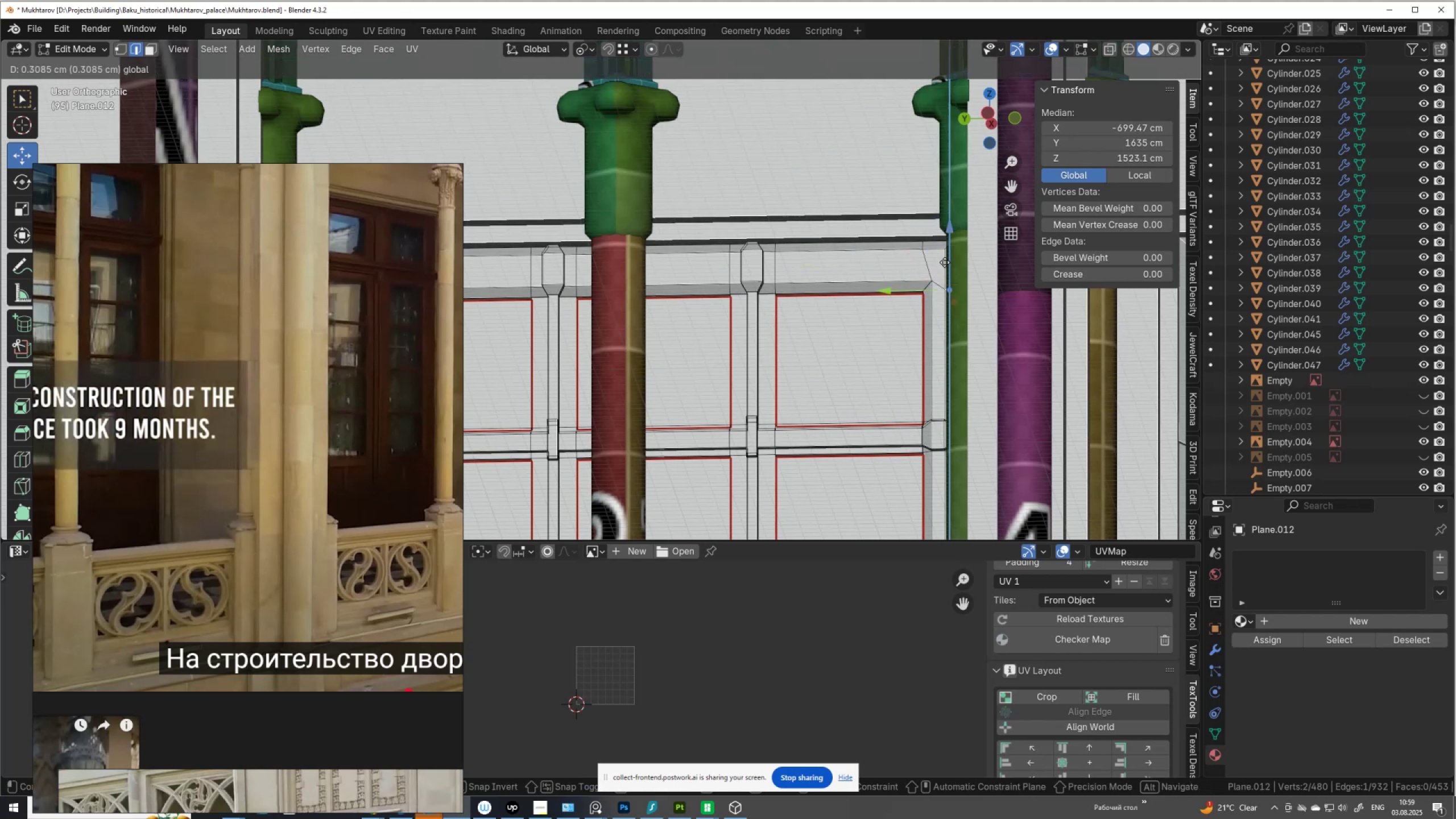 
hold_key(key=ControlLeft, duration=0.5)
 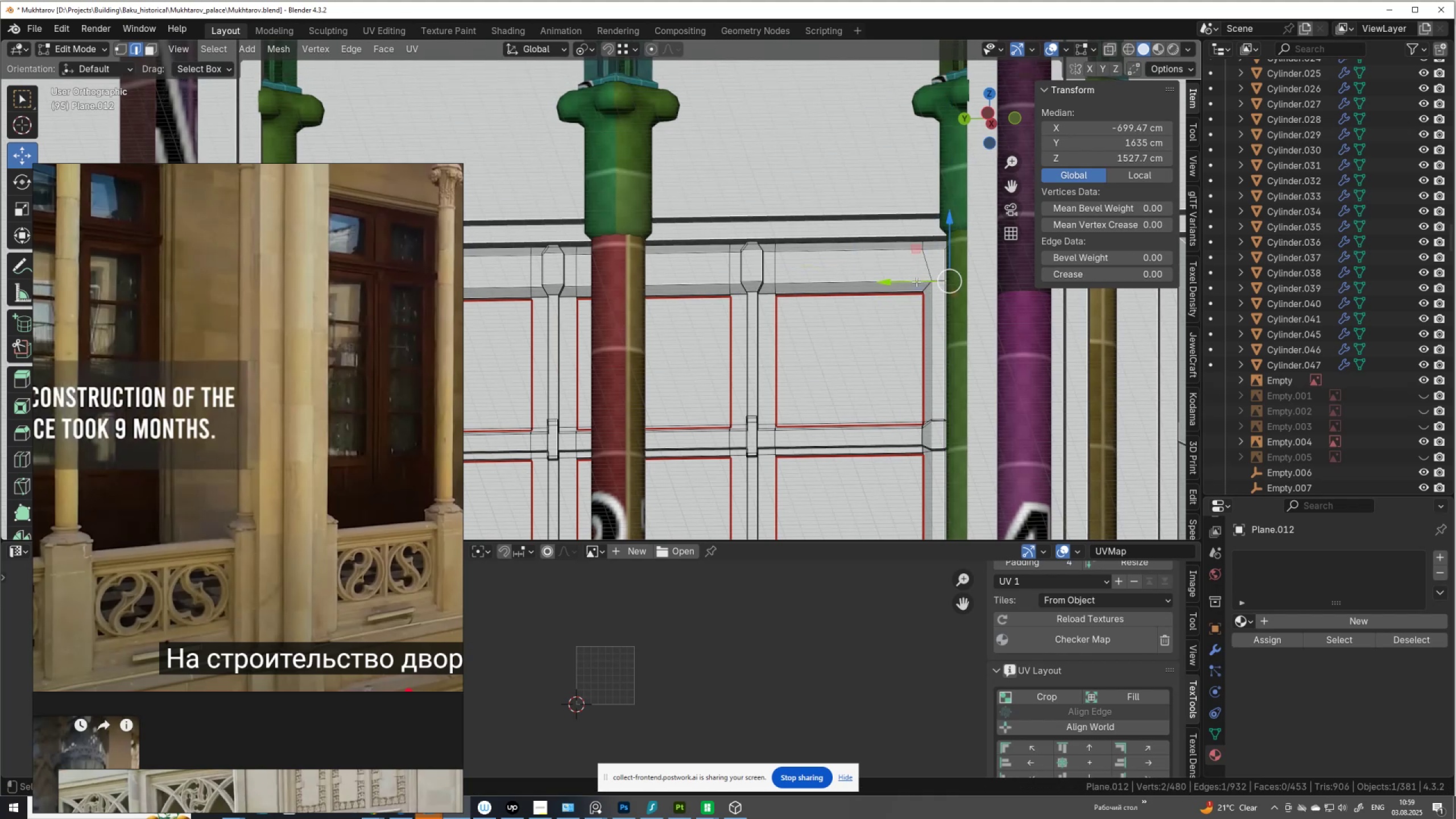 
hold_key(key=AltLeft, duration=0.4)
hold_key(key=ShiftLeft, duration=0.41)
left_click([912, 279])
 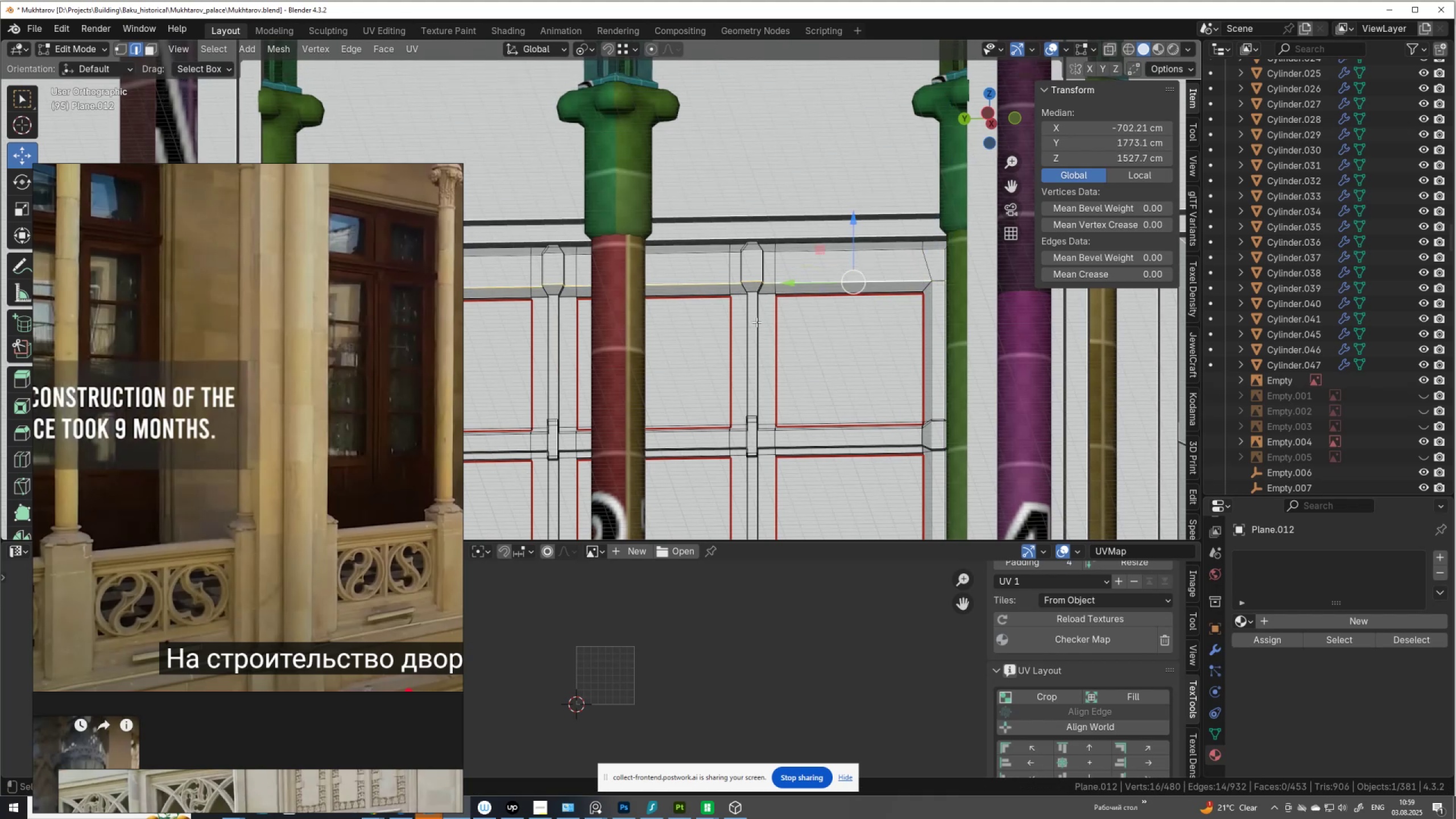 
hold_key(key=ShiftLeft, duration=0.6)
 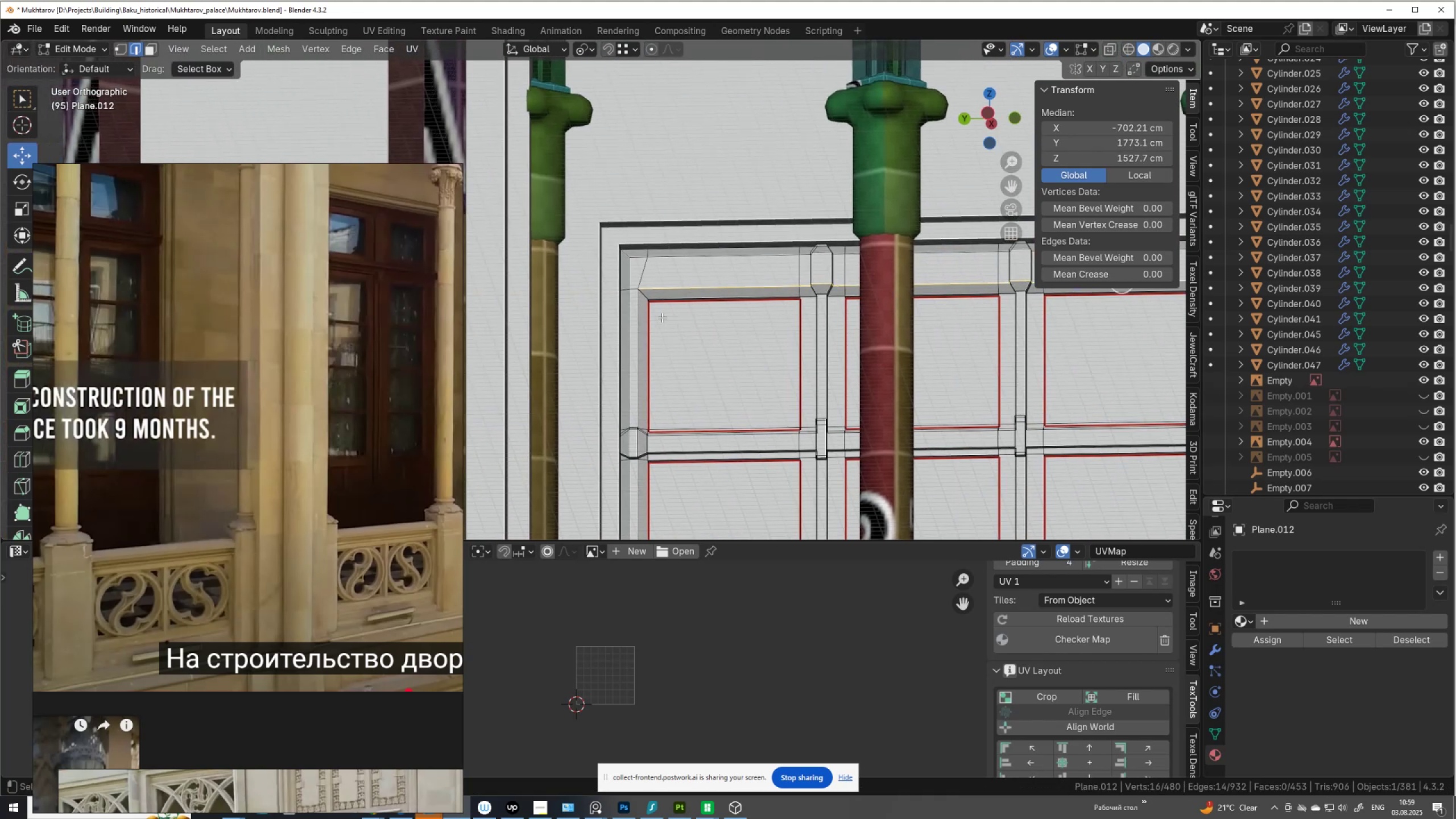 
hold_key(key=ShiftLeft, duration=1.45)
hold_key(key=AltLeft, duration=0.96)
left_click([635, 287])
 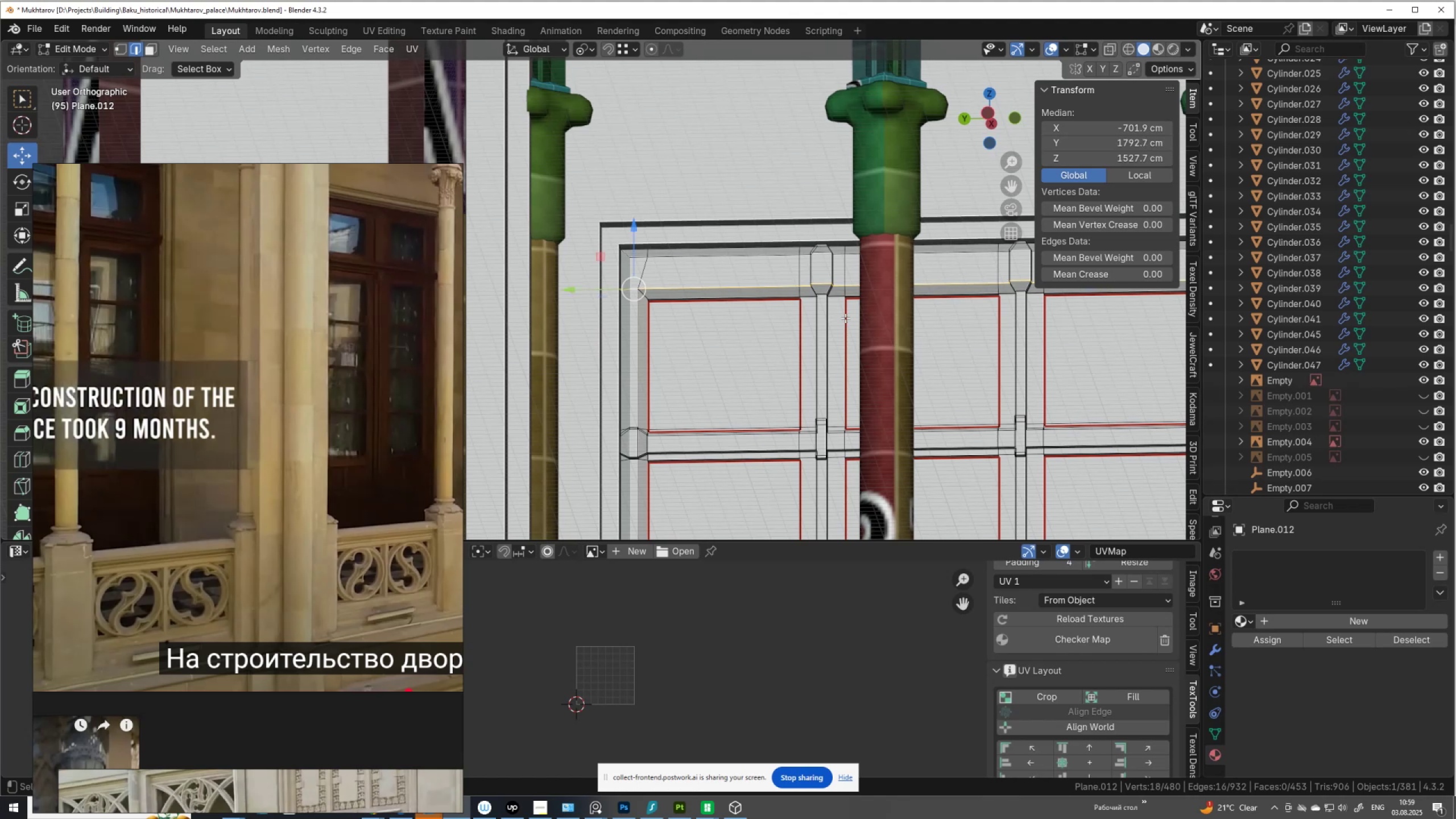 
hold_key(key=ShiftLeft, duration=1.17)
 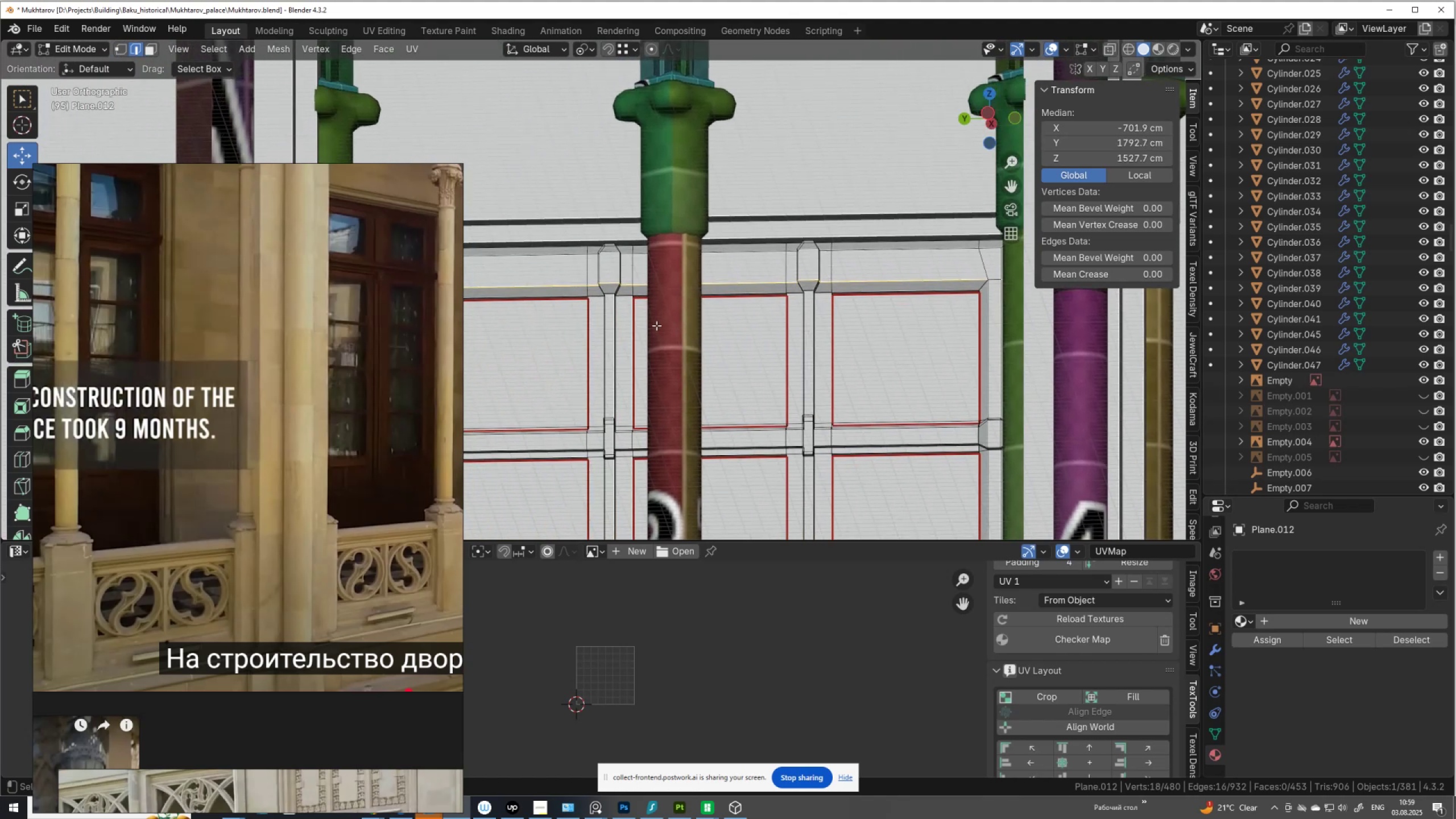 
scroll: coordinate [656, 325], scroll_direction: down, amount: 1.0
 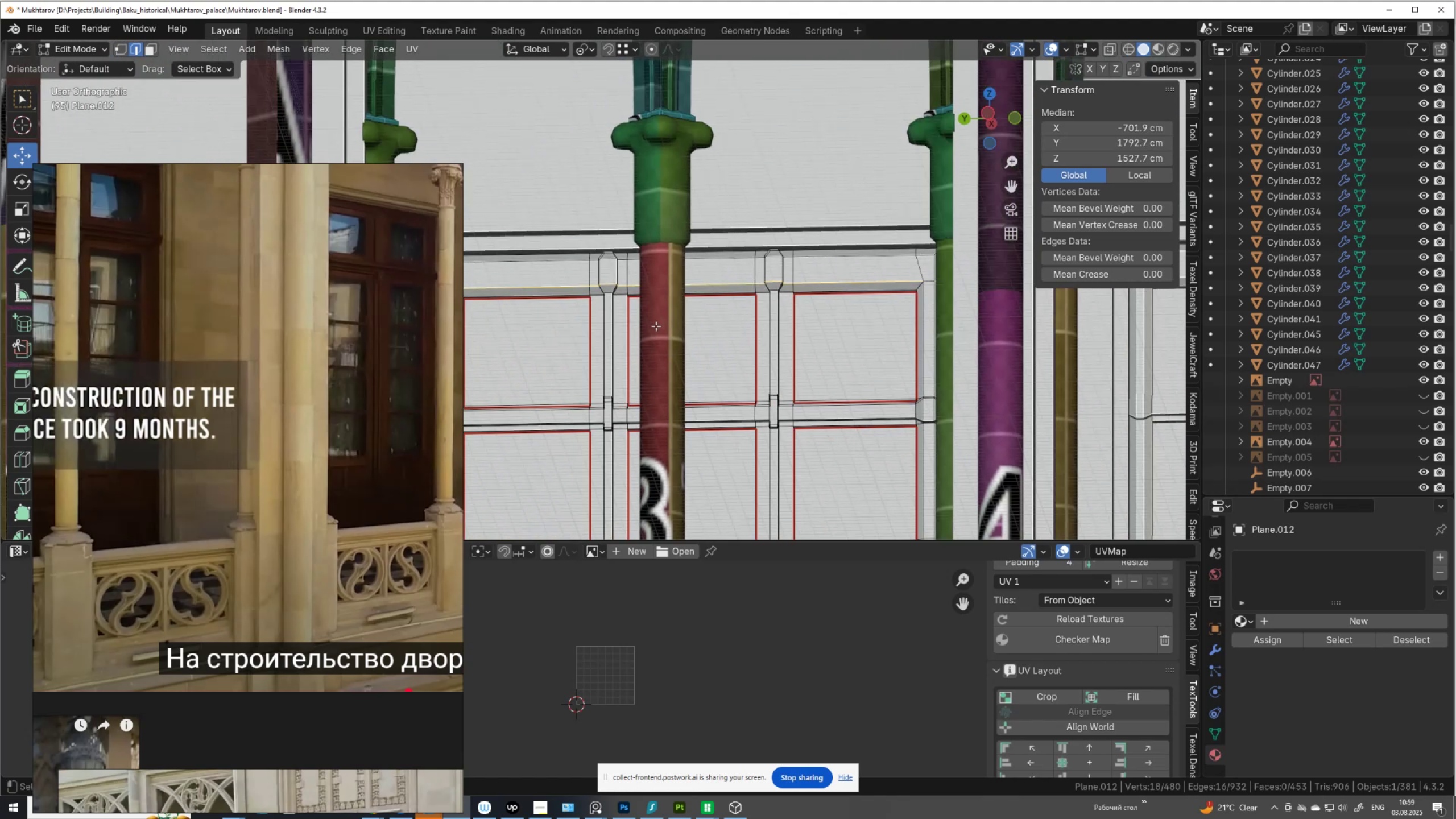 
hold_key(key=ShiftLeft, duration=0.8)
 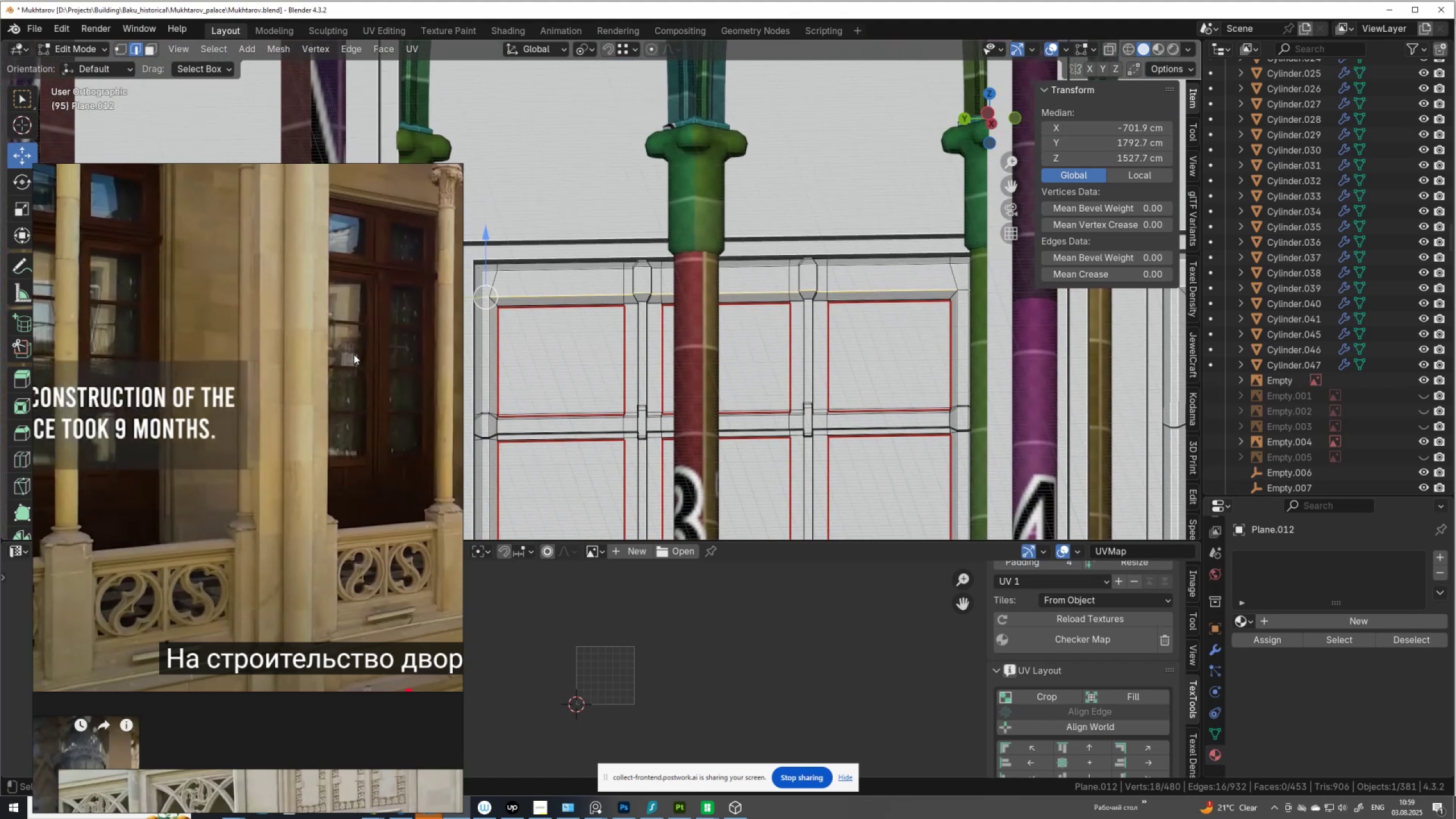 
scroll: coordinate [354, 354], scroll_direction: down, amount: 2.0
 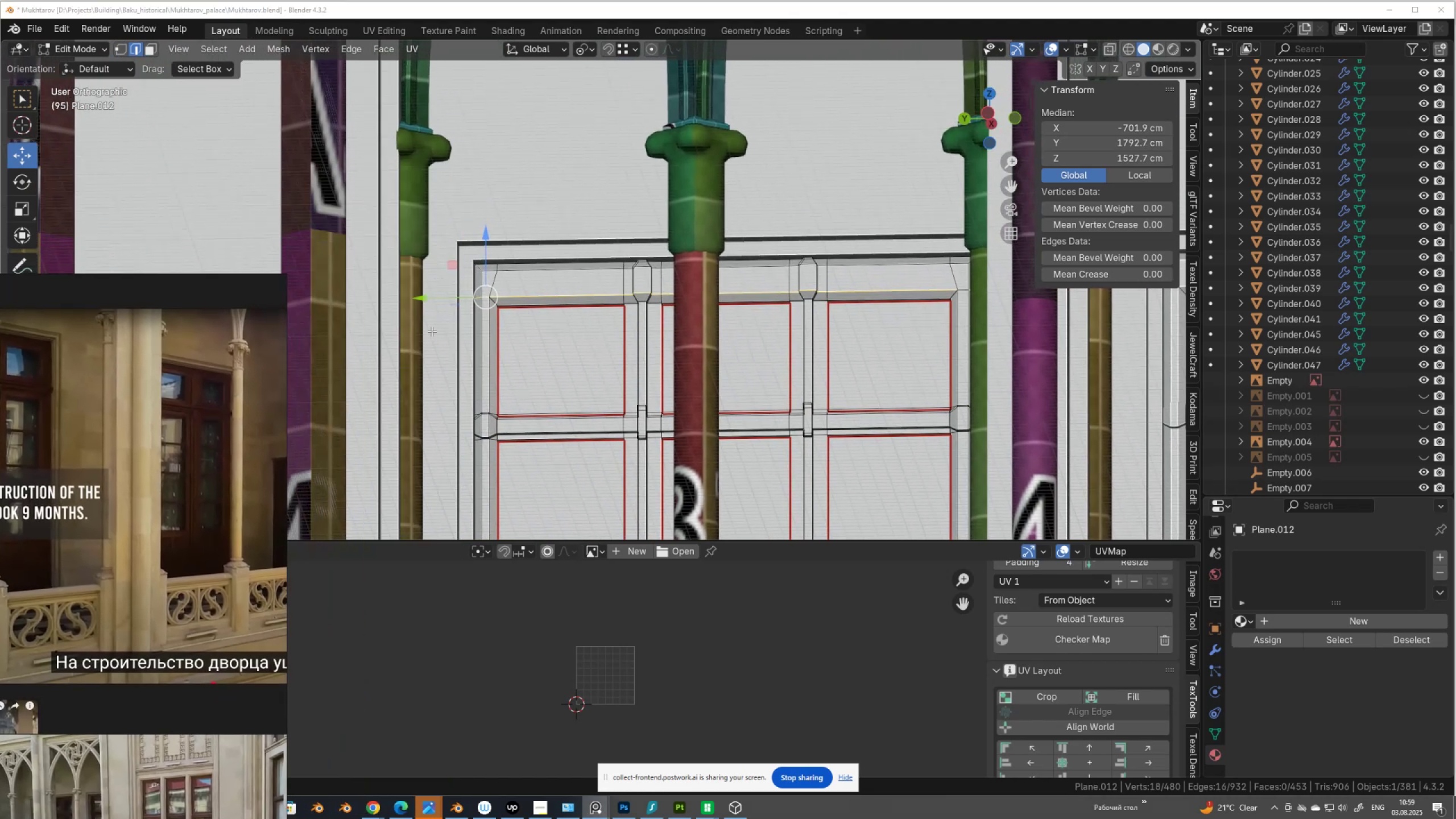 
hold_key(key=AltLeft, duration=1.01)
hold_key(key=ShiftLeft, duration=0.98)
left_click([493, 304])
 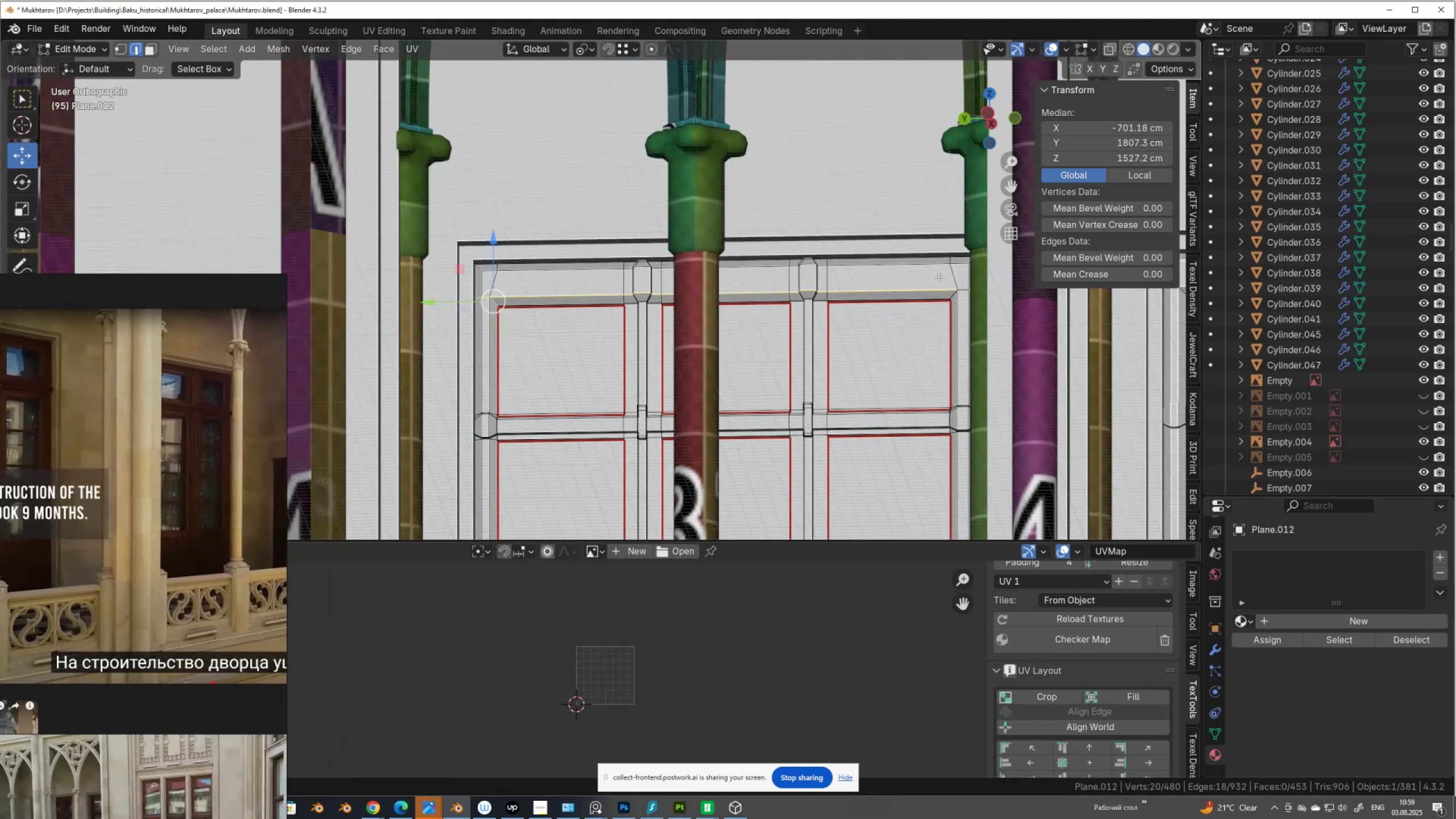 
hold_key(key=AltLeft, duration=1.32)
hold_key(key=ShiftLeft, duration=1.35)
left_click([954, 295])
 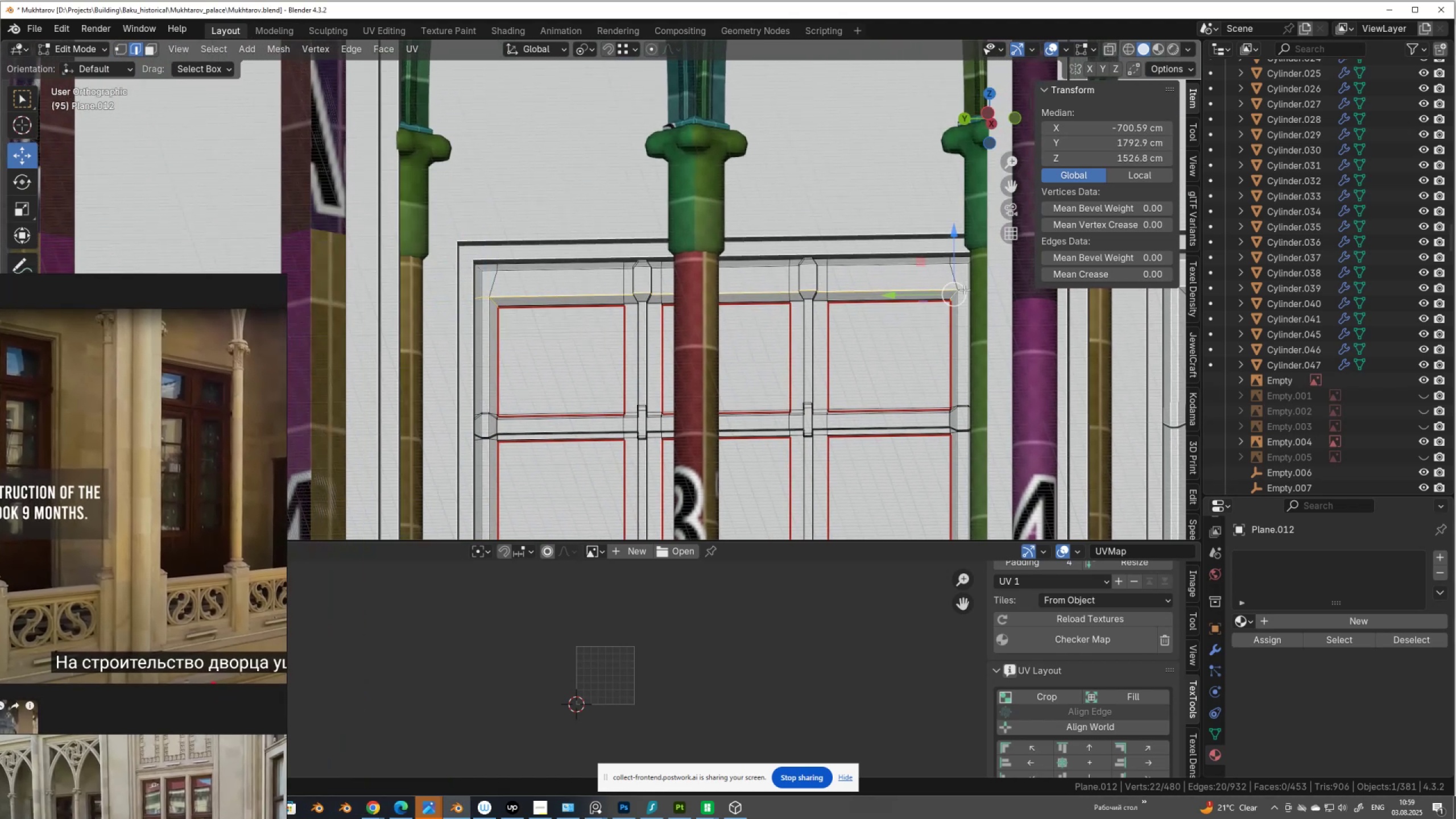 
left_click([964, 289])
 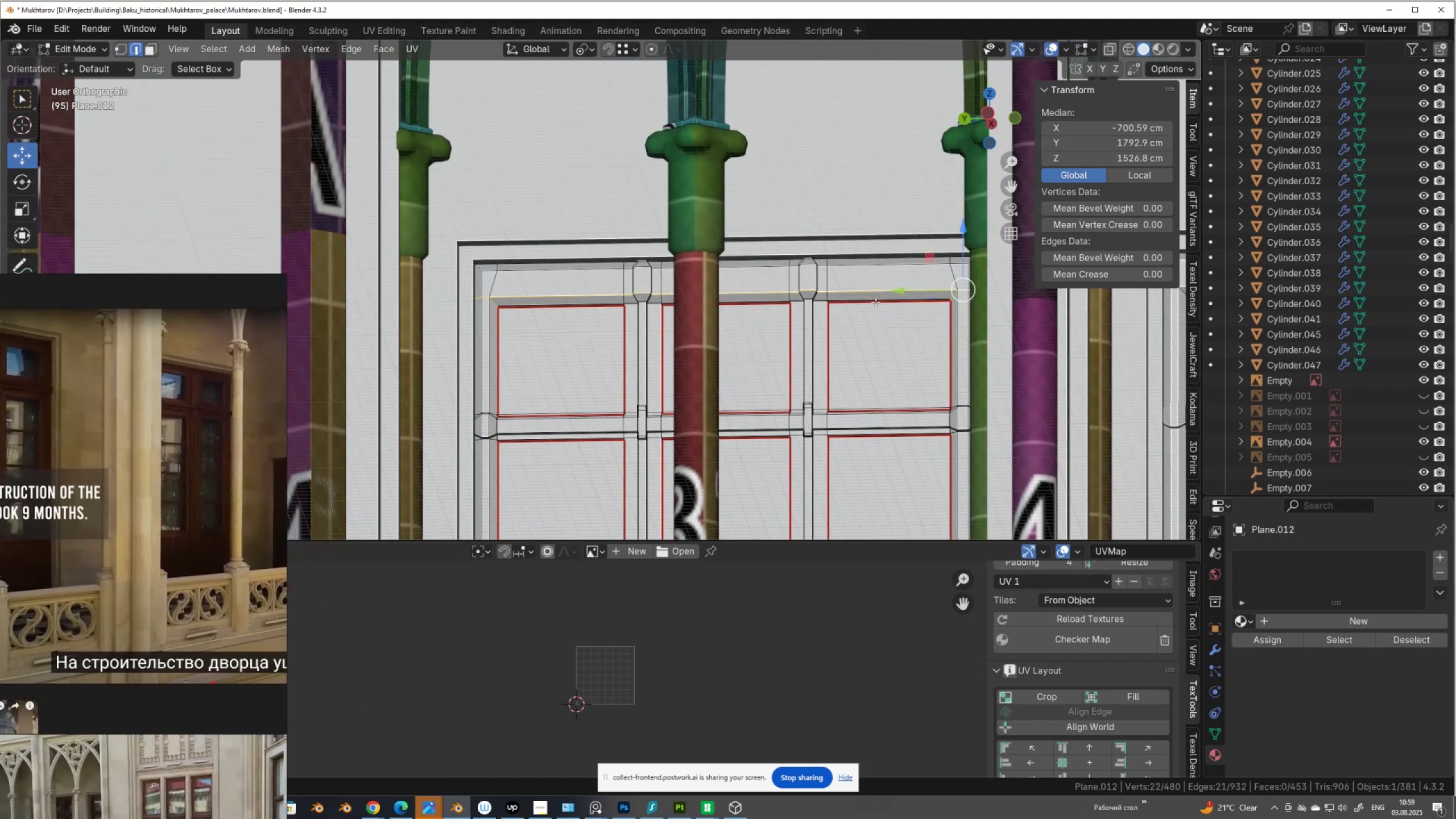 
right_click([875, 302])
 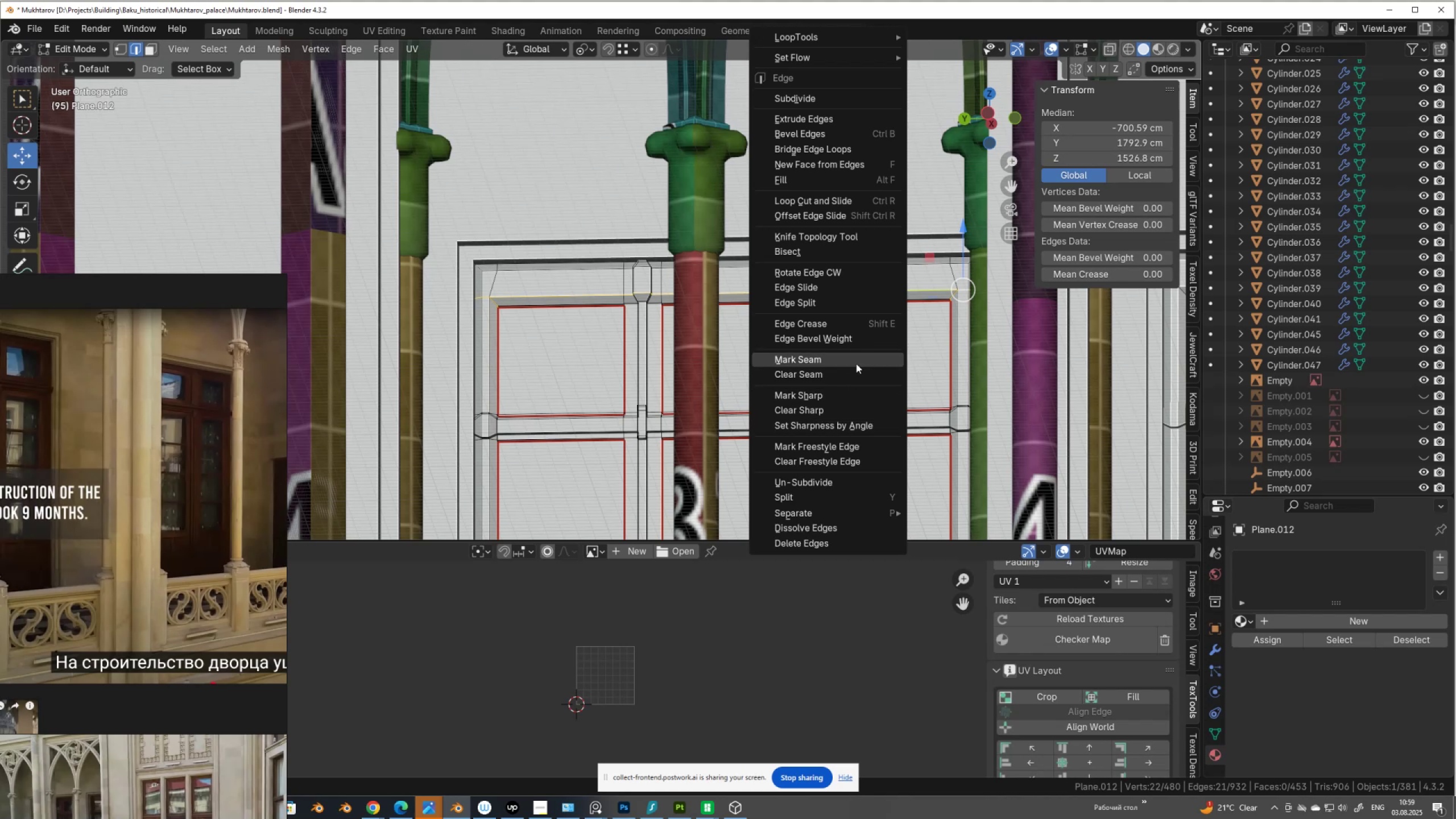 
left_click([857, 362])
 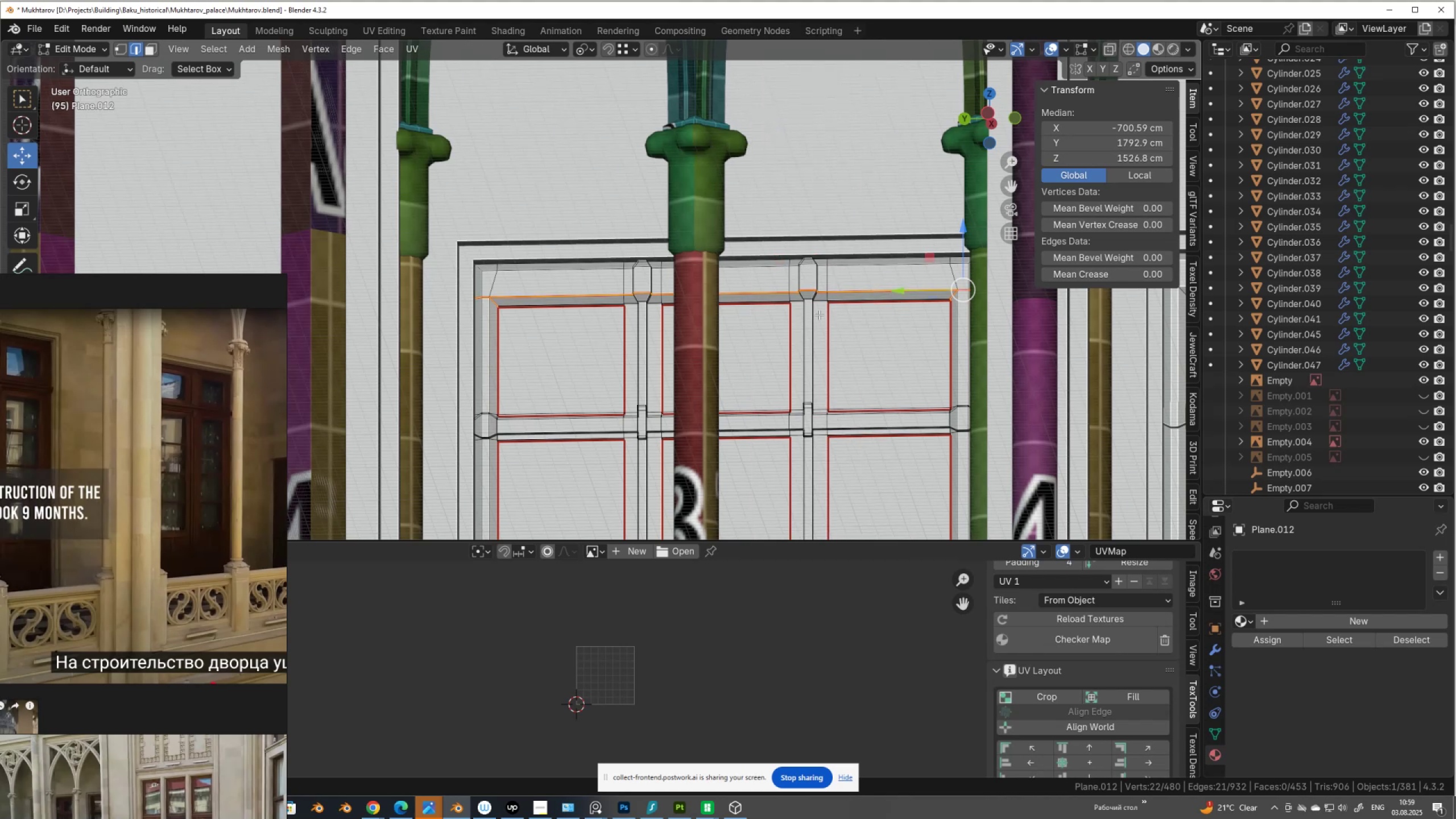 
scroll: coordinate [819, 314], scroll_direction: down, amount: 3.0
 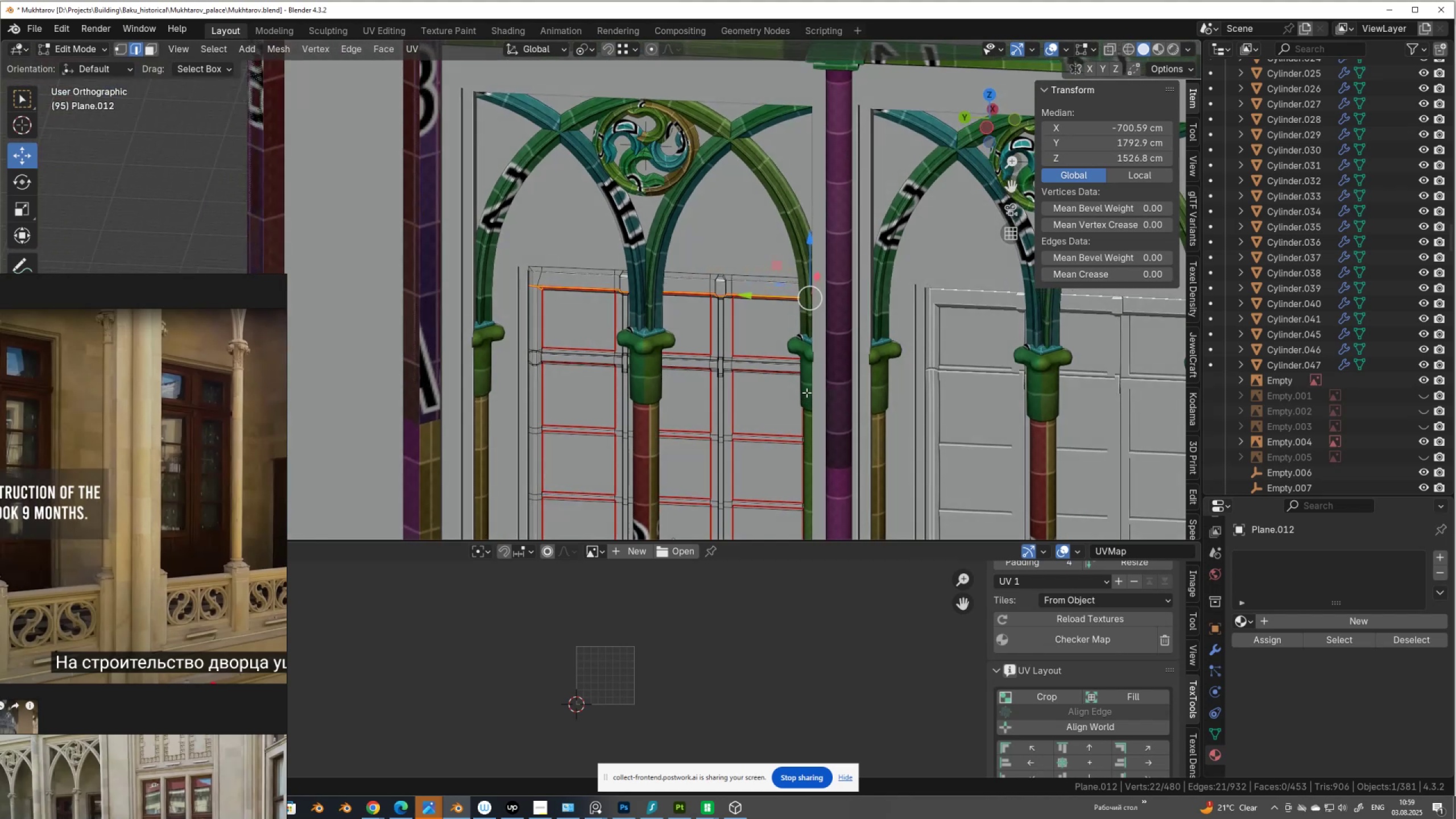 
hold_key(key=ShiftLeft, duration=0.58)
 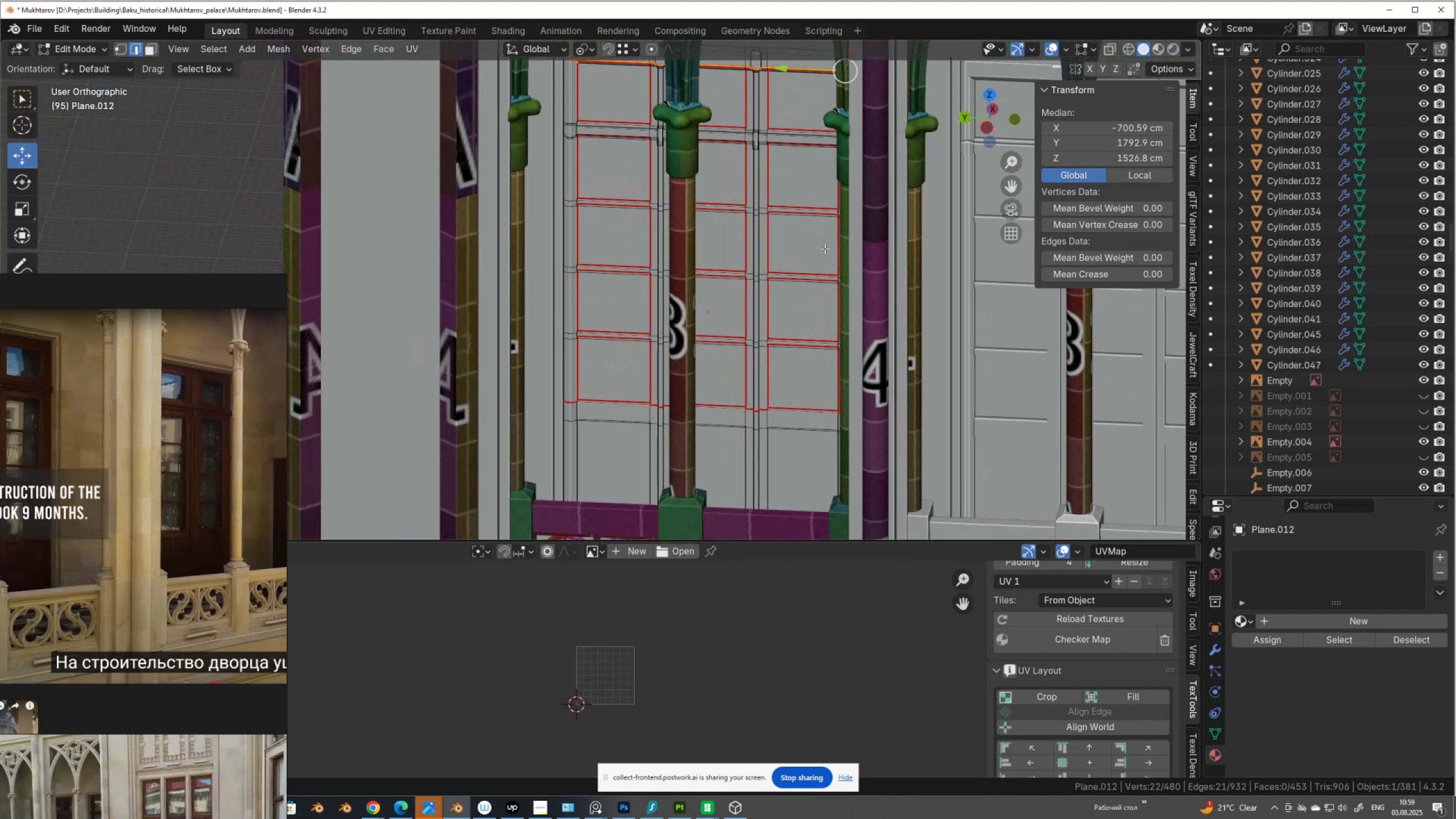 
scroll: coordinate [825, 249], scroll_direction: down, amount: 2.0
 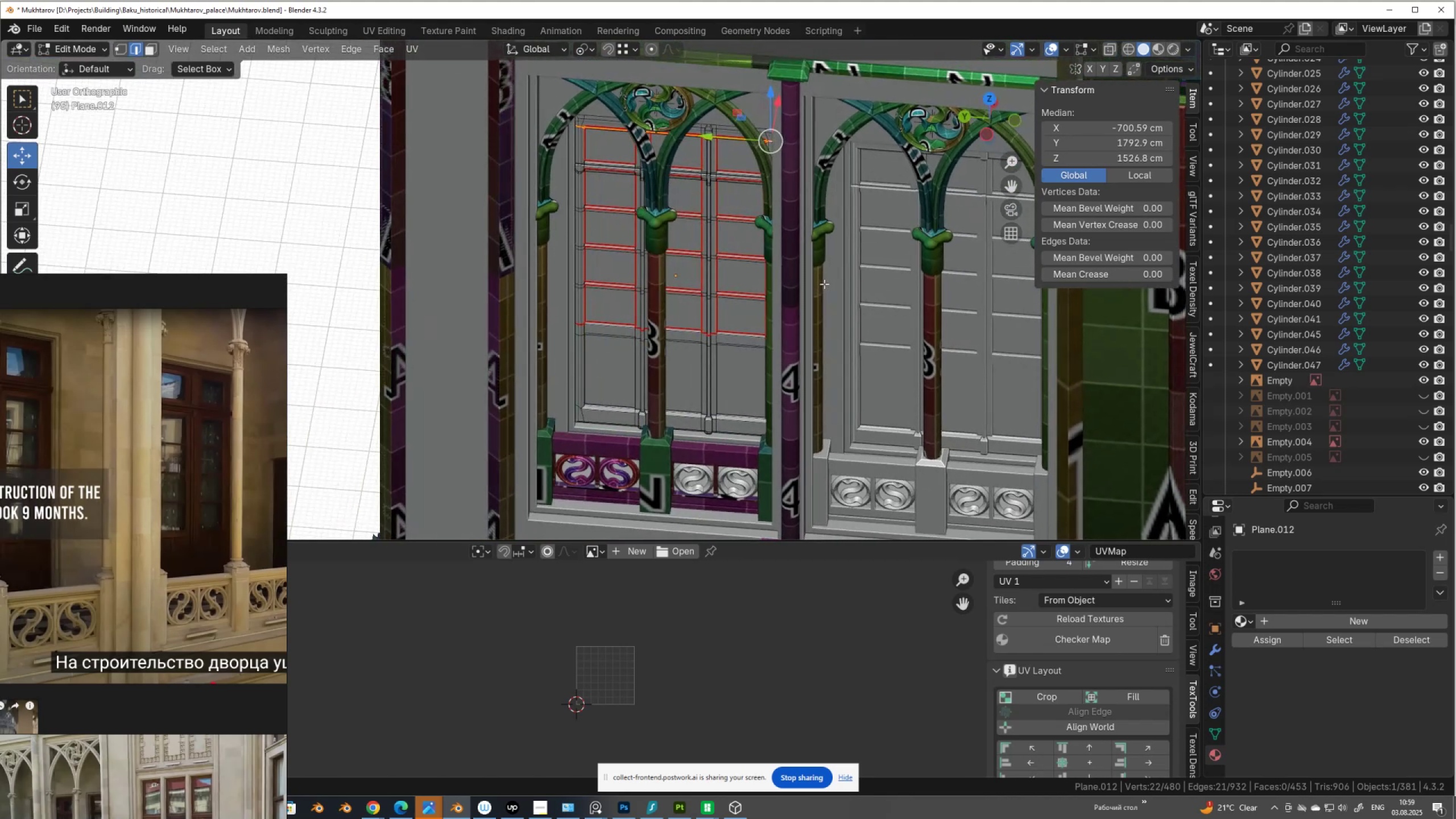 
type(au)
 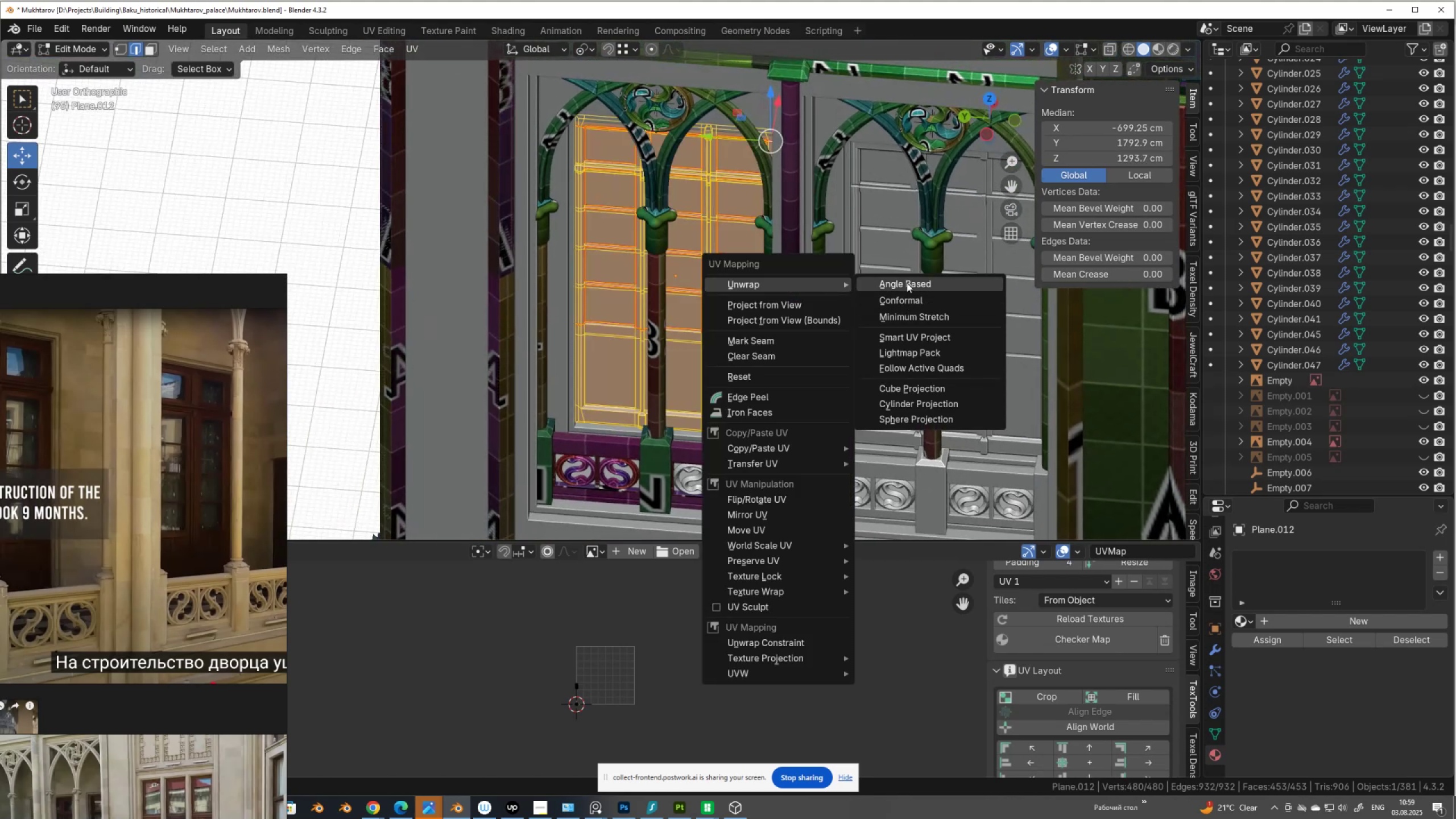 
left_click([908, 280])
 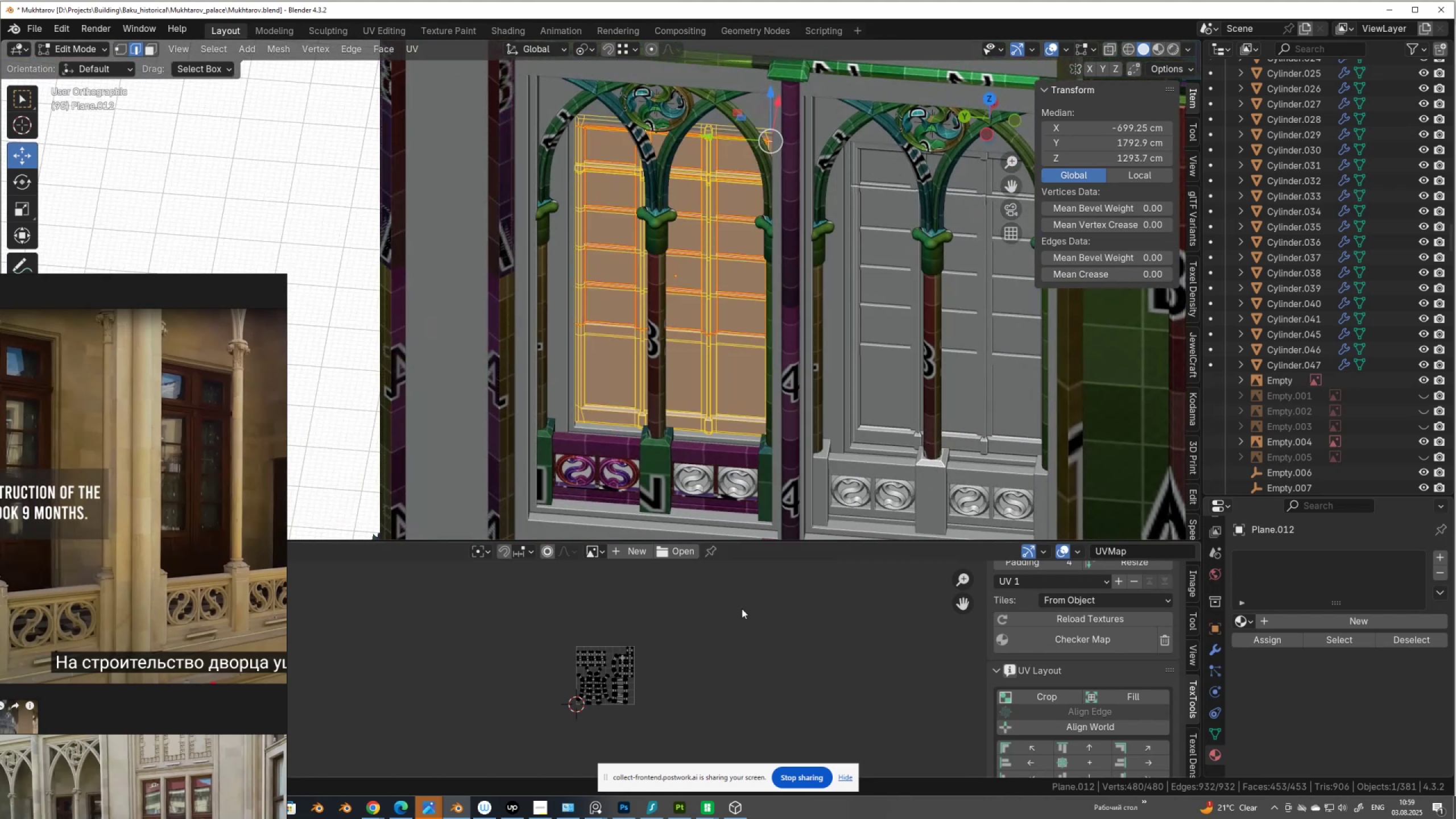 
scroll: coordinate [614, 688], scroll_direction: up, amount: 7.0
 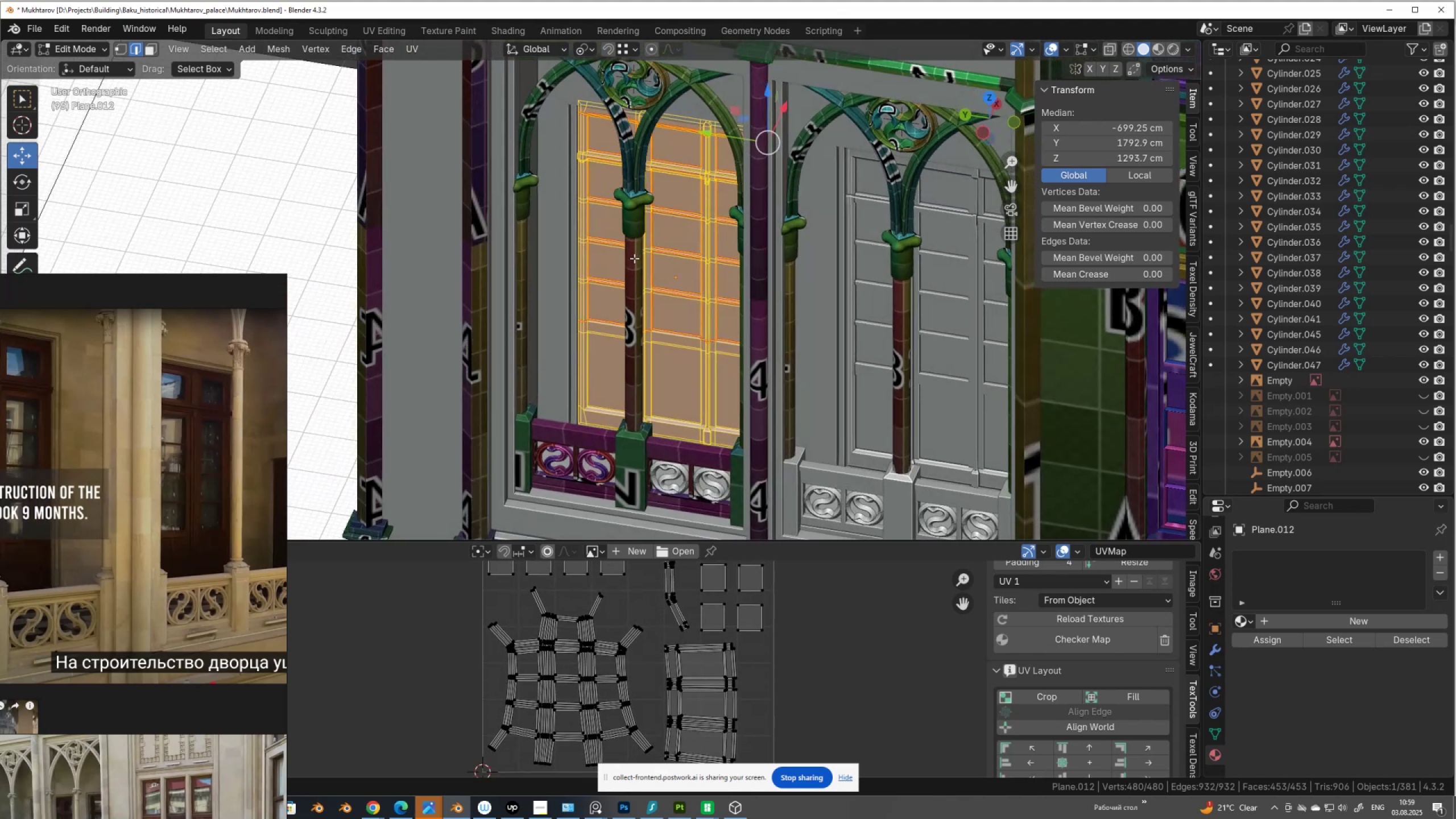 
wait(11.77)
 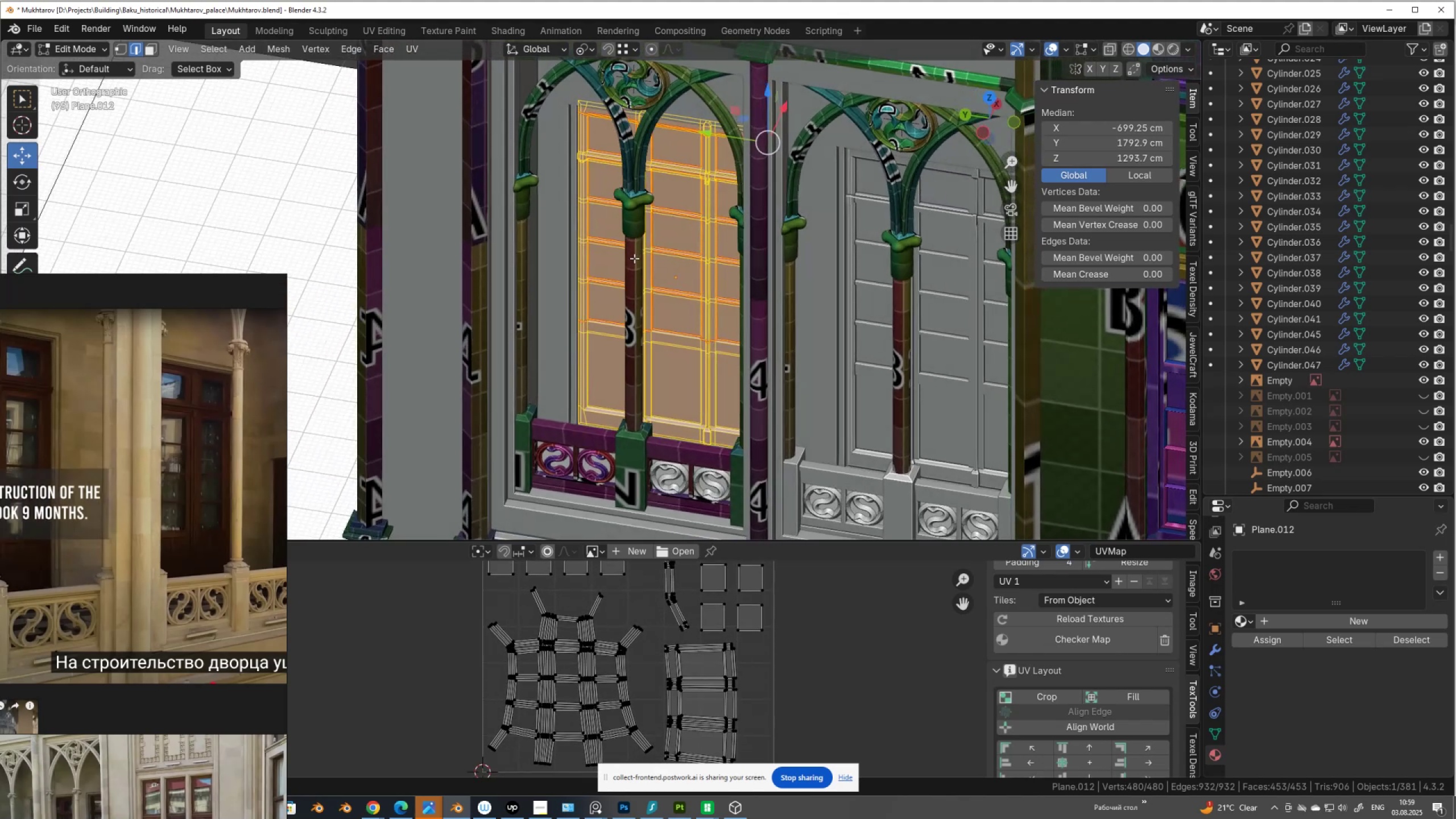 
key(3)
 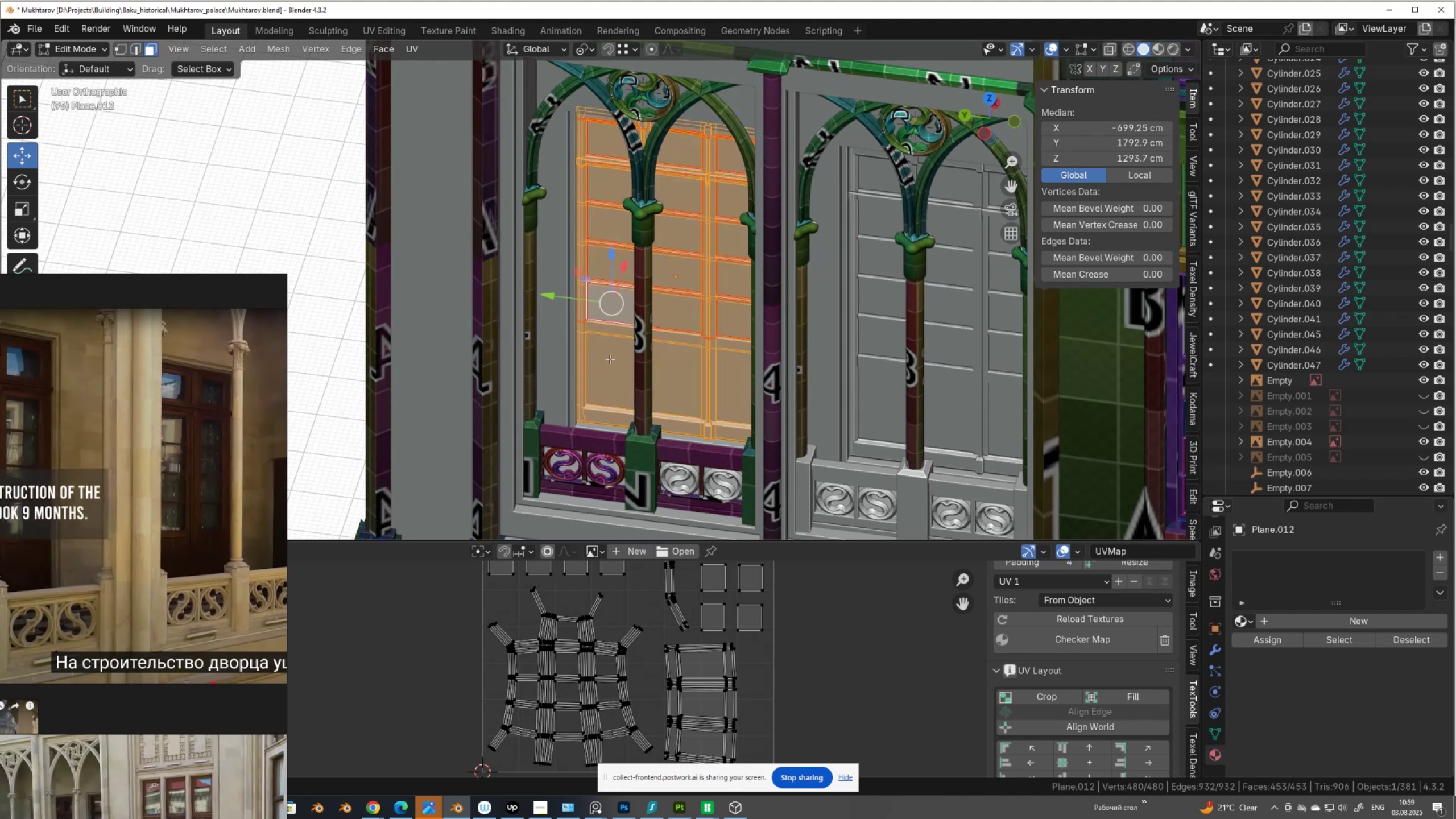 
left_click([610, 359])
 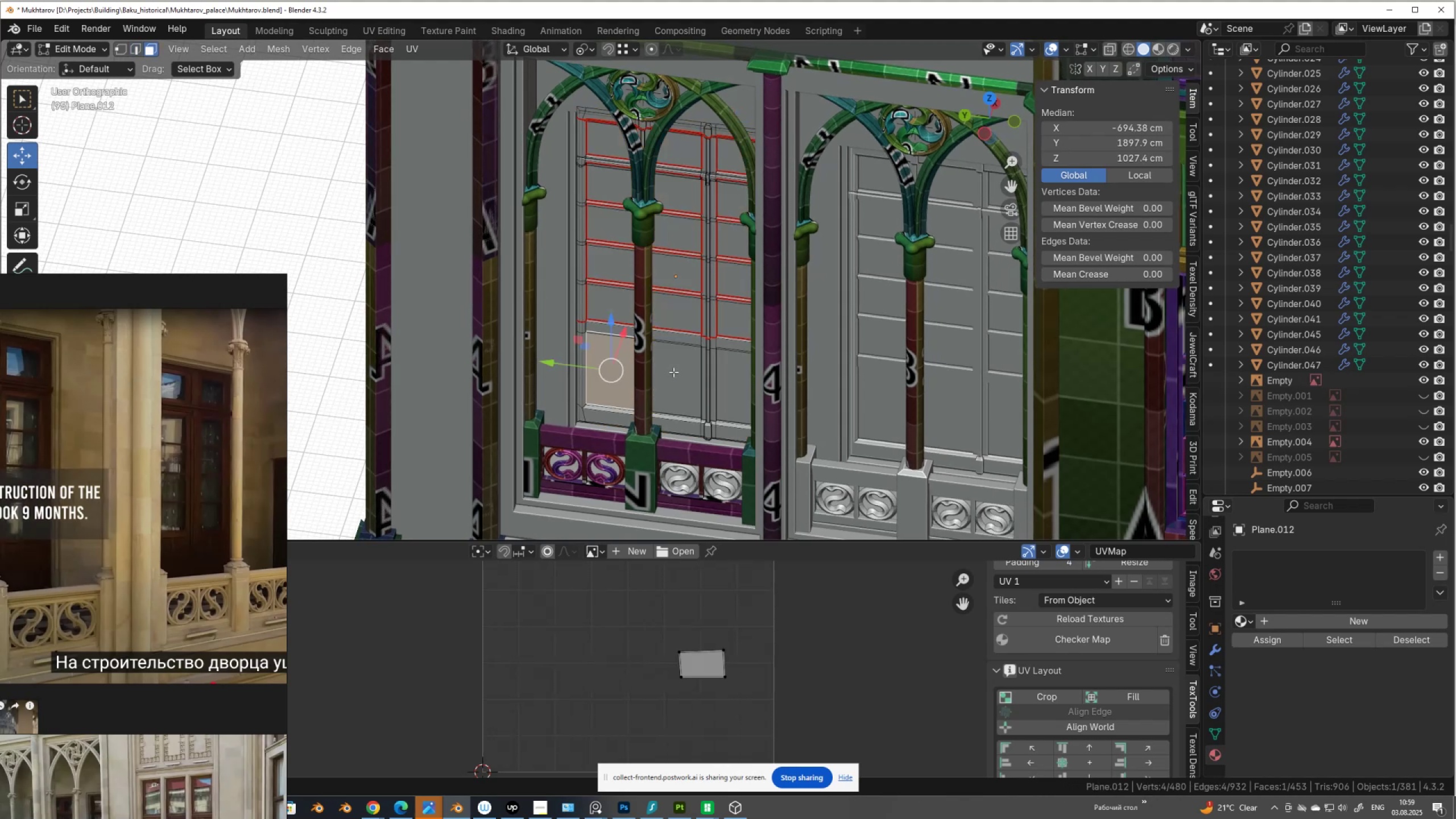 
hold_key(key=ShiftLeft, duration=0.82)
left_click([675, 373])
 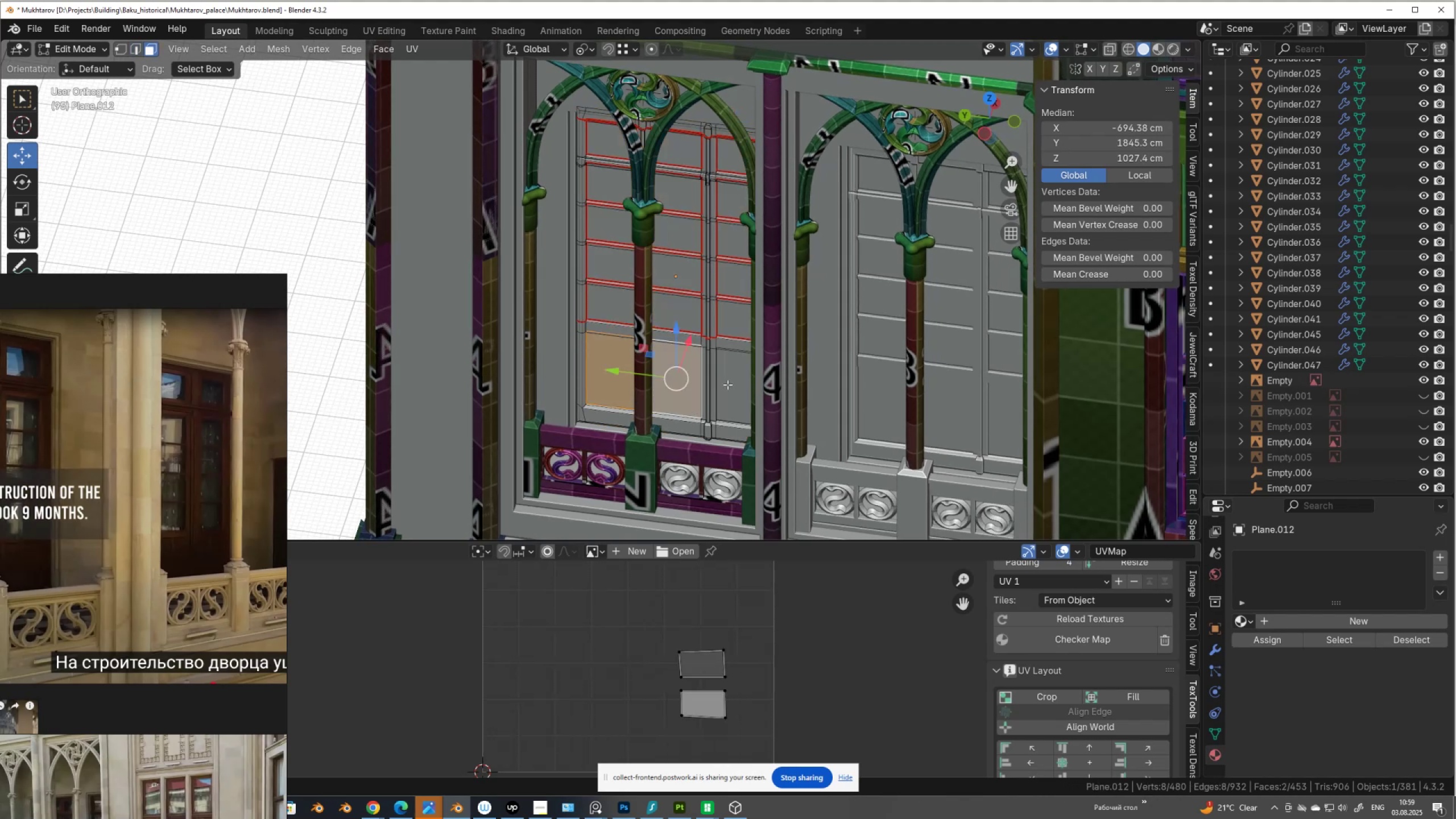 
double_click([727, 384])
 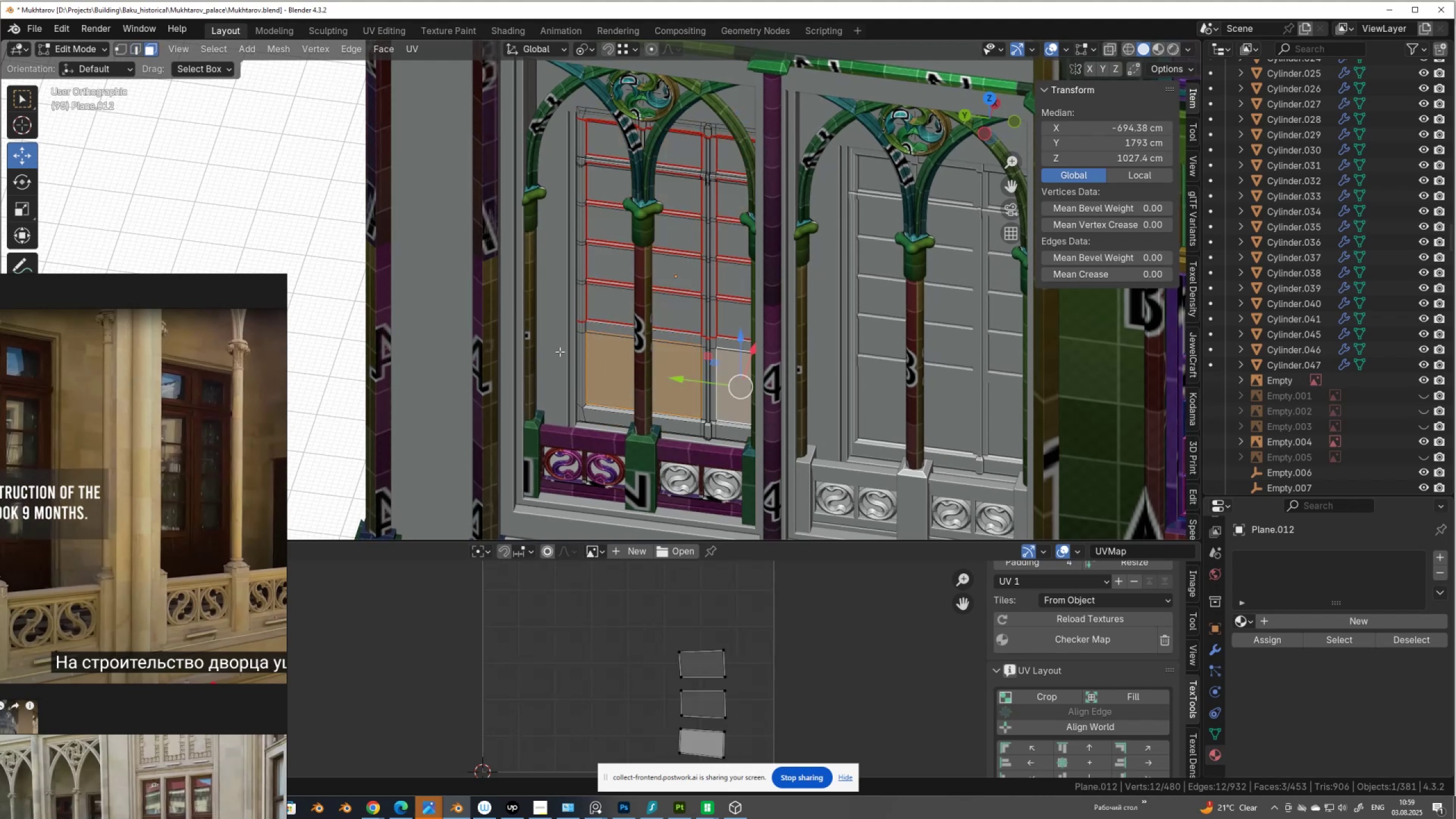 
right_click([560, 351])
 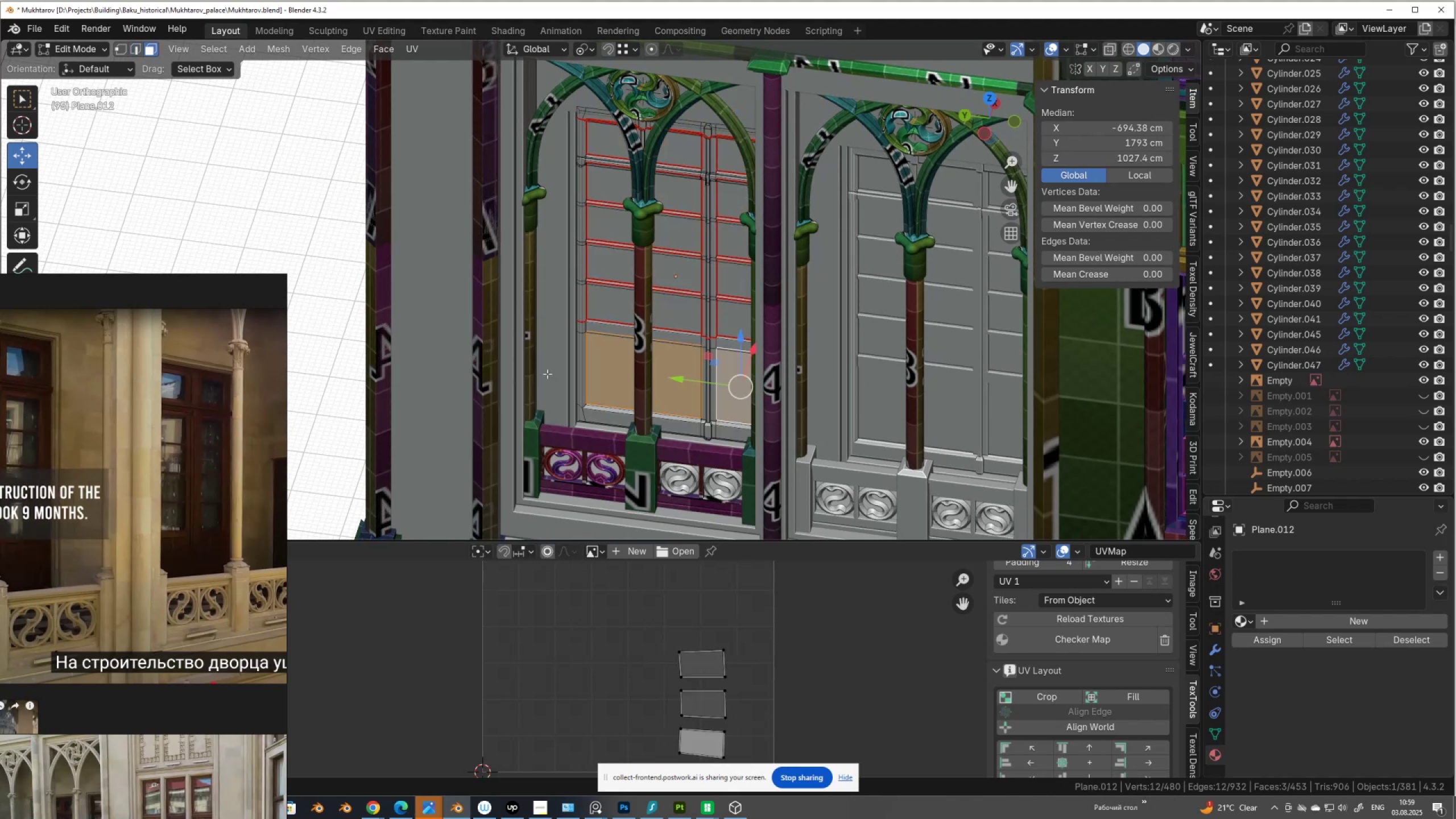 
key(2)
 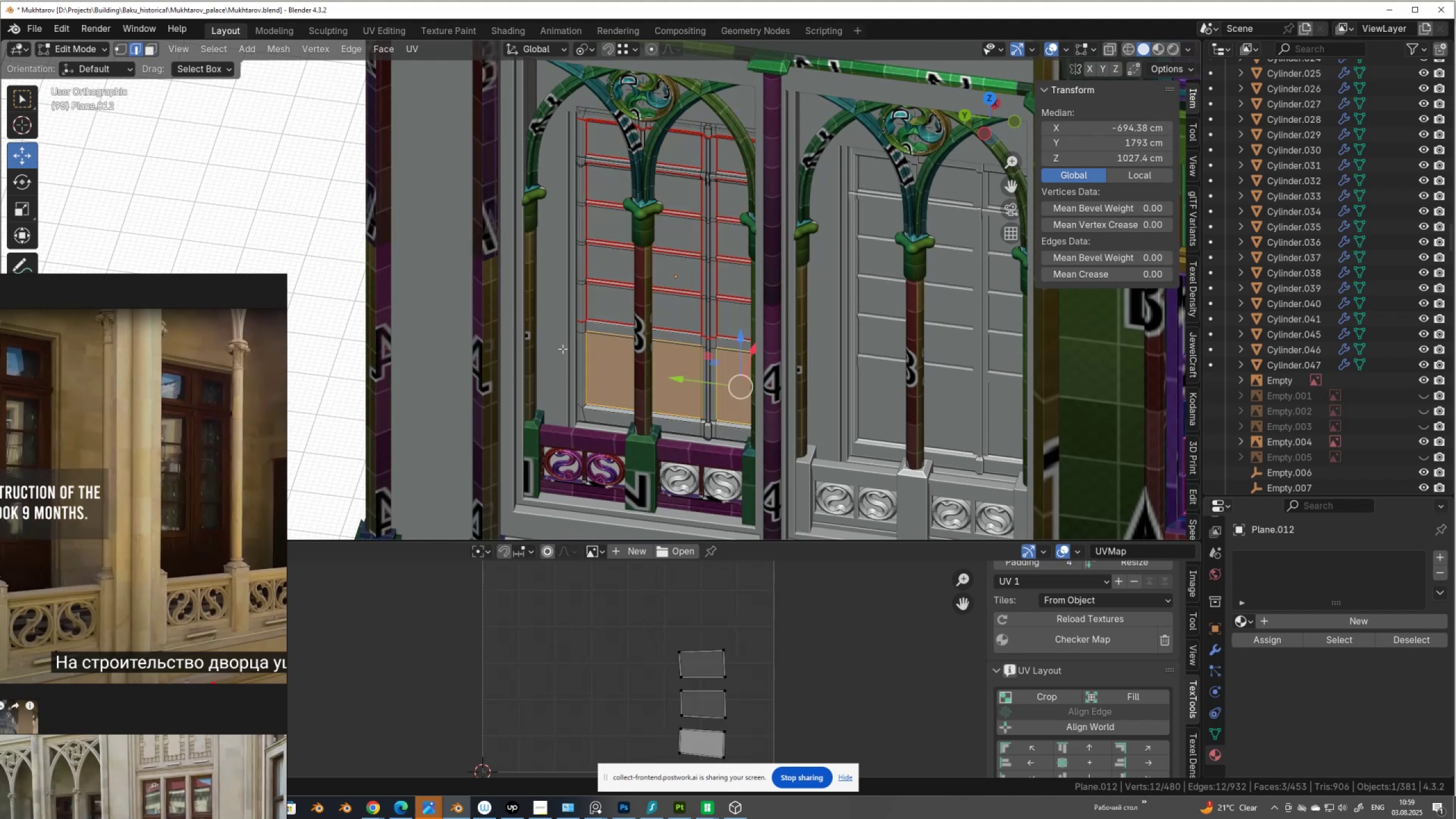 
right_click([562, 349])
 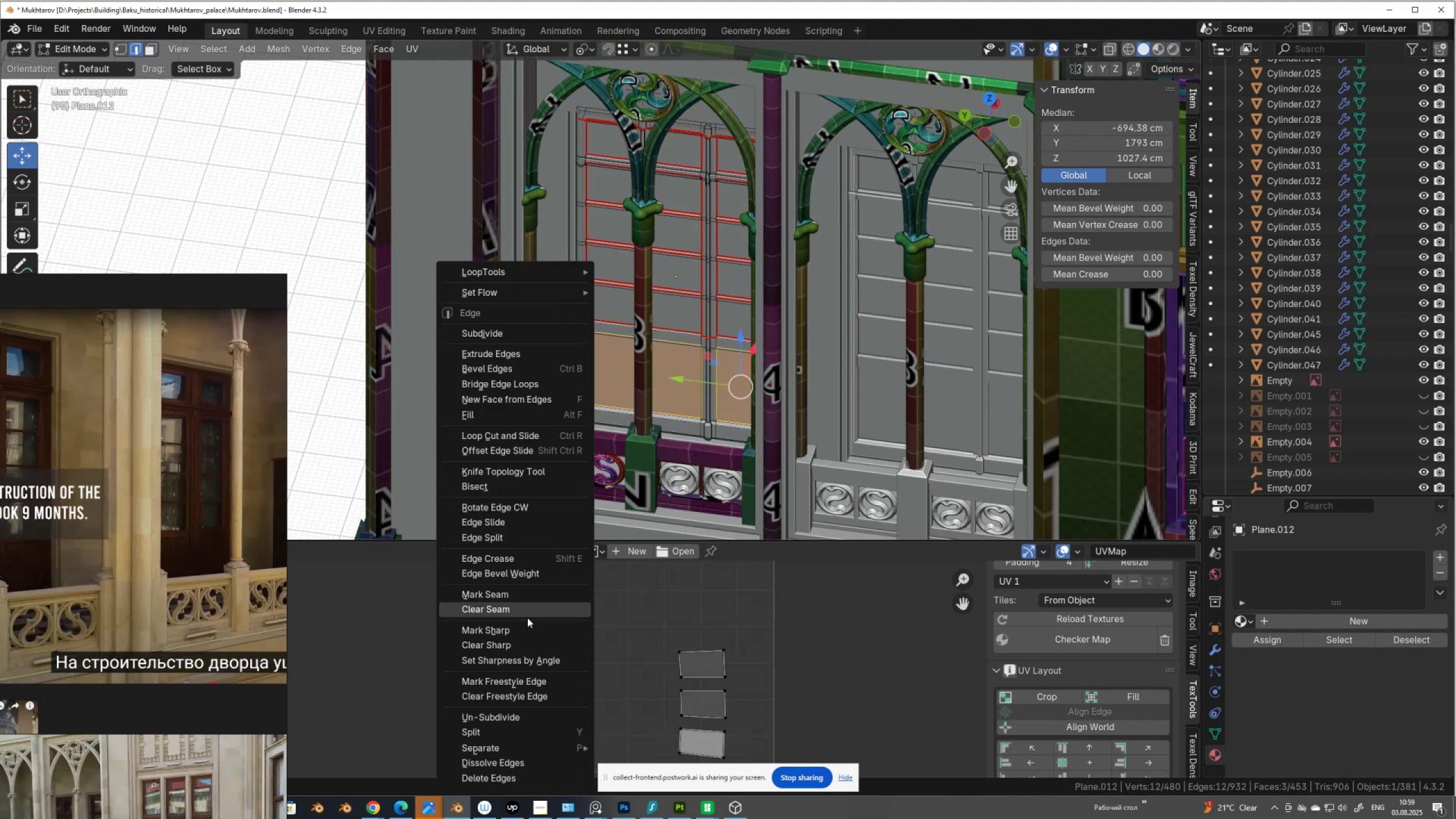 
left_click([530, 598])
 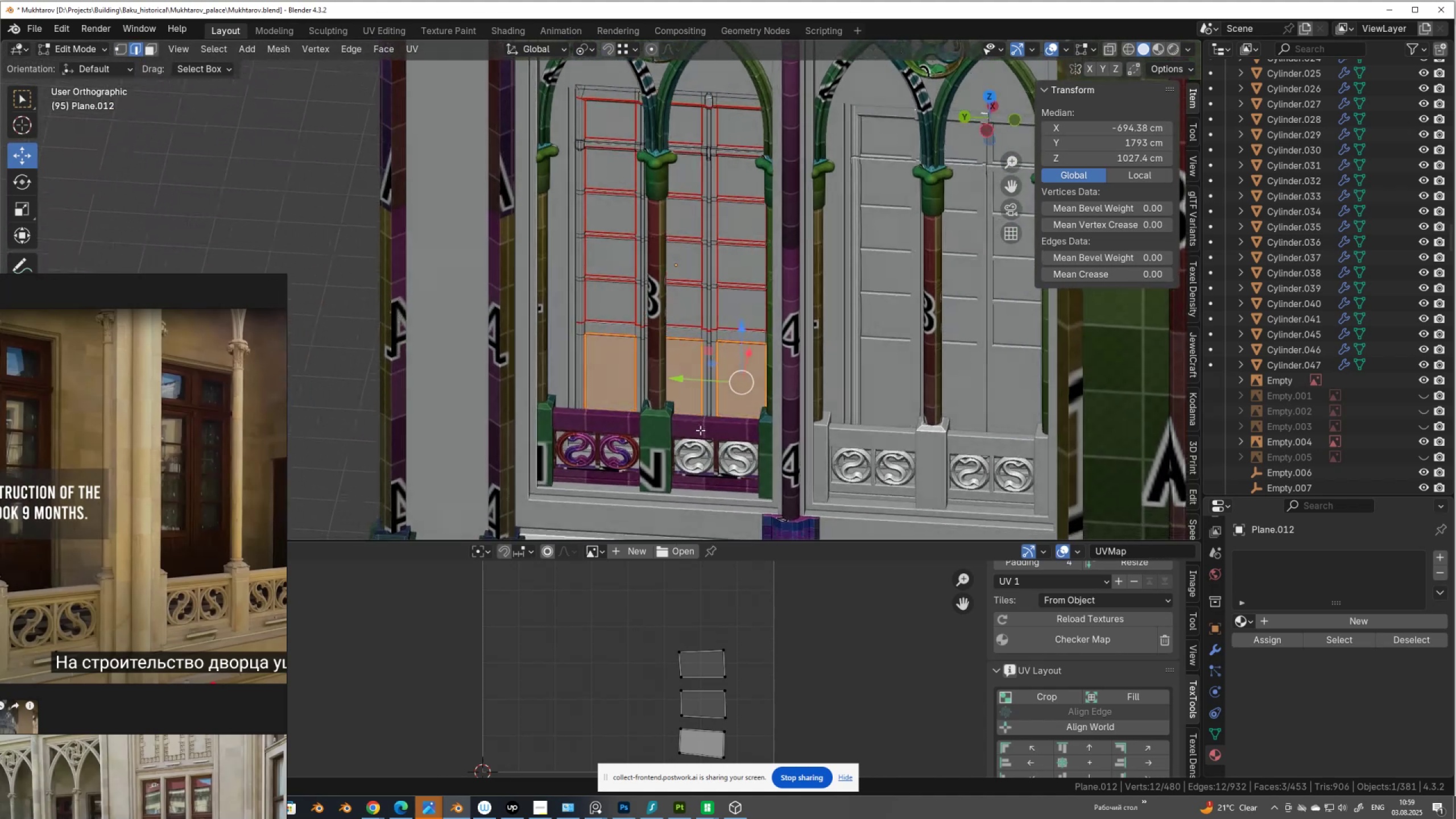 
wait(5.97)
 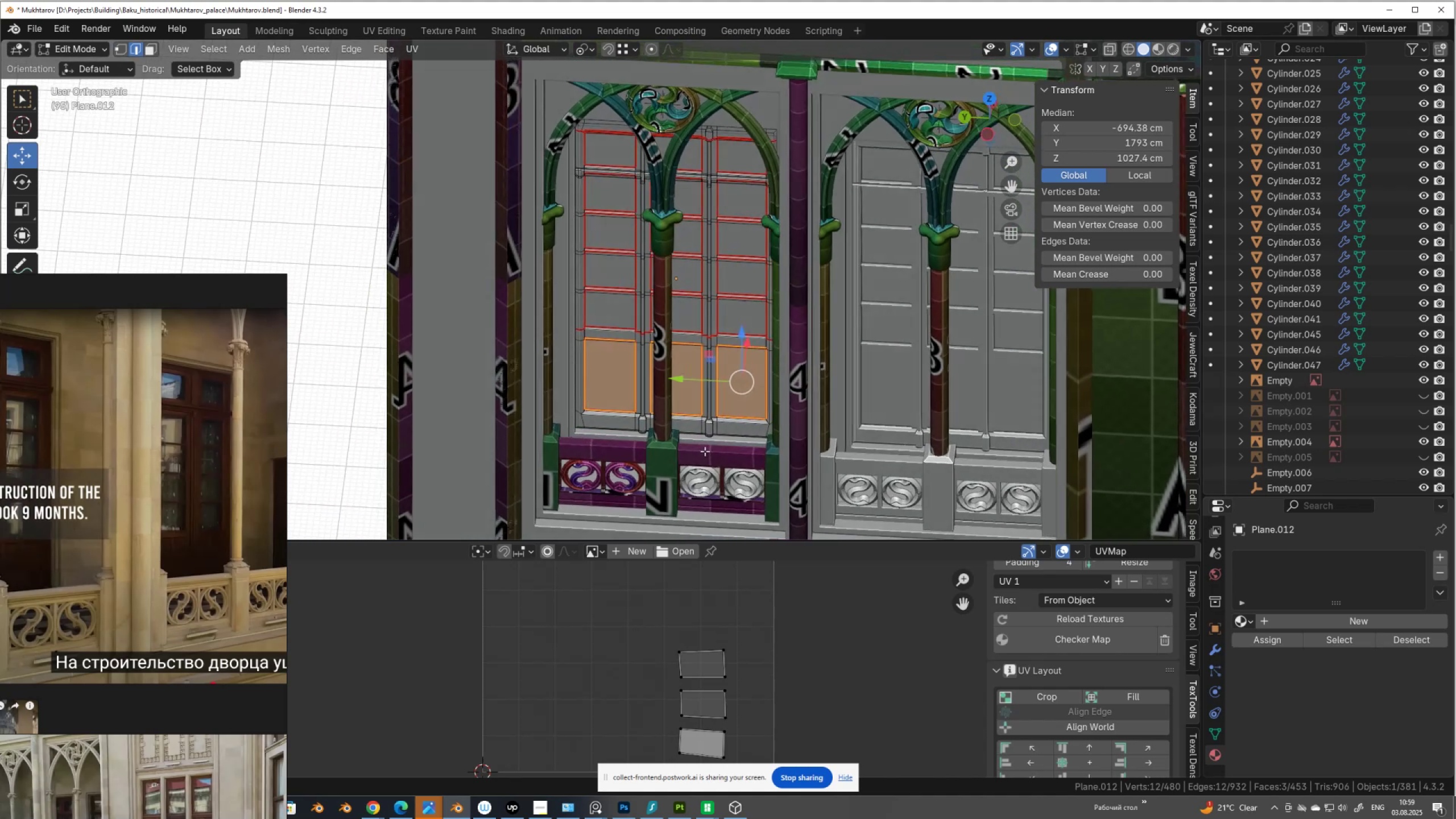 
type(au)
 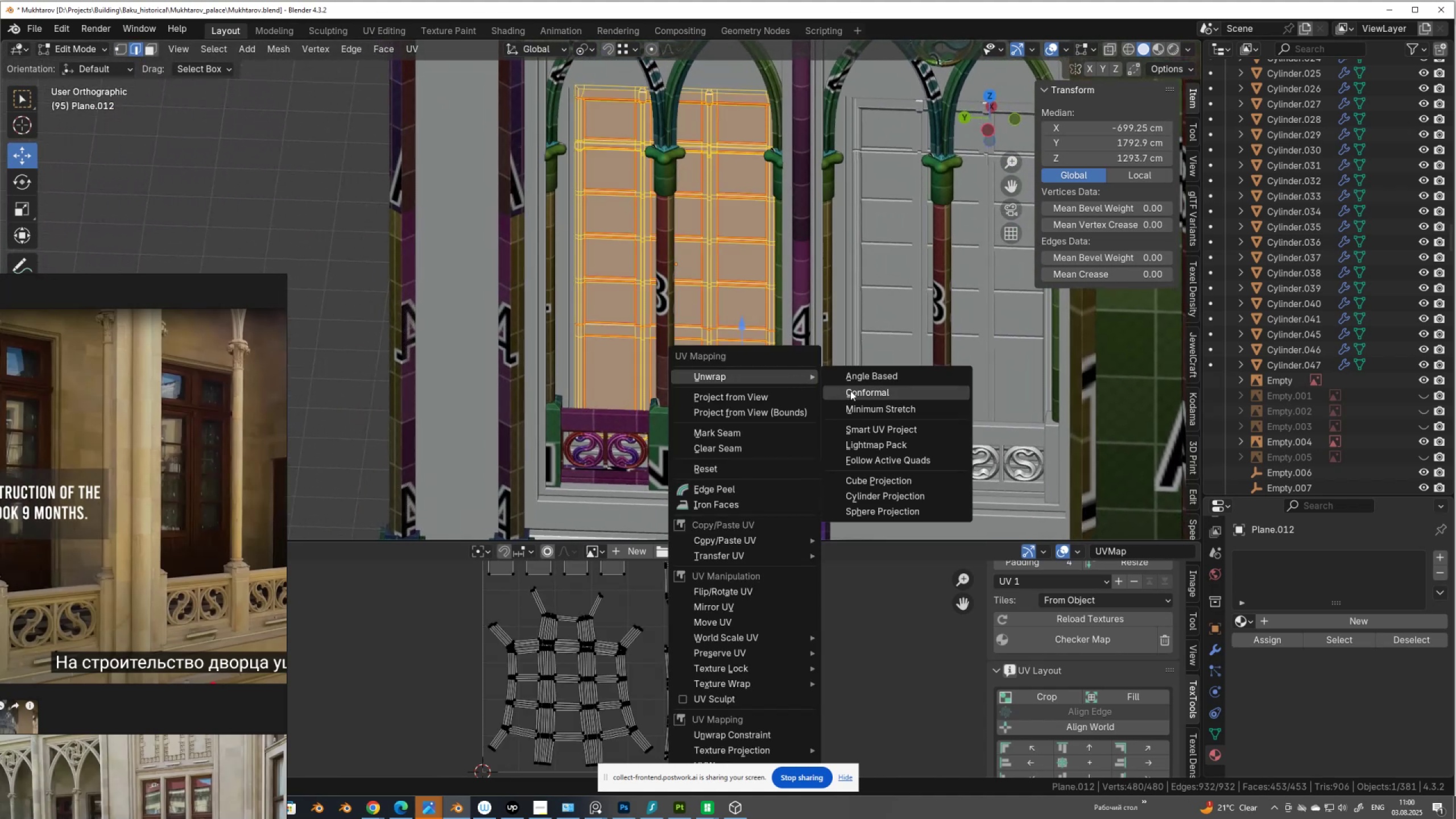 
left_click([850, 391])
 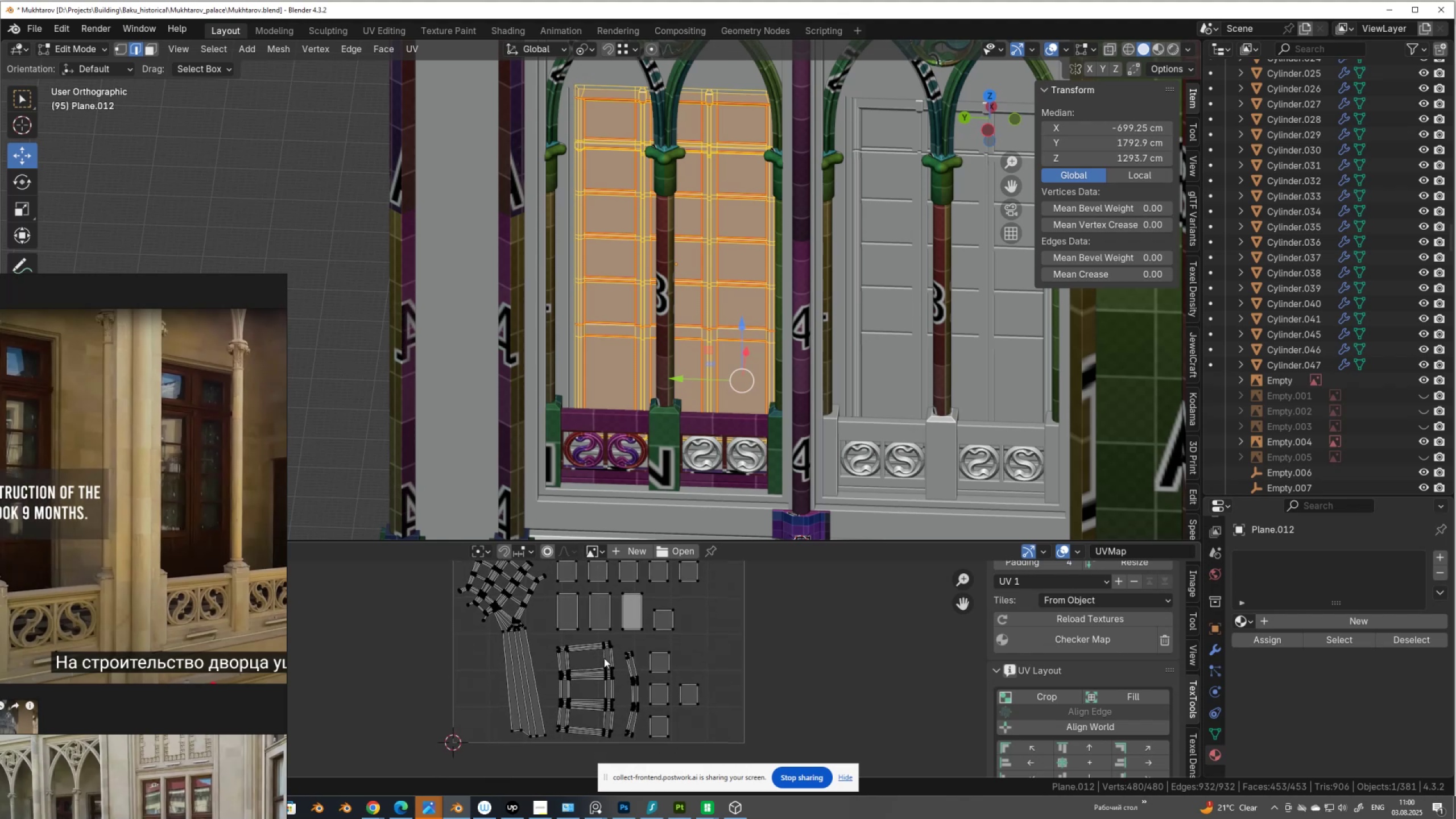 
wait(6.17)
 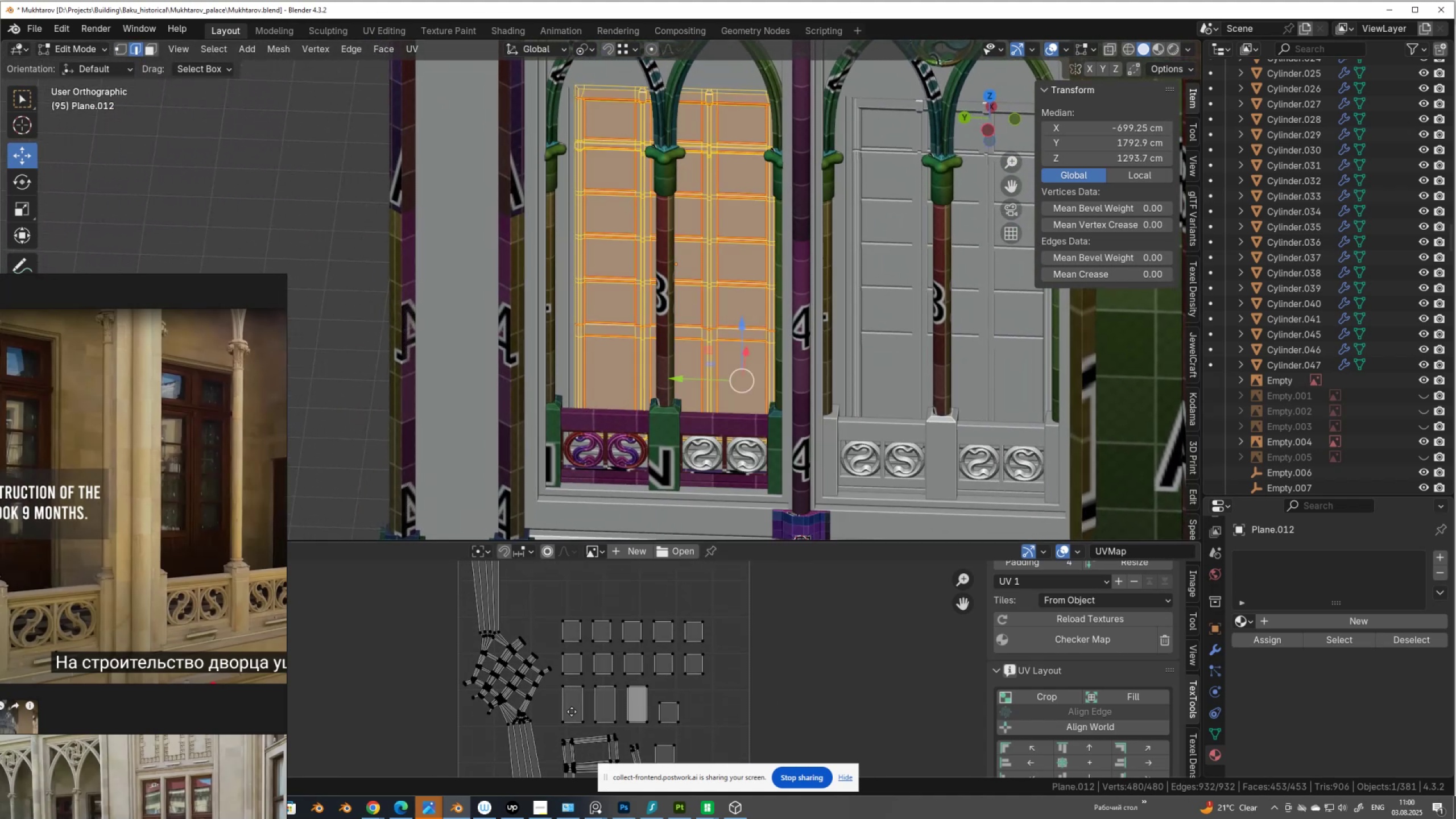 
scroll: coordinate [703, 317], scroll_direction: up, amount: 2.0
 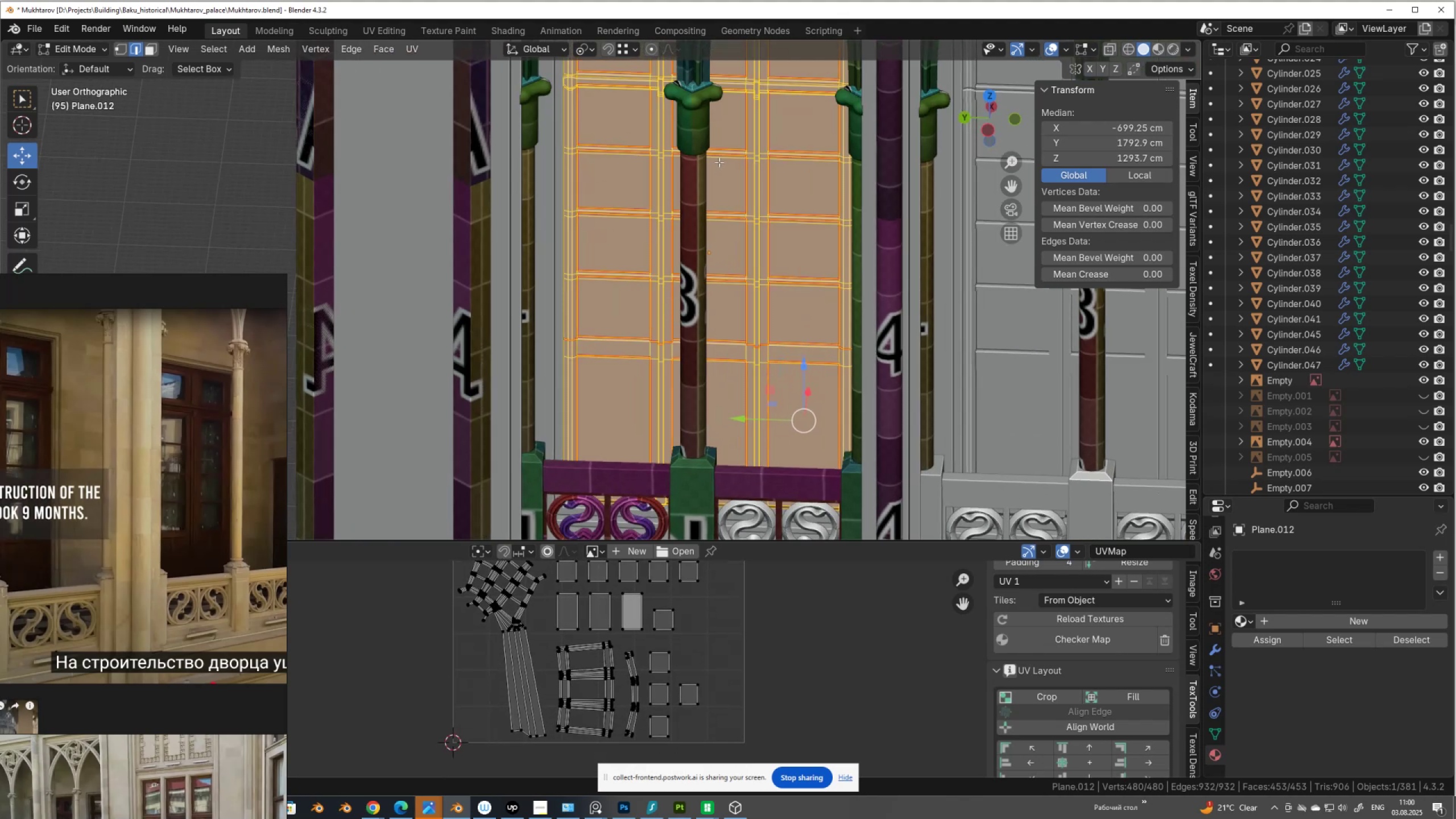 
hold_key(key=ShiftLeft, duration=0.67)
 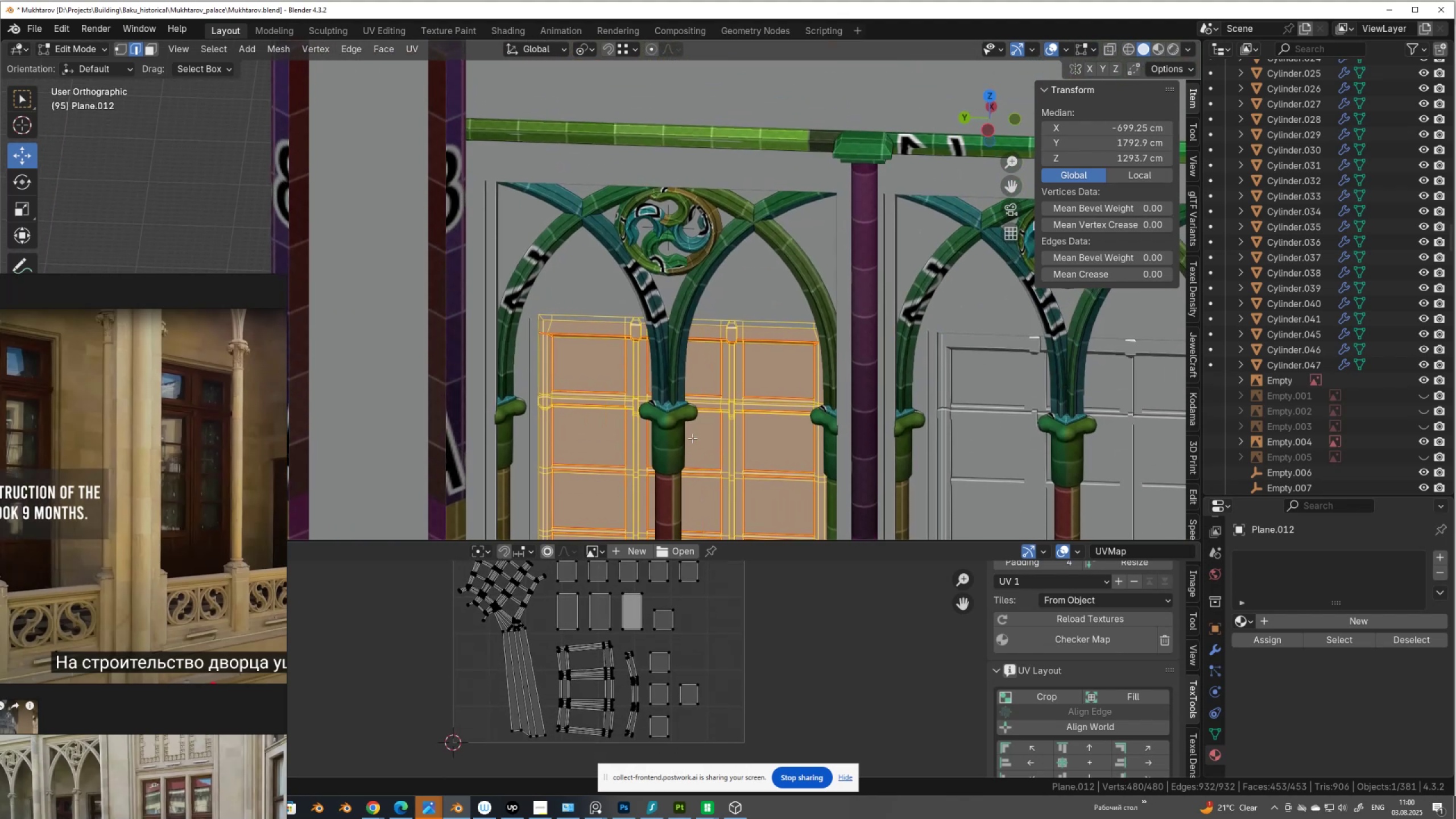 
scroll: coordinate [692, 438], scroll_direction: up, amount: 5.0
 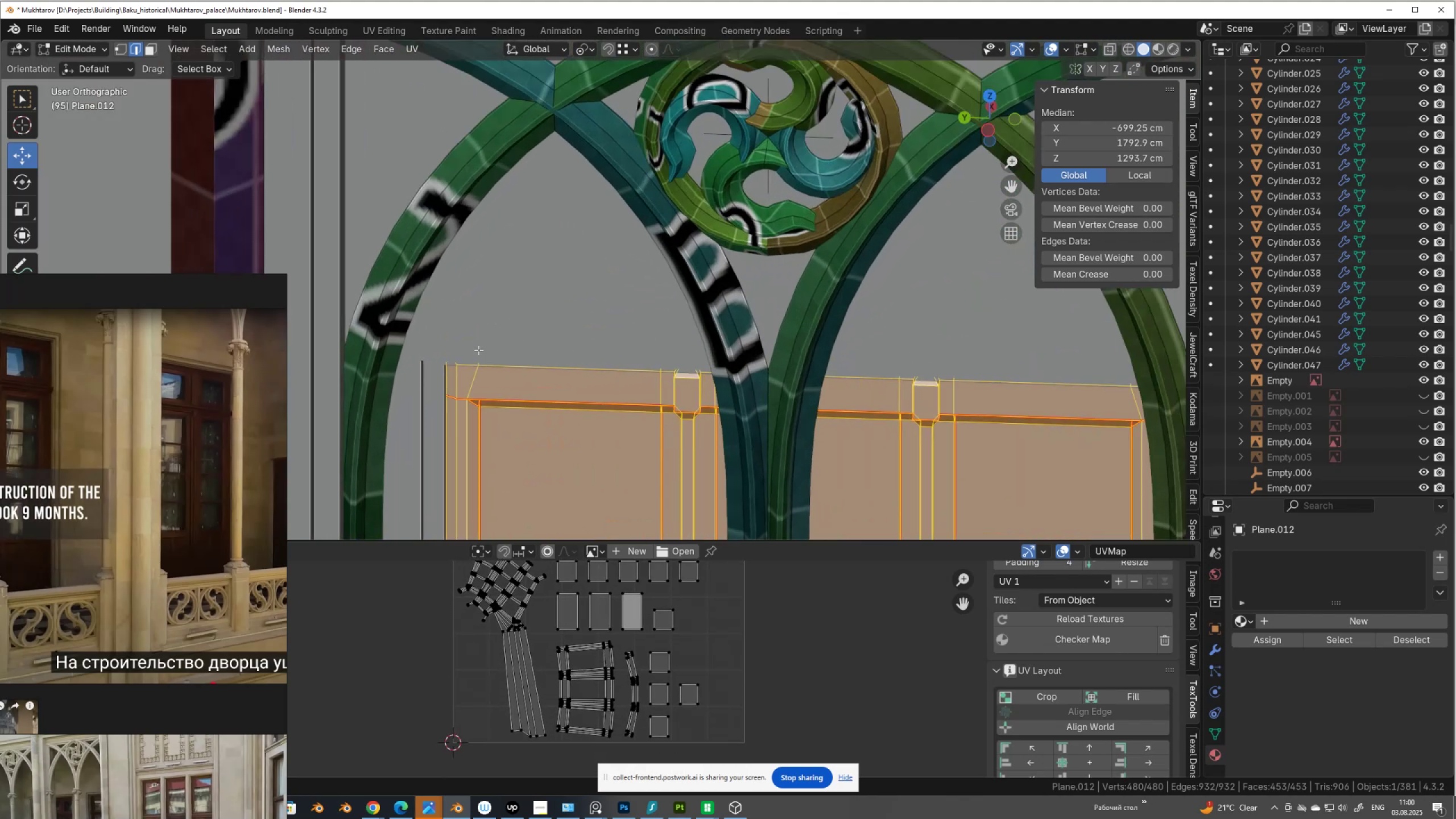 
key(Alt+AltLeft)
 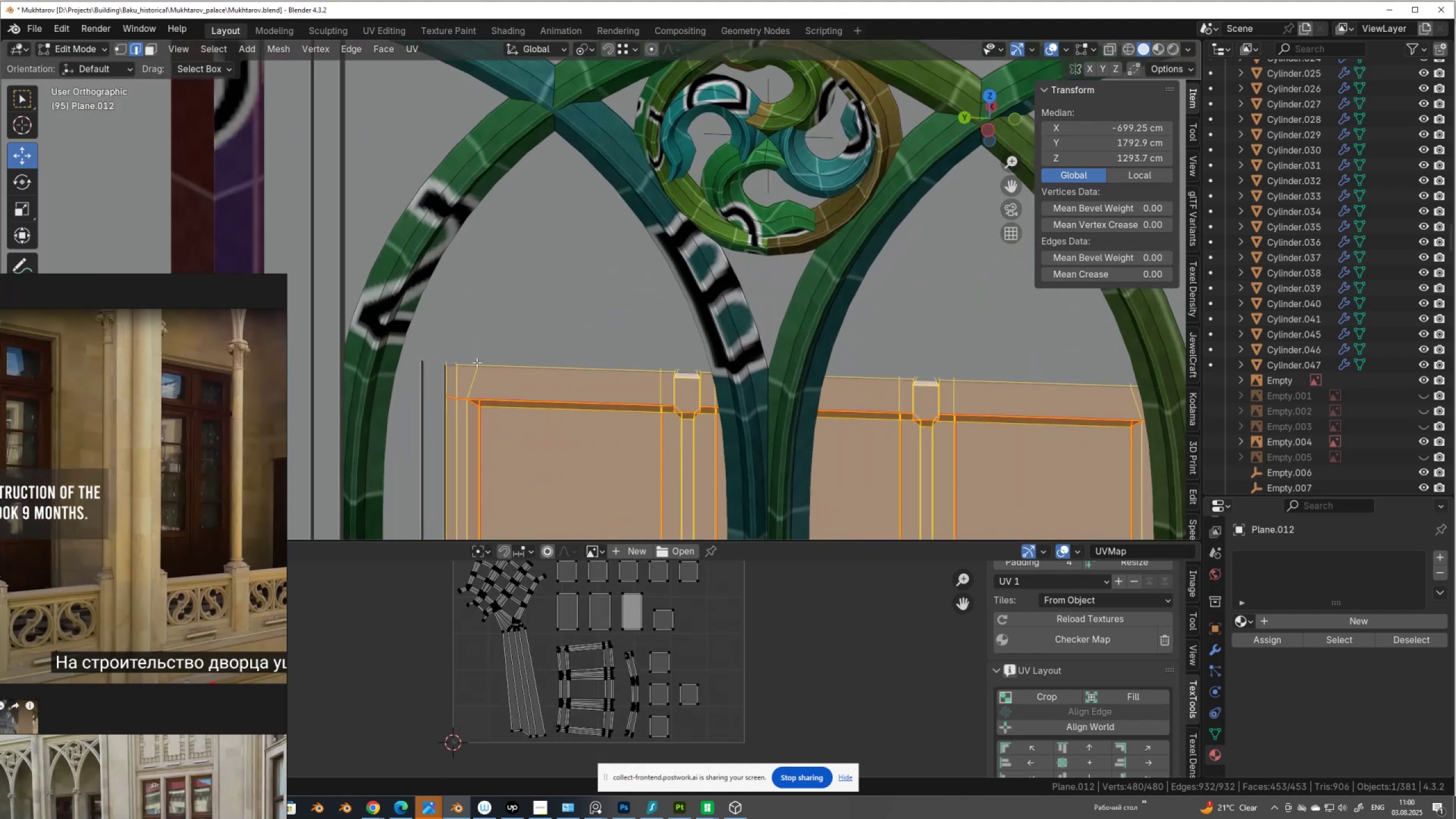 
key(Alt+Z)
 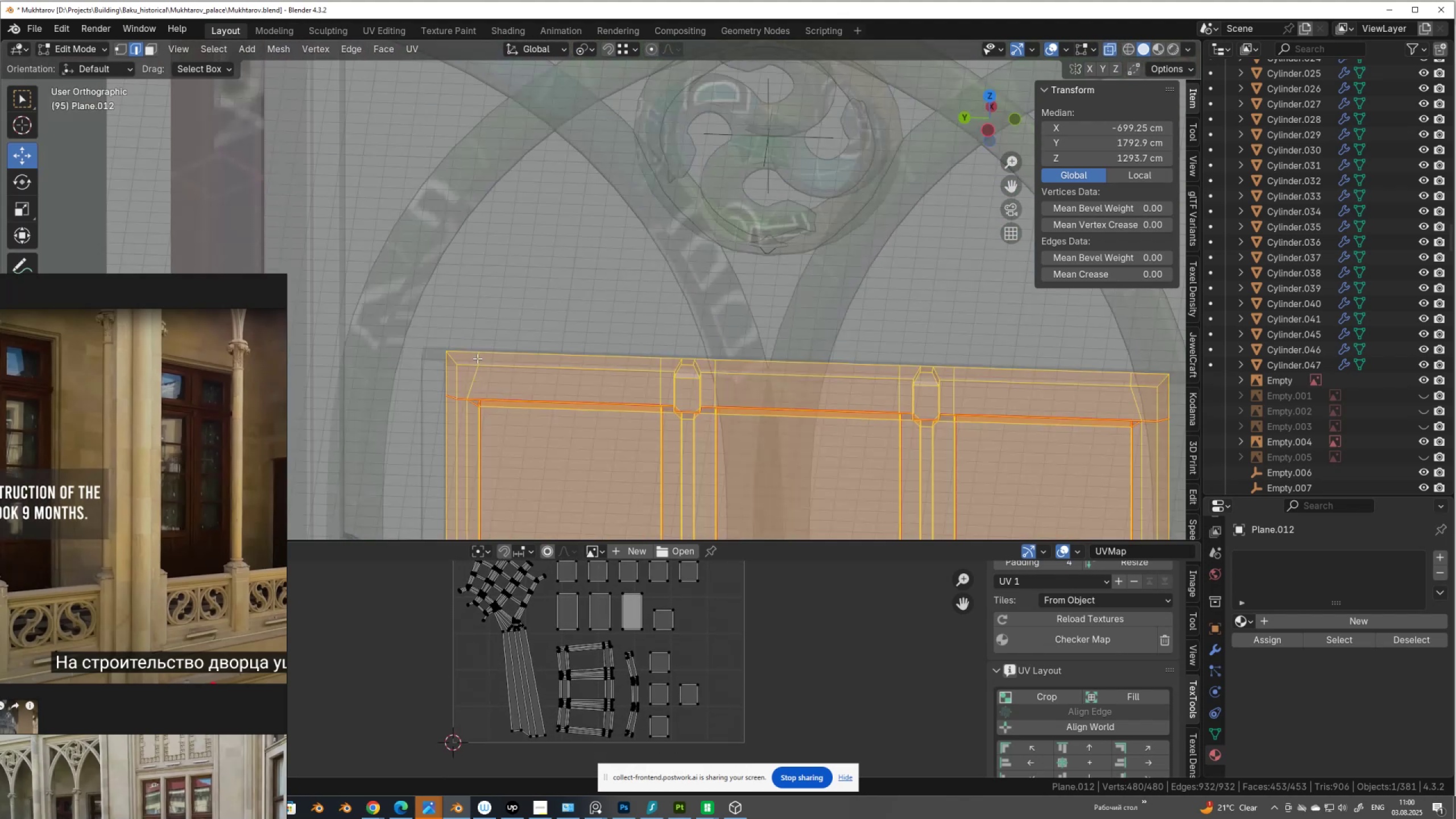 
left_click([481, 356])
 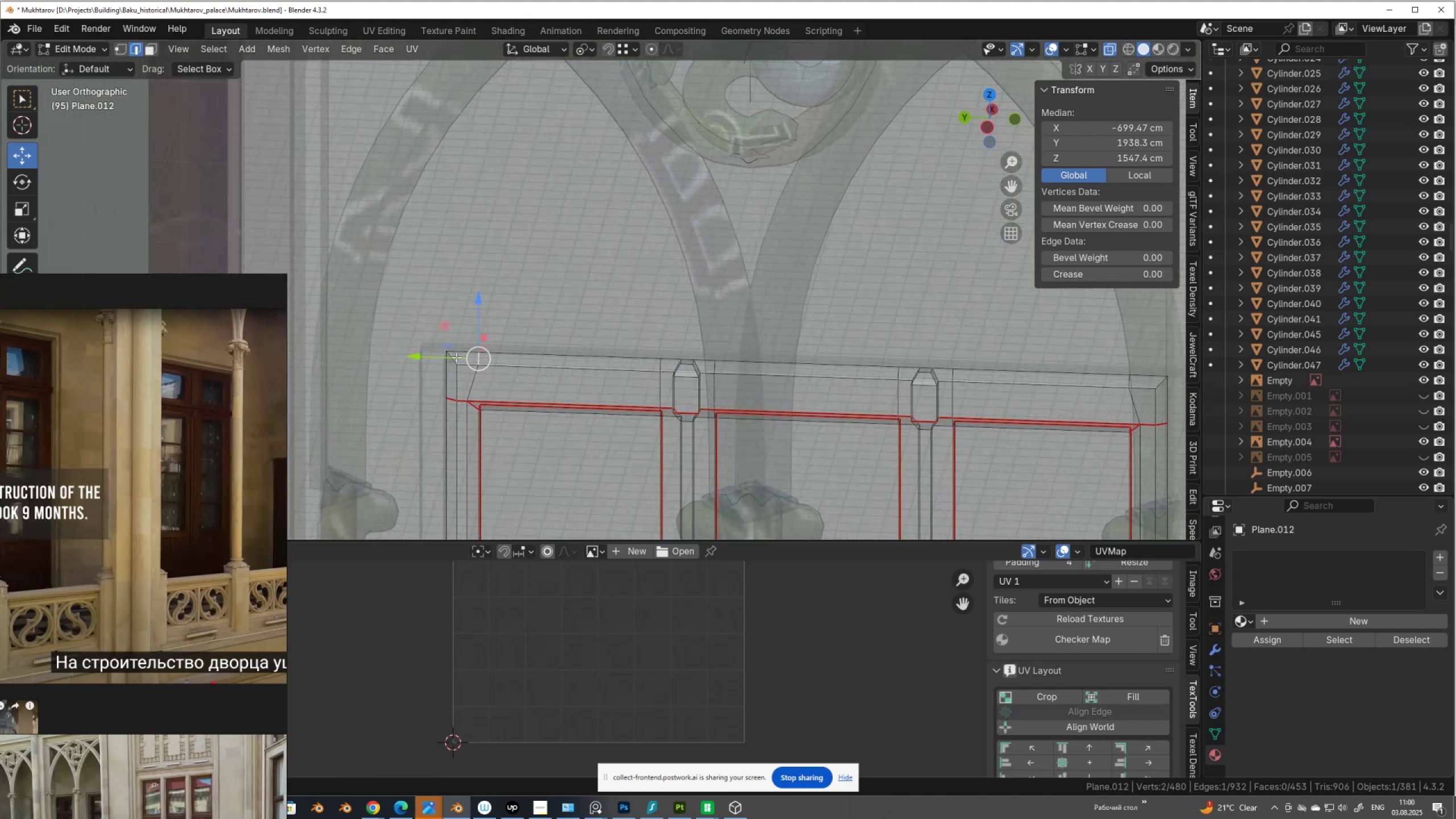 
hold_key(key=ControlLeft, duration=0.48)
 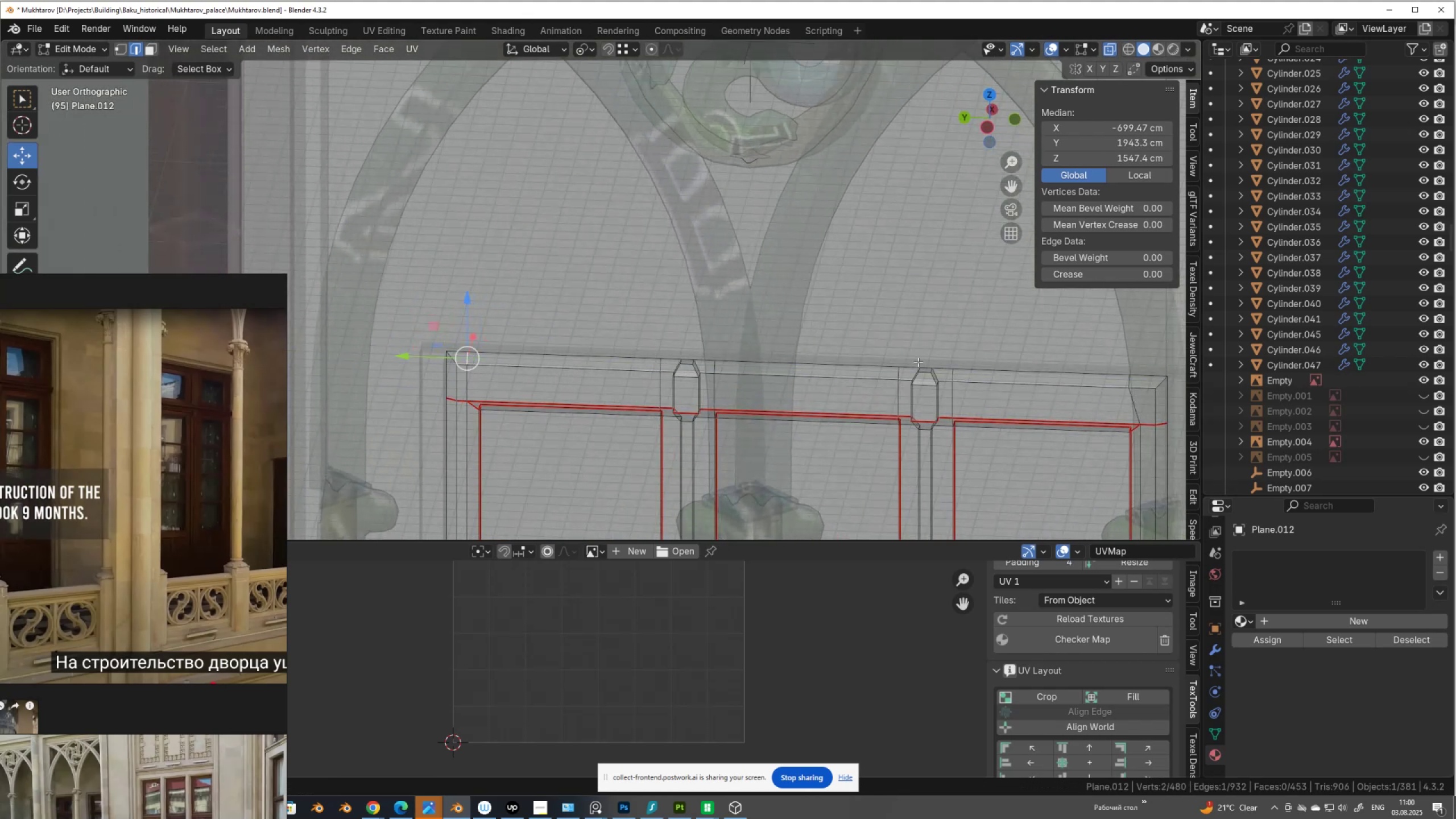 
hold_key(key=ShiftLeft, duration=0.46)
 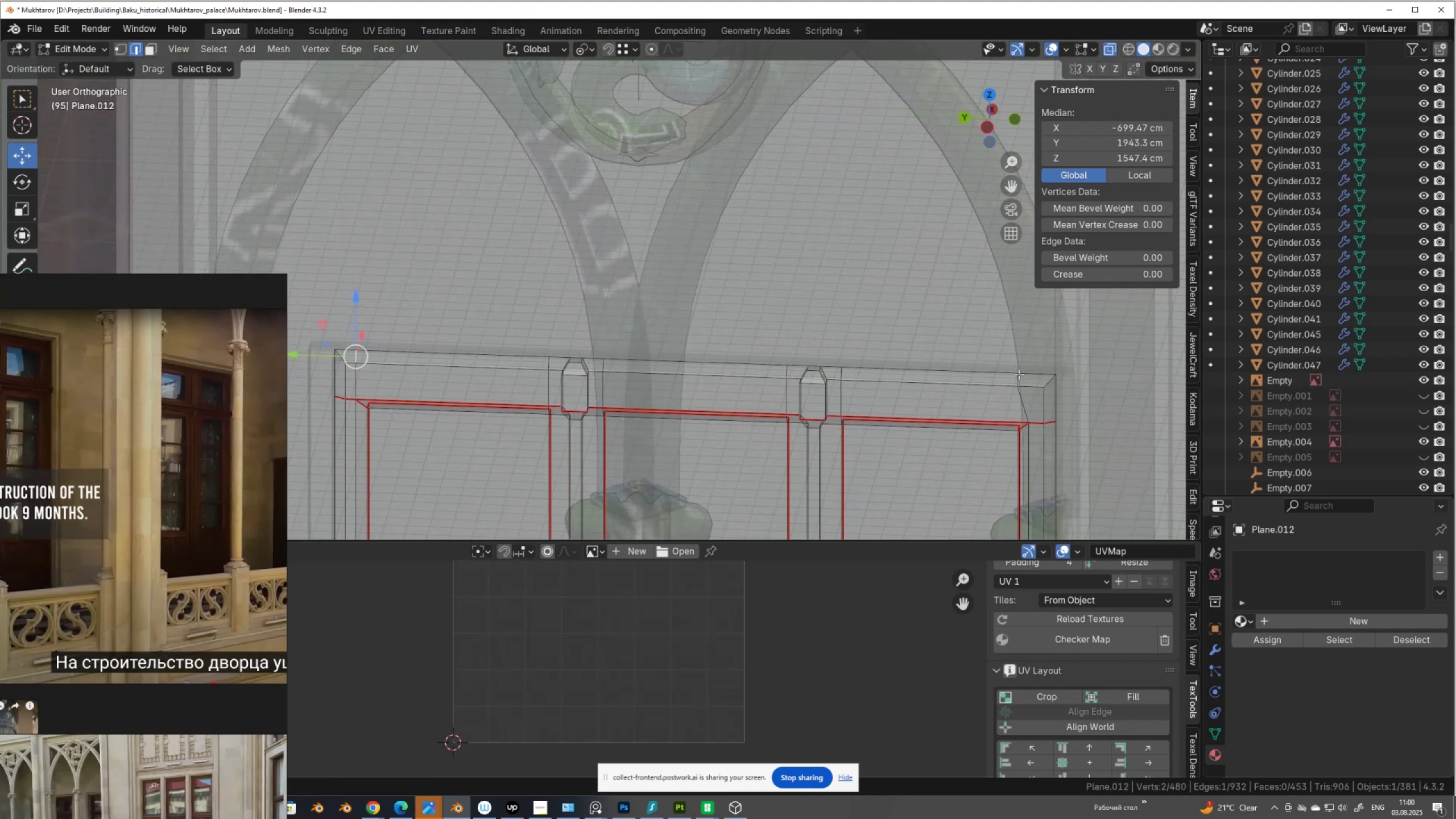 
left_click([1019, 376])
 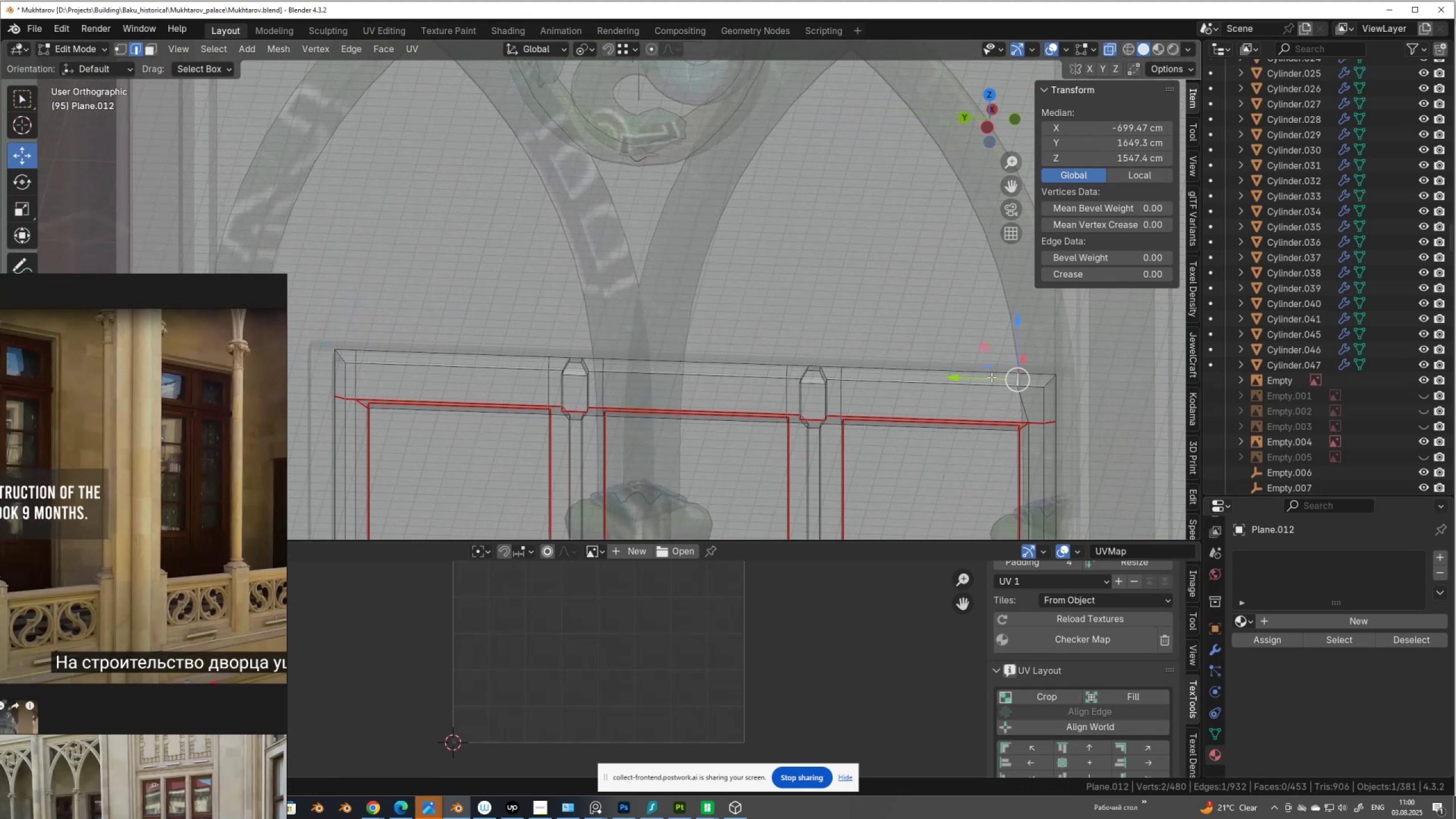 
hold_key(key=ControlLeft, duration=1.01)
 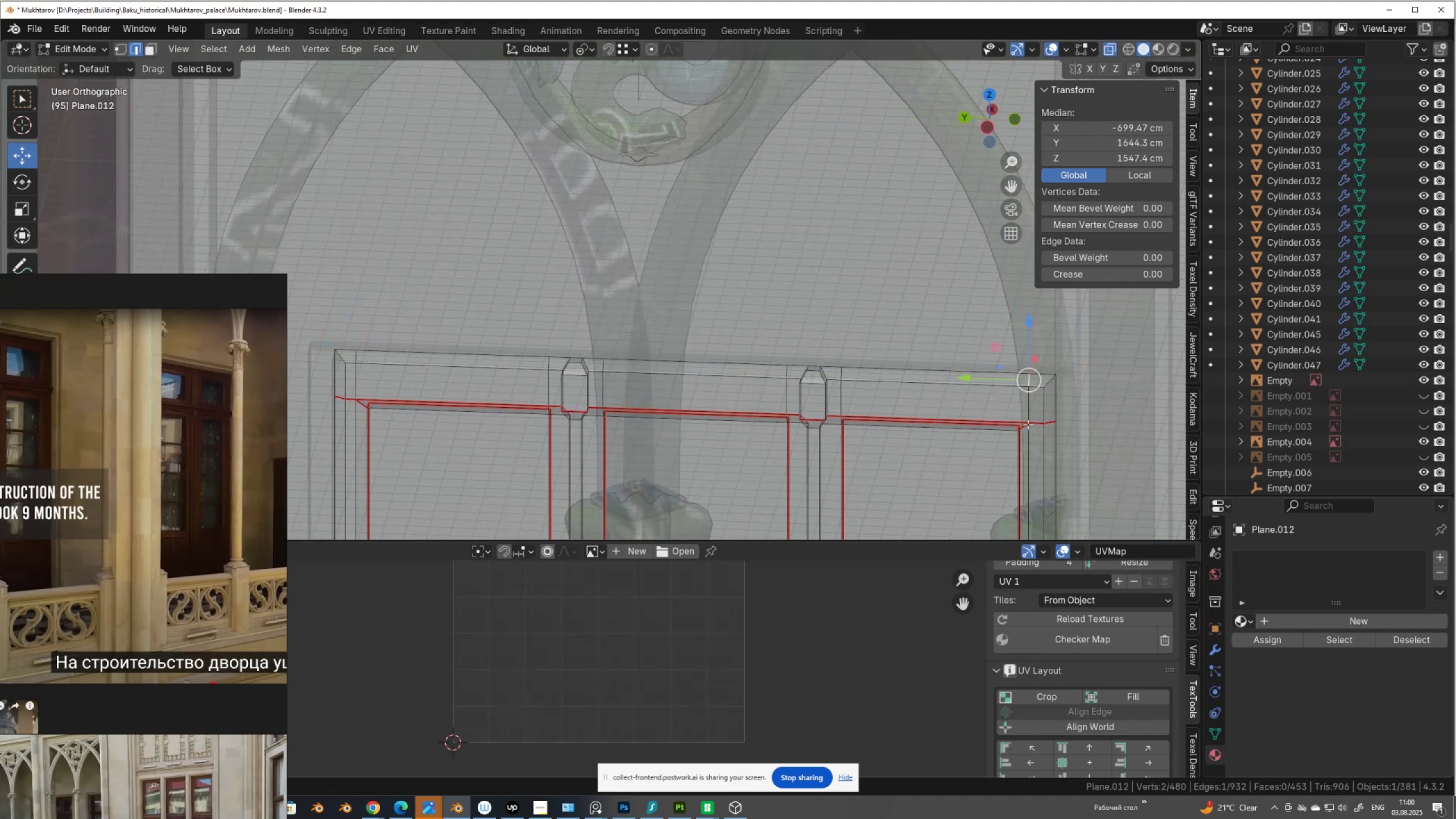 
key(Alt+AltLeft)
 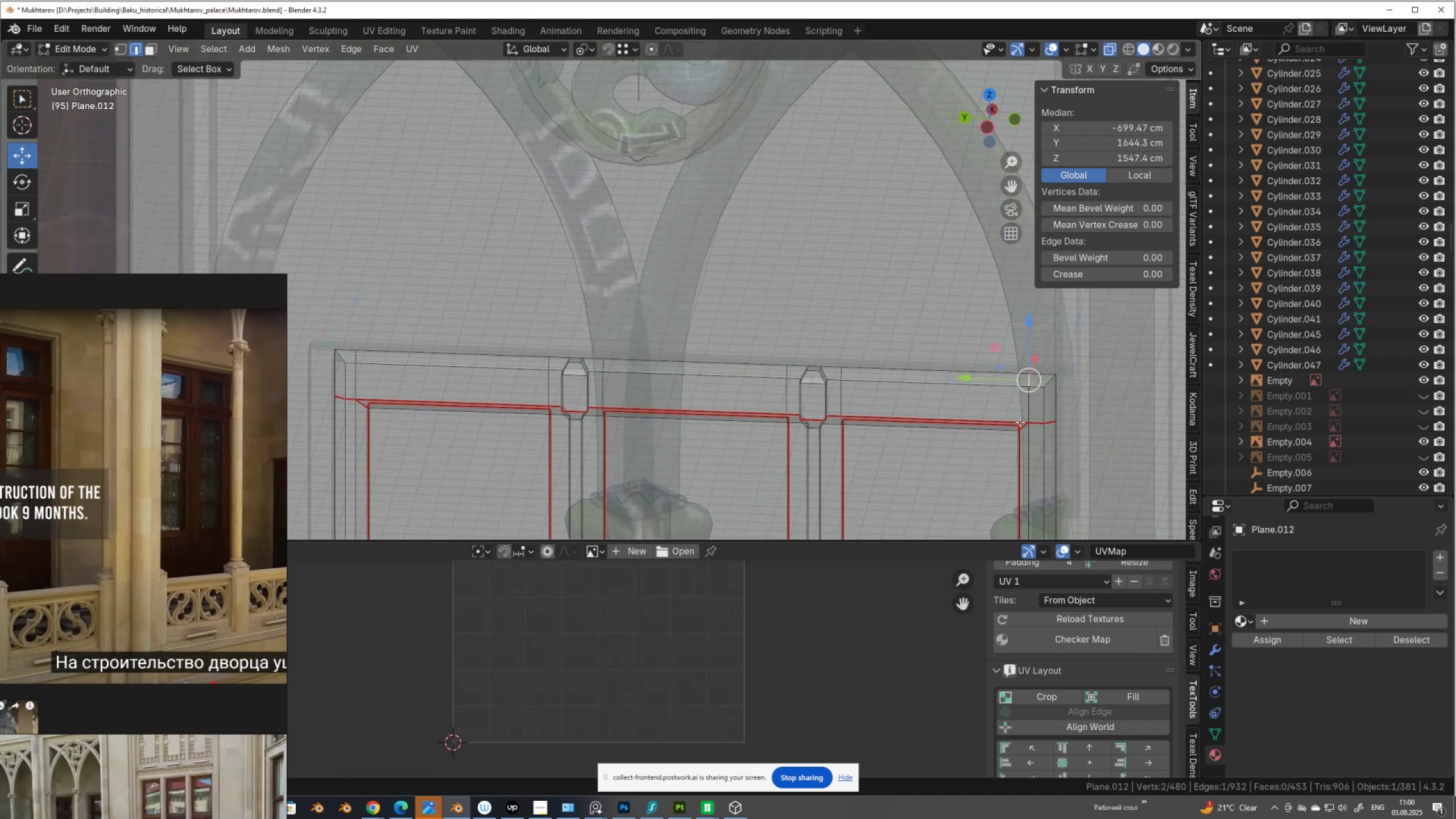 
key(Alt+Z)
 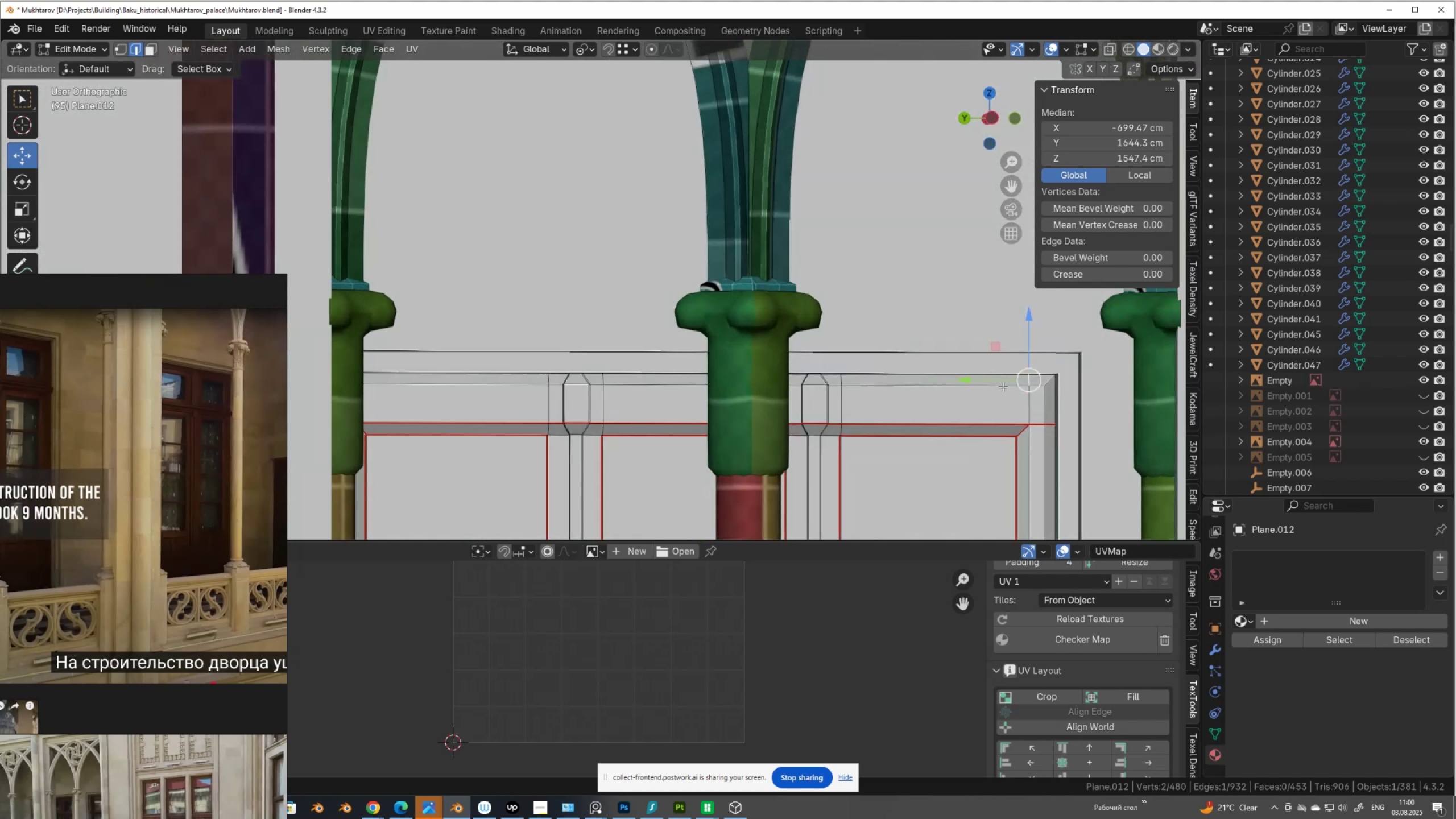 
key(Alt+AltLeft)
 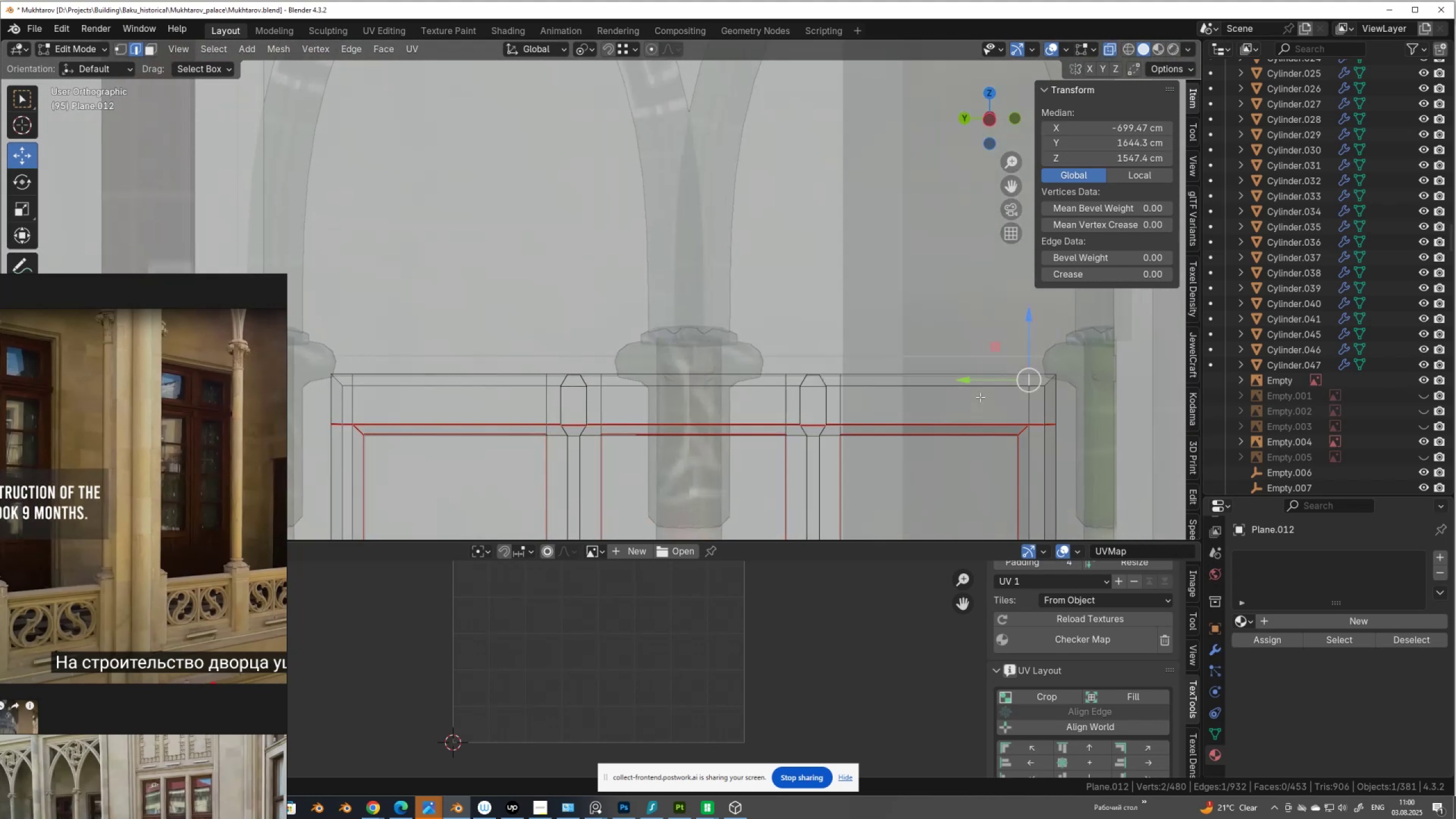 
key(Alt+Z)
 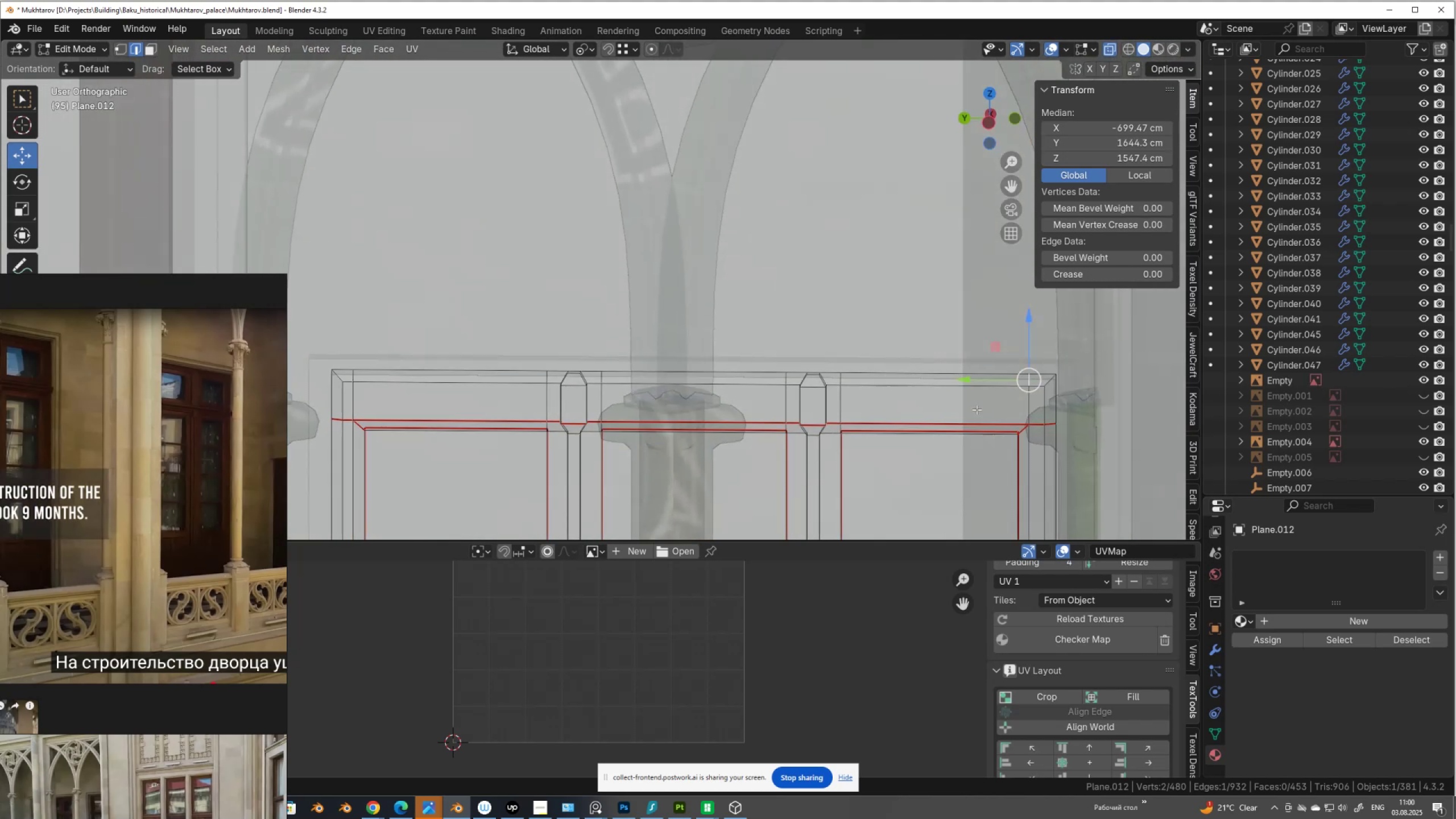 
scroll: coordinate [977, 410], scroll_direction: down, amount: 1.0
 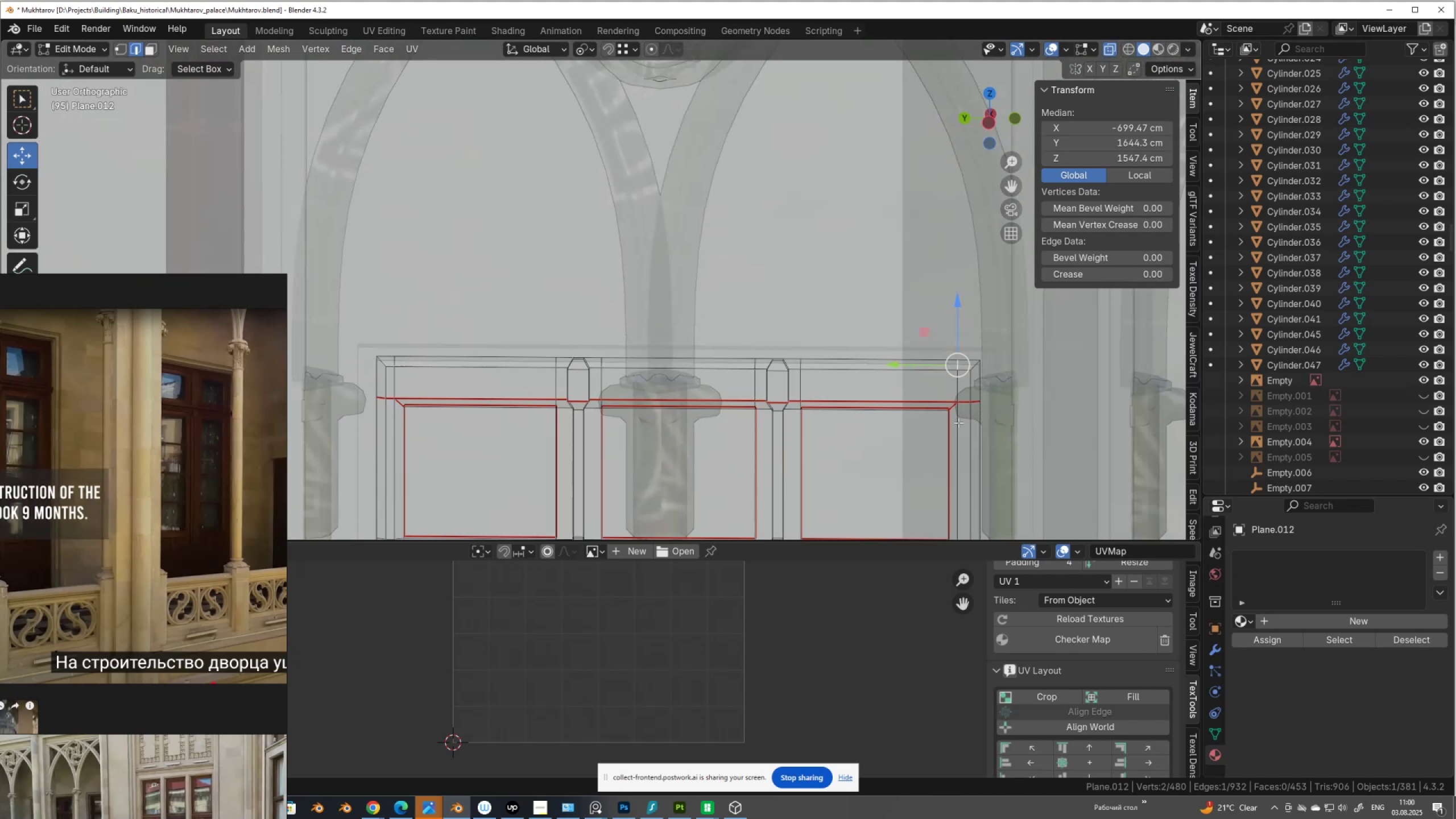 
hold_key(key=ShiftLeft, duration=0.44)
 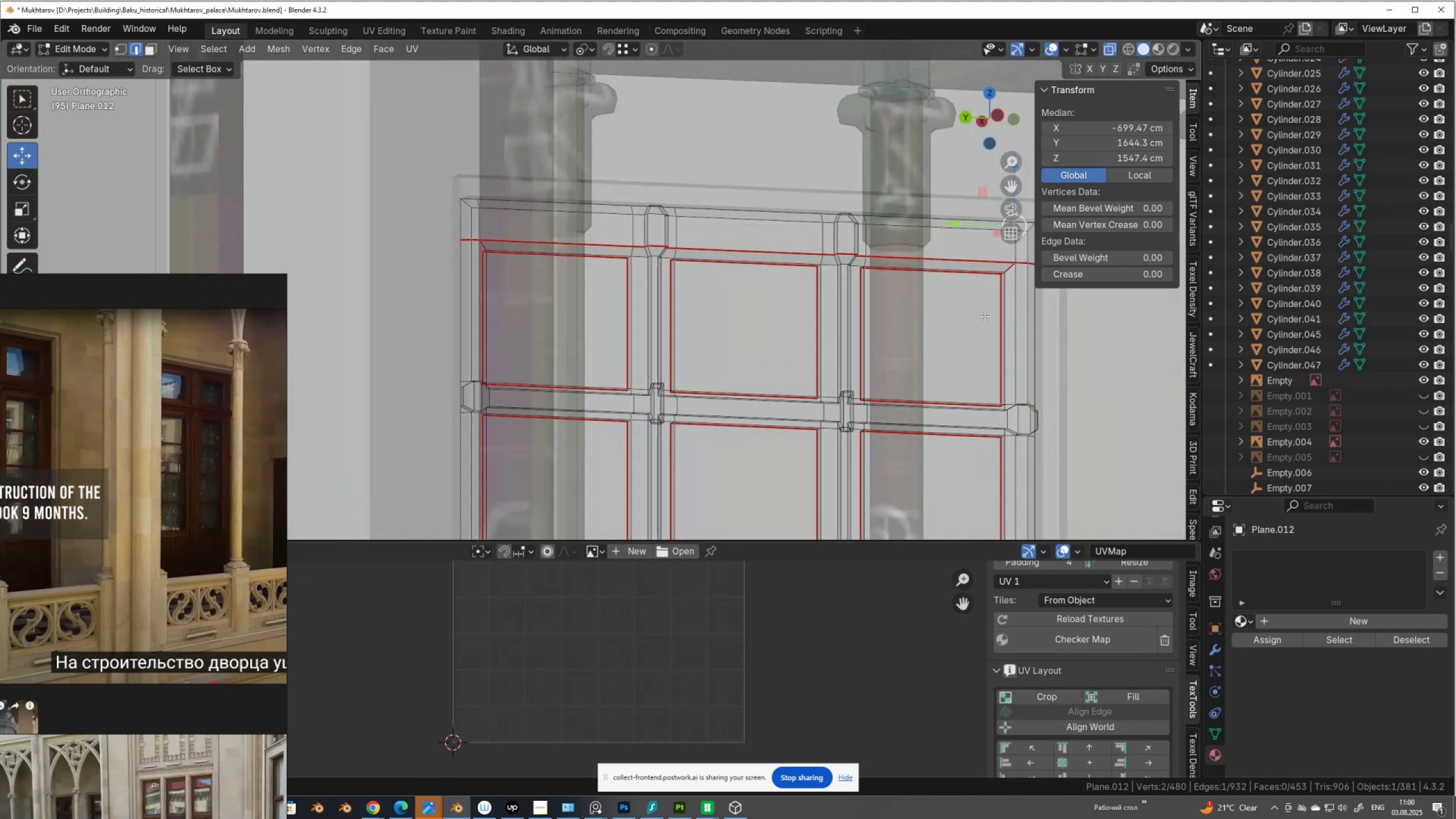 
hold_key(key=AltLeft, duration=1.07)
left_click([646, 354])
 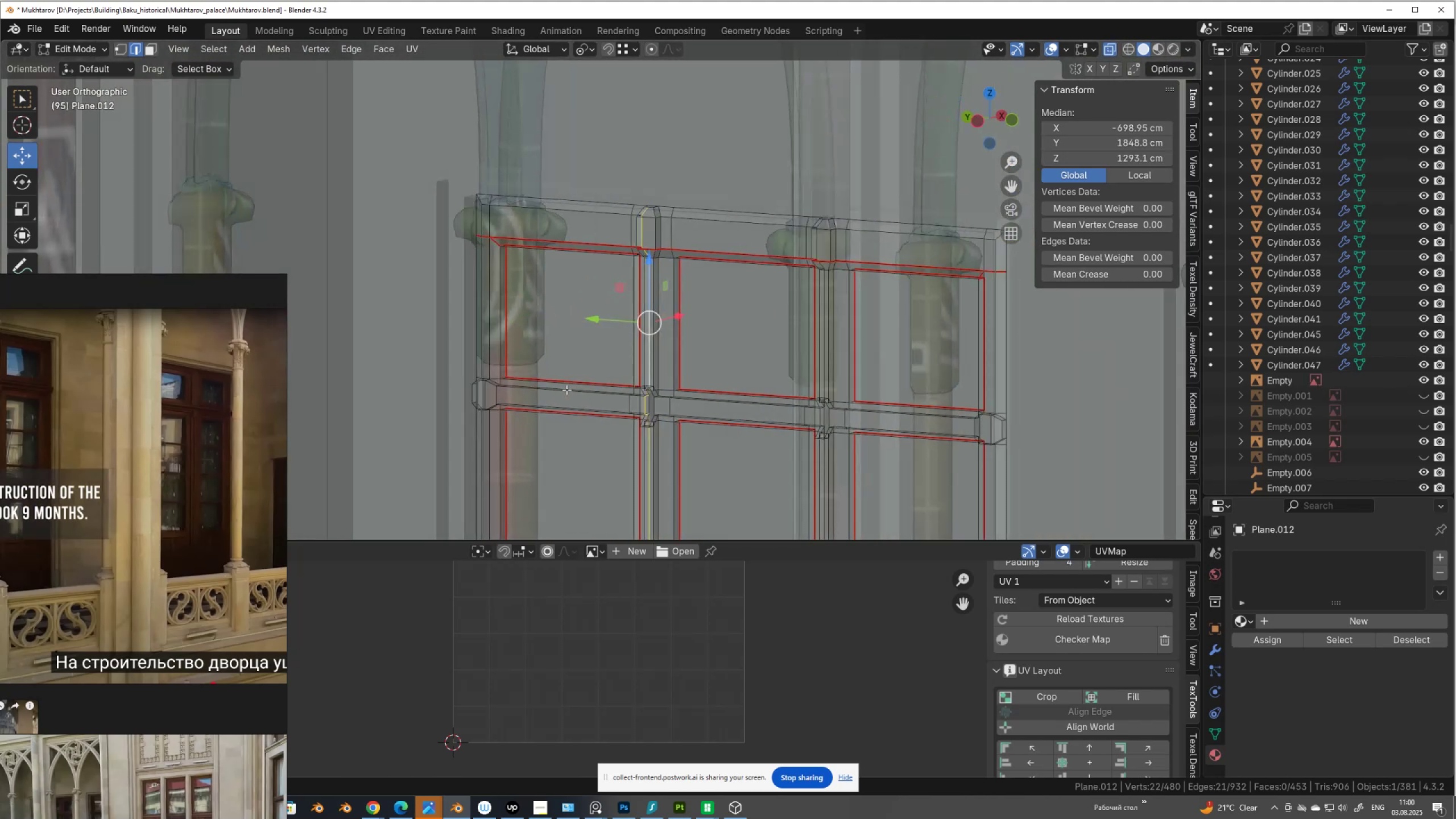 
hold_key(key=ShiftLeft, duration=1.1)
hold_key(key=AltLeft, duration=1.1)
left_click([657, 364])
 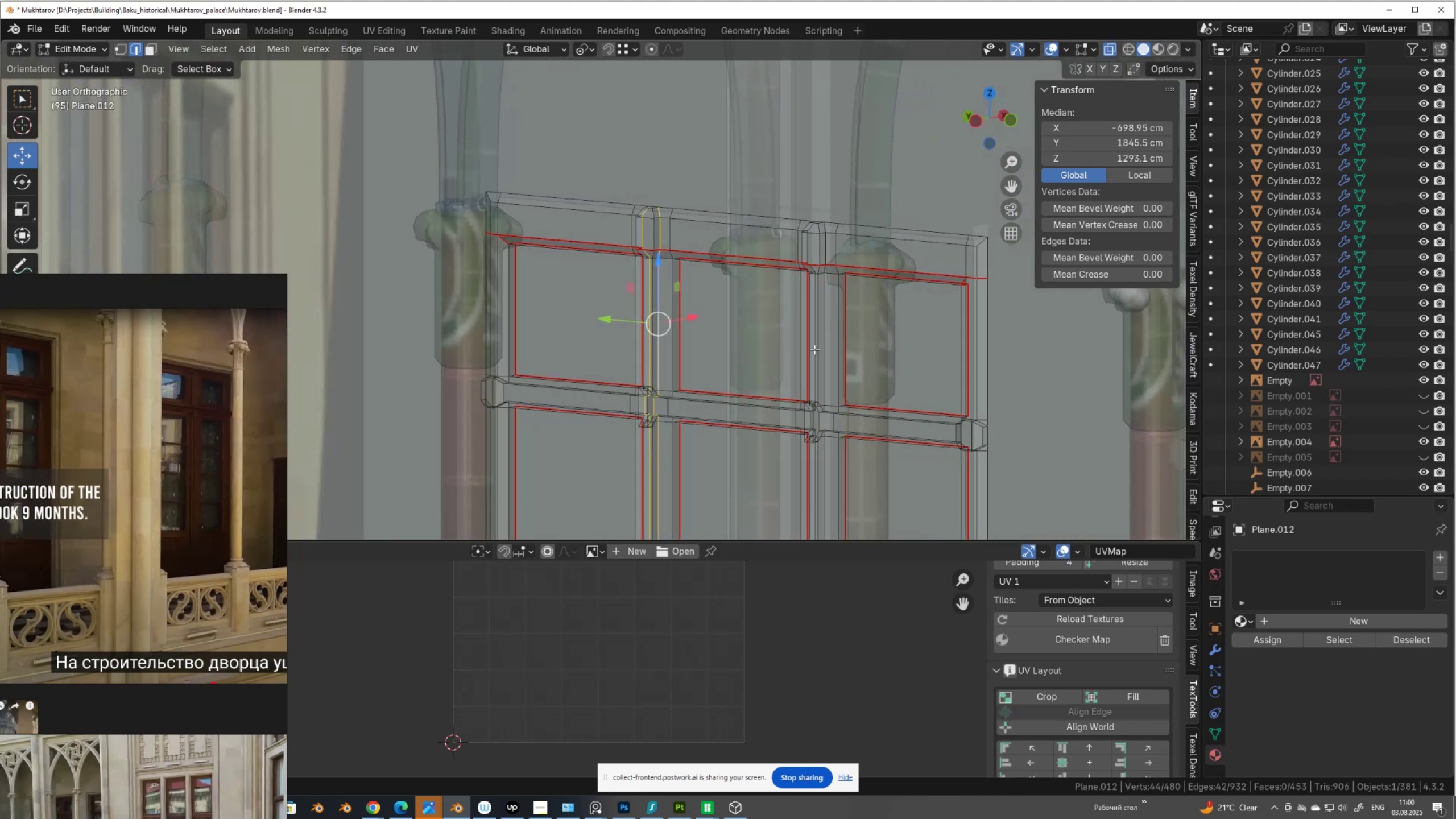 
hold_key(key=AltLeft, duration=0.46)
hold_key(key=ShiftLeft, duration=0.49)
left_click([823, 334])
 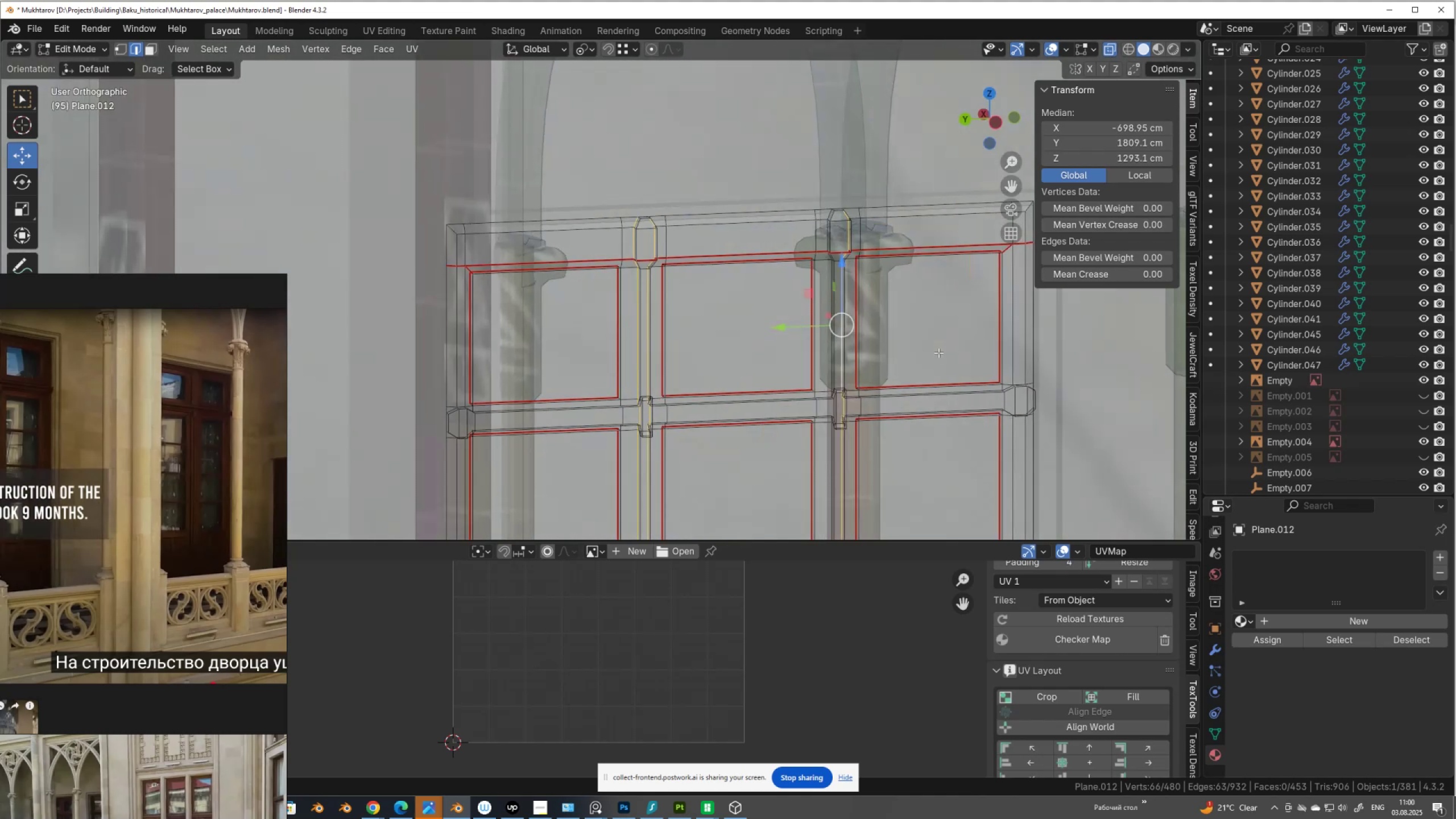 
hold_key(key=AltLeft, duration=0.87)
hold_key(key=ShiftLeft, duration=0.88)
left_click([830, 358])
 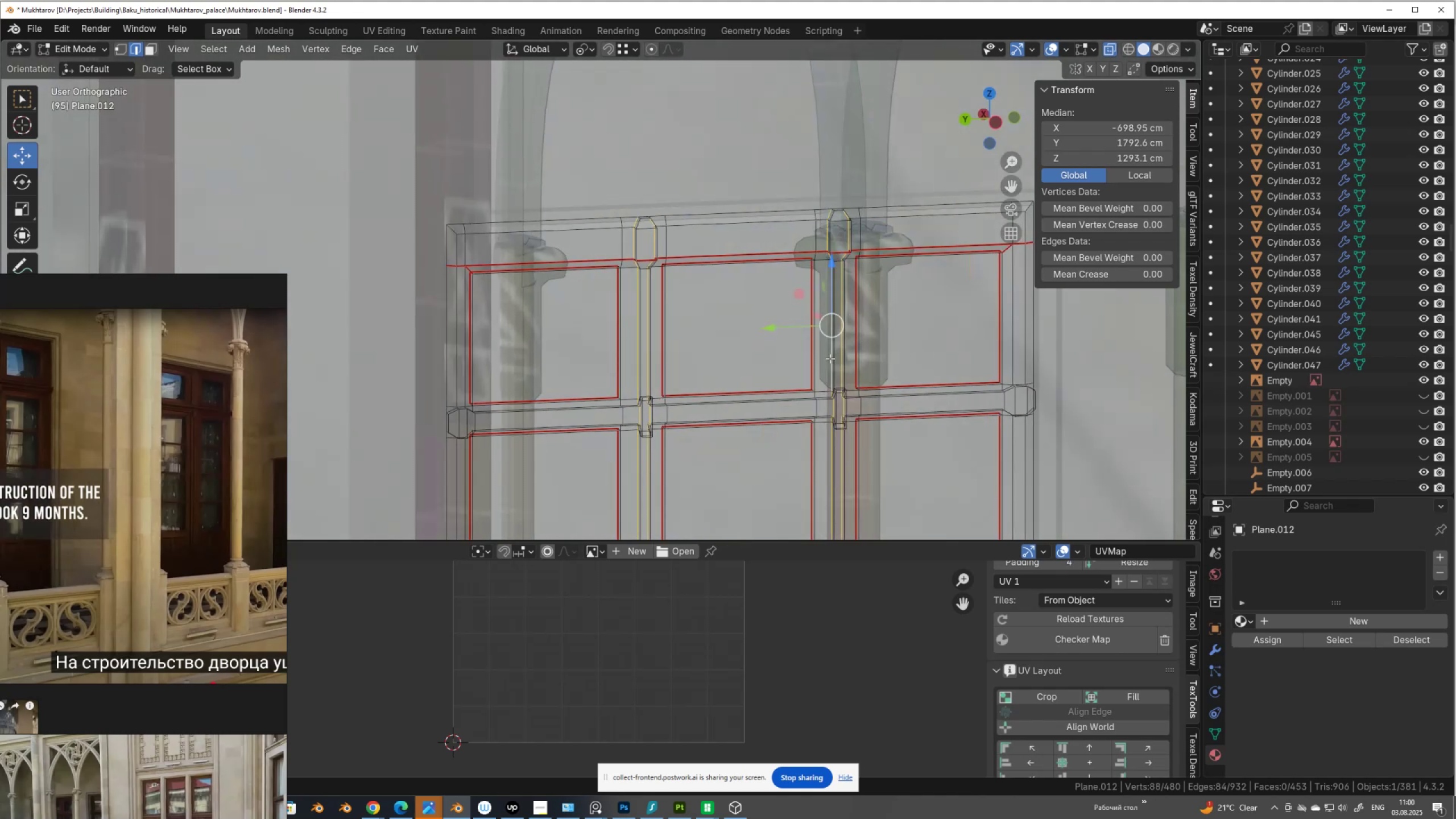 
scroll: coordinate [830, 358], scroll_direction: down, amount: 3.0
 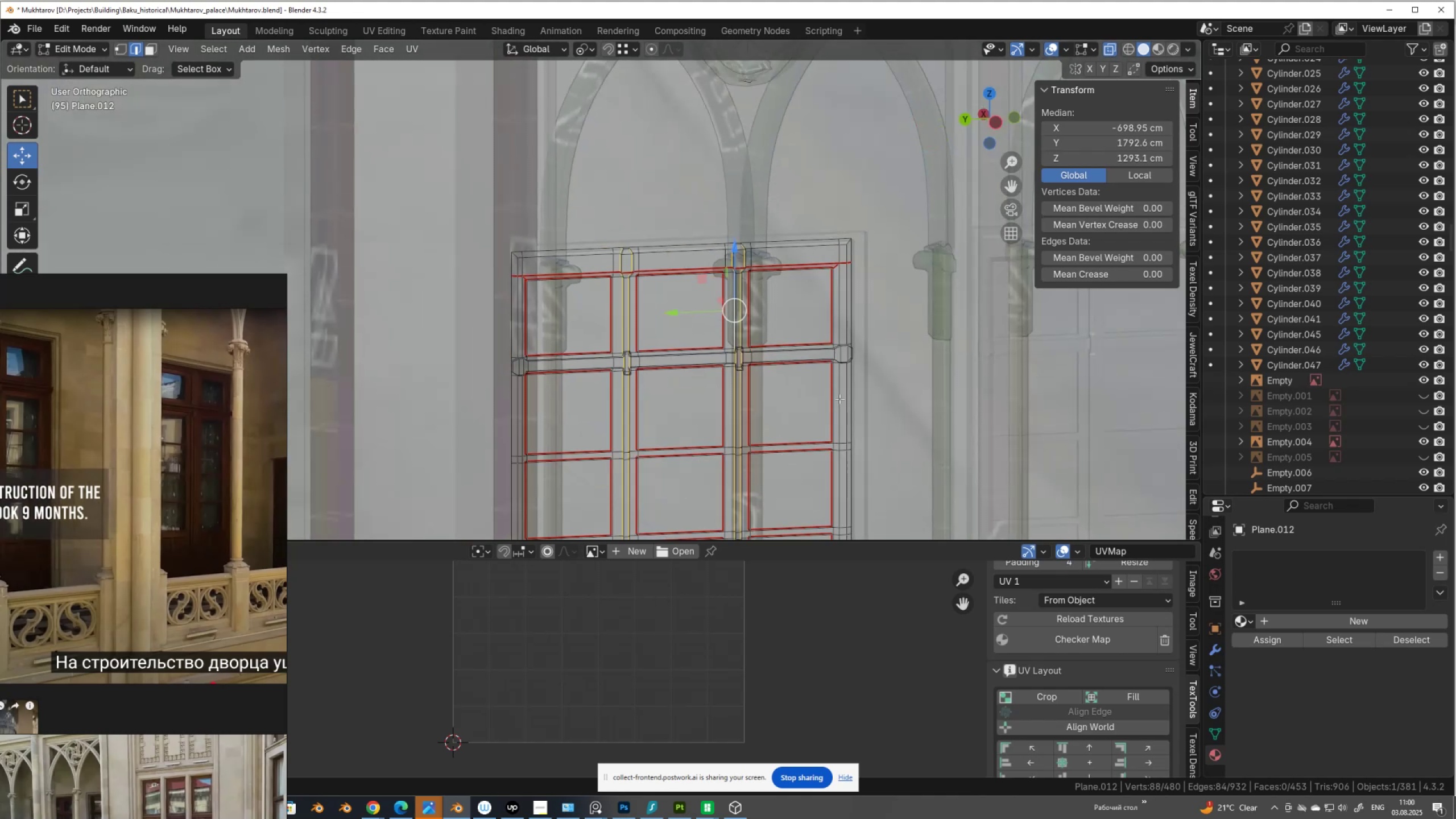 
hold_key(key=ShiftLeft, duration=0.41)
 